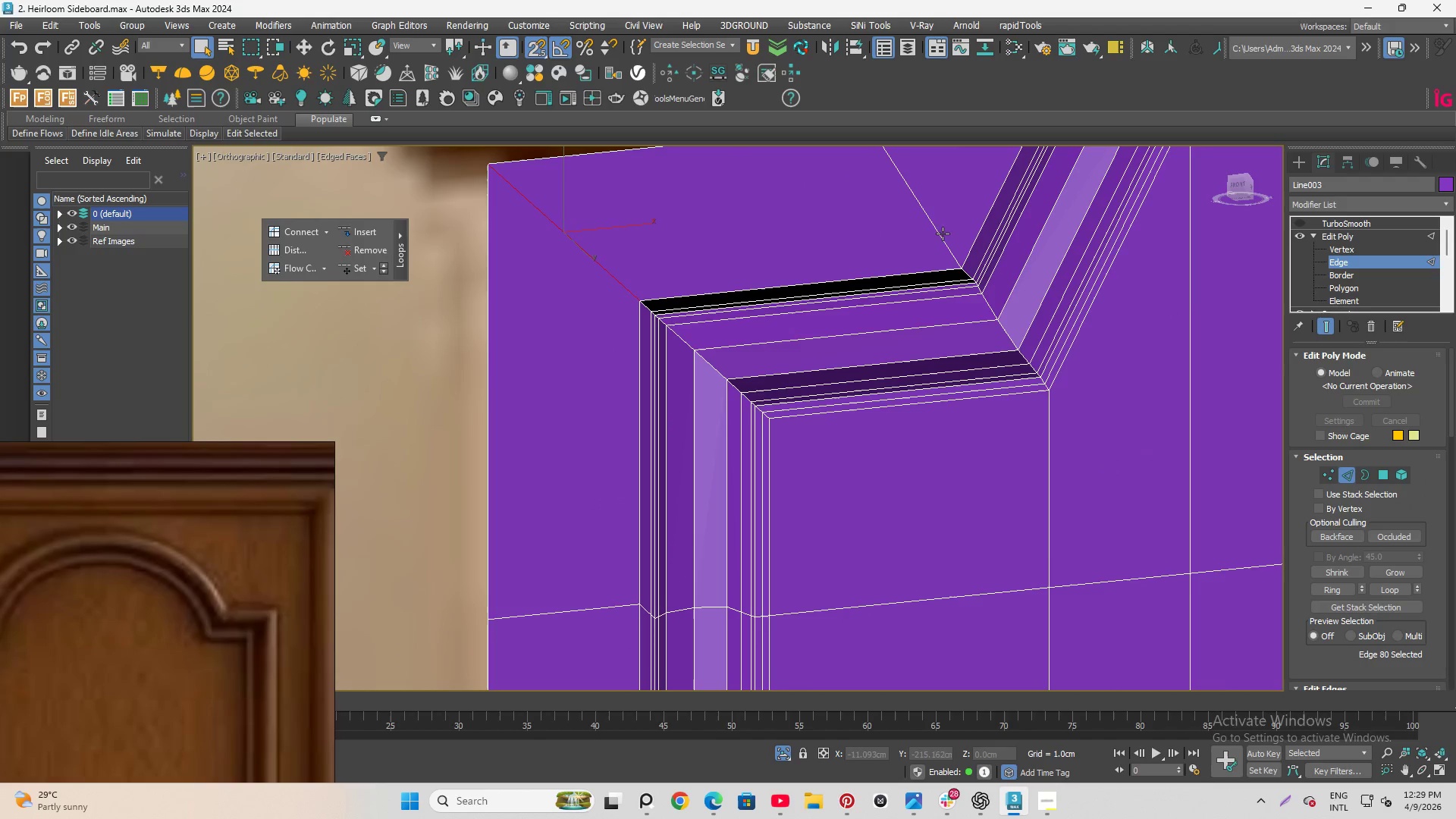 
hold_key(key=ControlLeft, duration=0.69)
left_click([917, 212])
 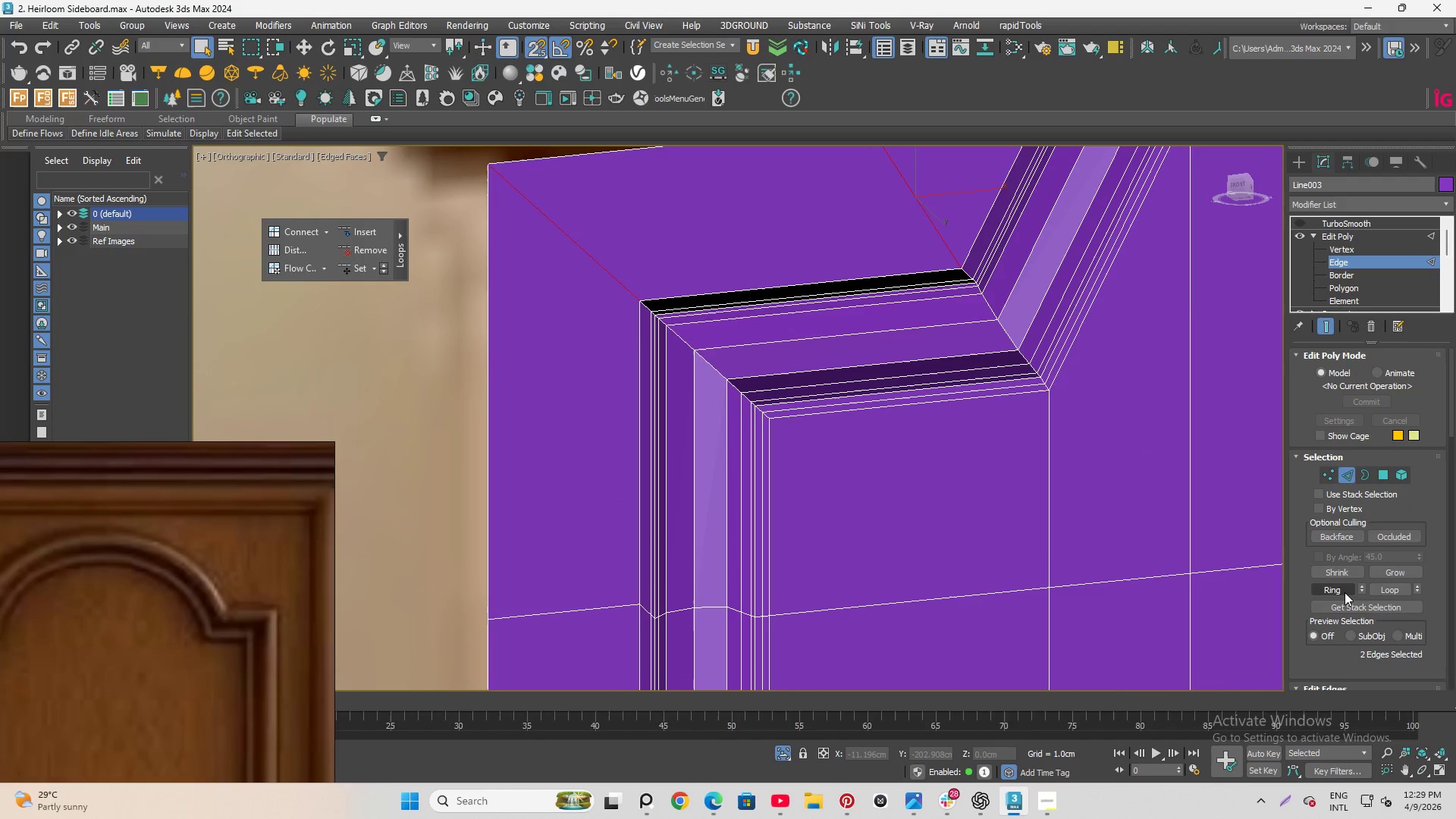 
left_click([1344, 592])
 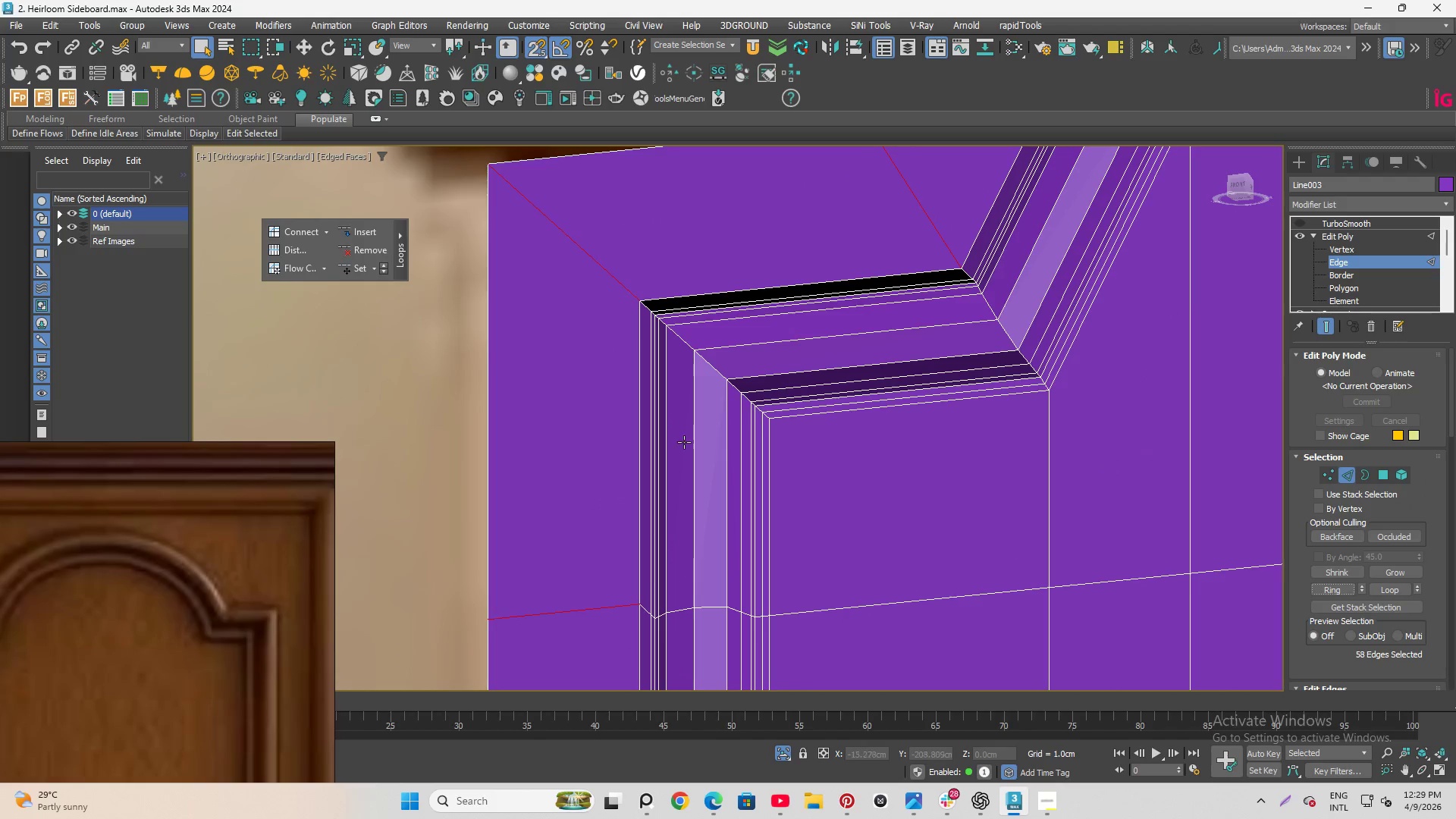 
scroll: coordinate [548, 376], scroll_direction: down, amount: 6.0
 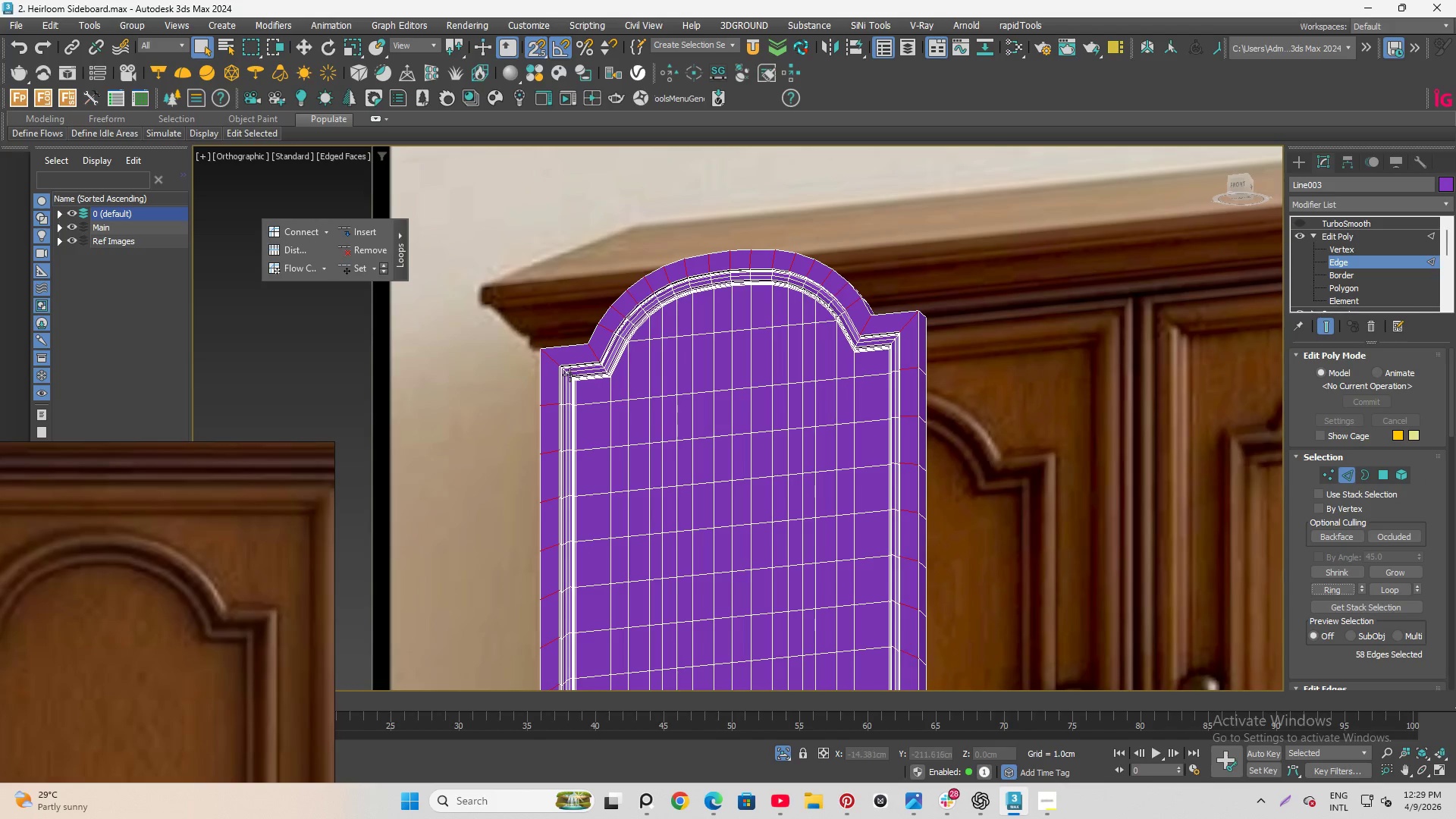 
hold_key(key=AltLeft, duration=1.41)
scroll: coordinate [553, 360], scroll_direction: up, amount: 4.0
 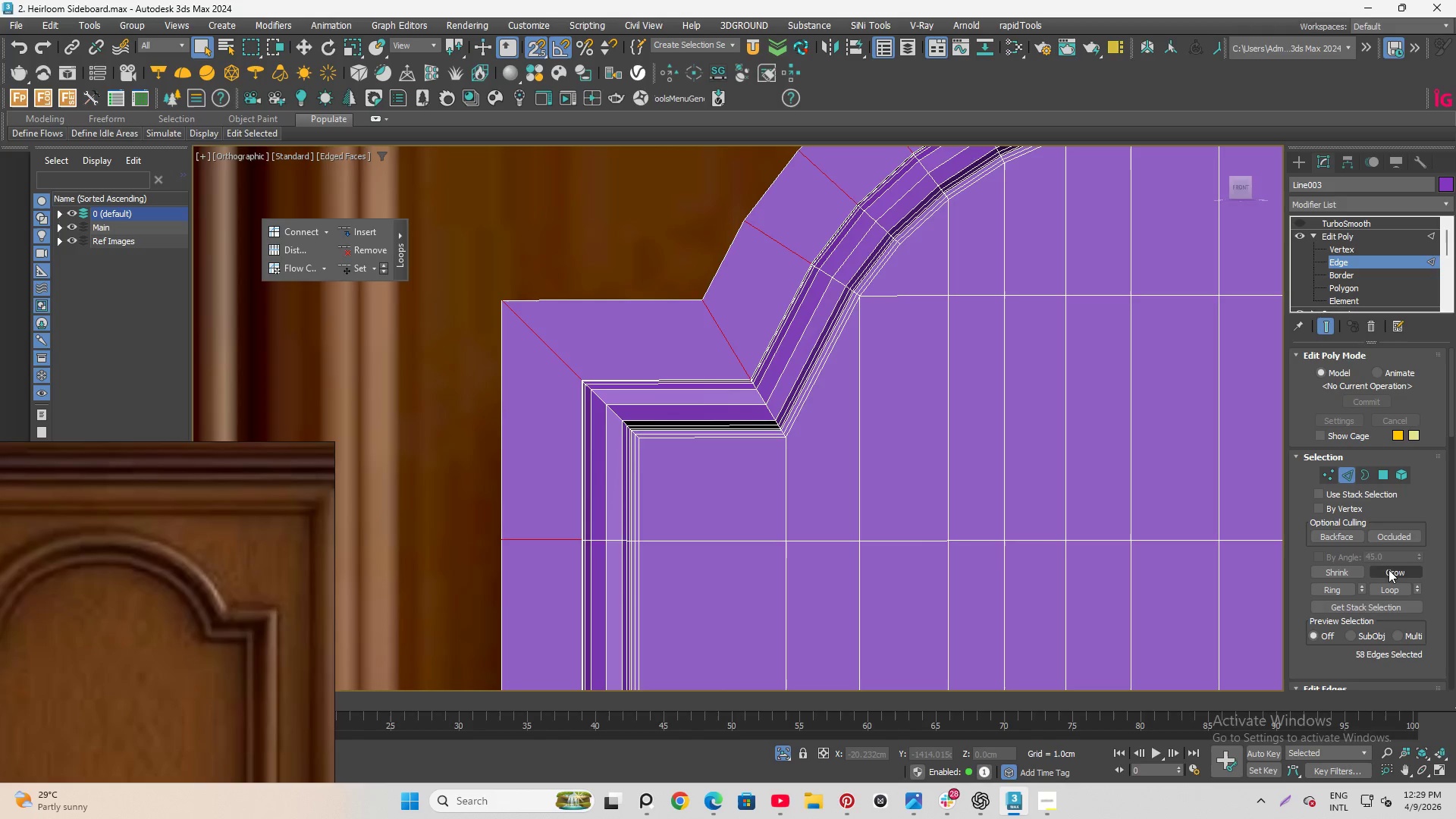 
scroll: coordinate [1363, 529], scroll_direction: down, amount: 3.0
 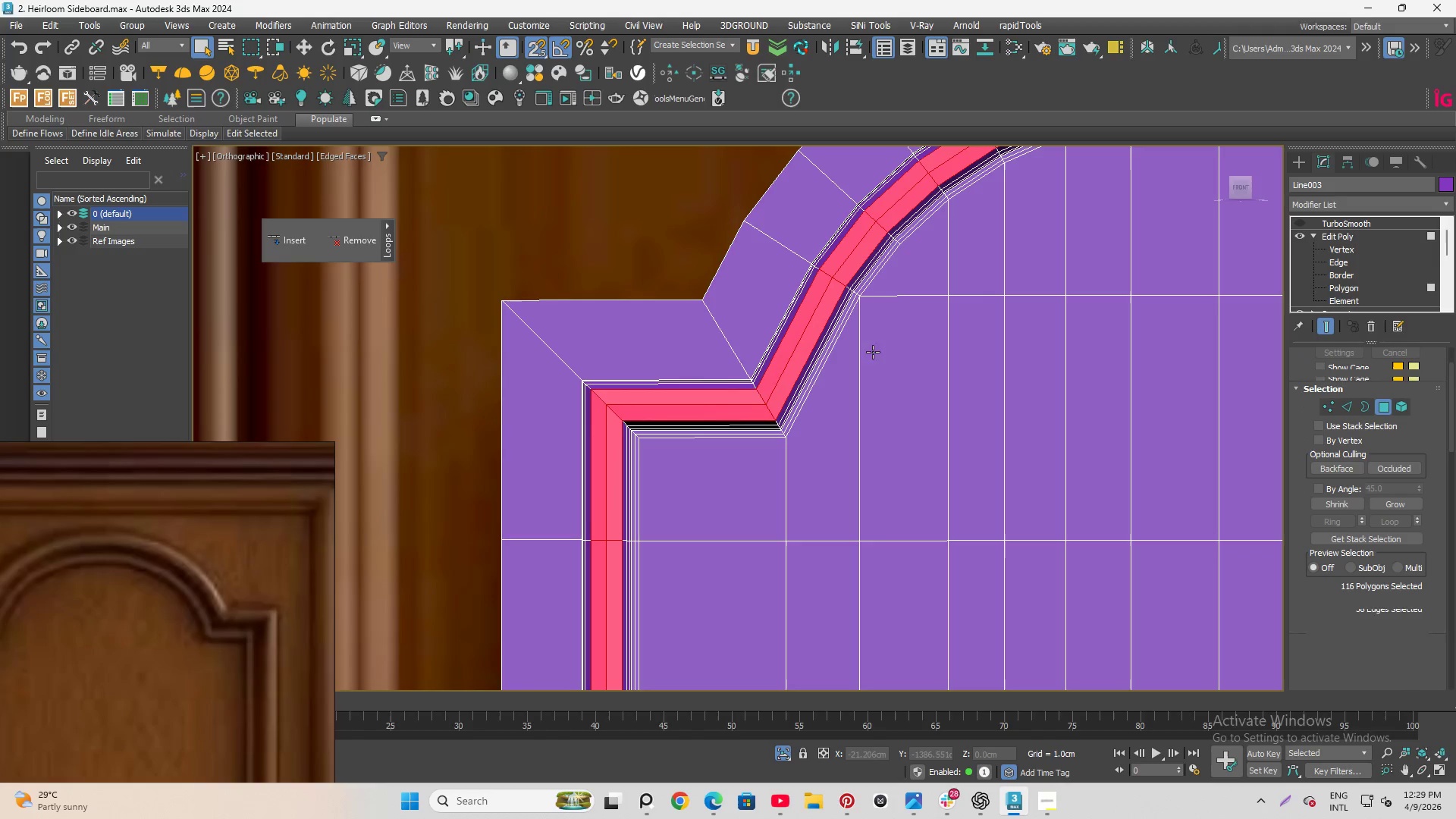 
left_click([556, 331])
 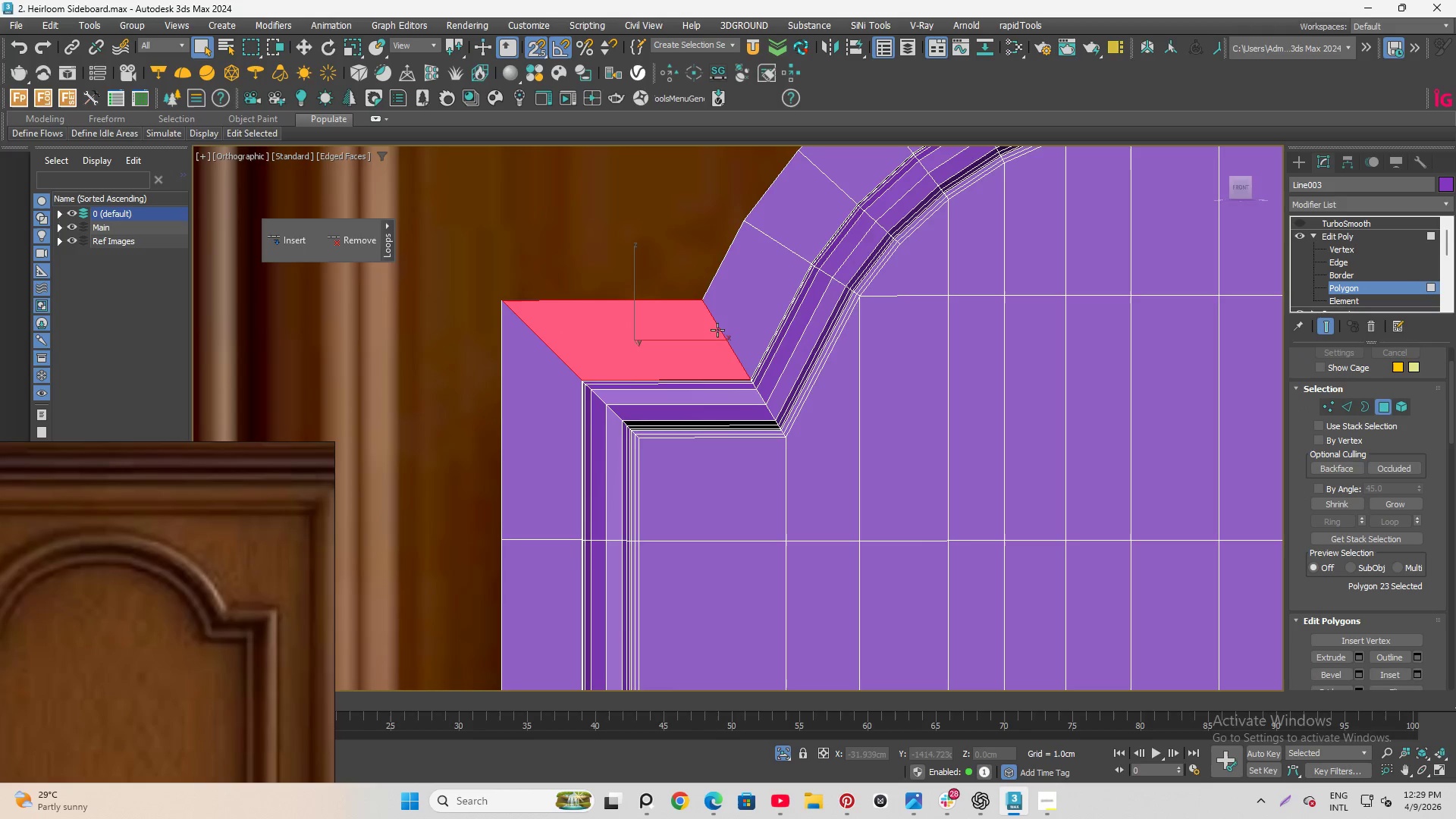 
hold_key(key=ControlLeft, duration=0.7)
double_click([745, 311])
 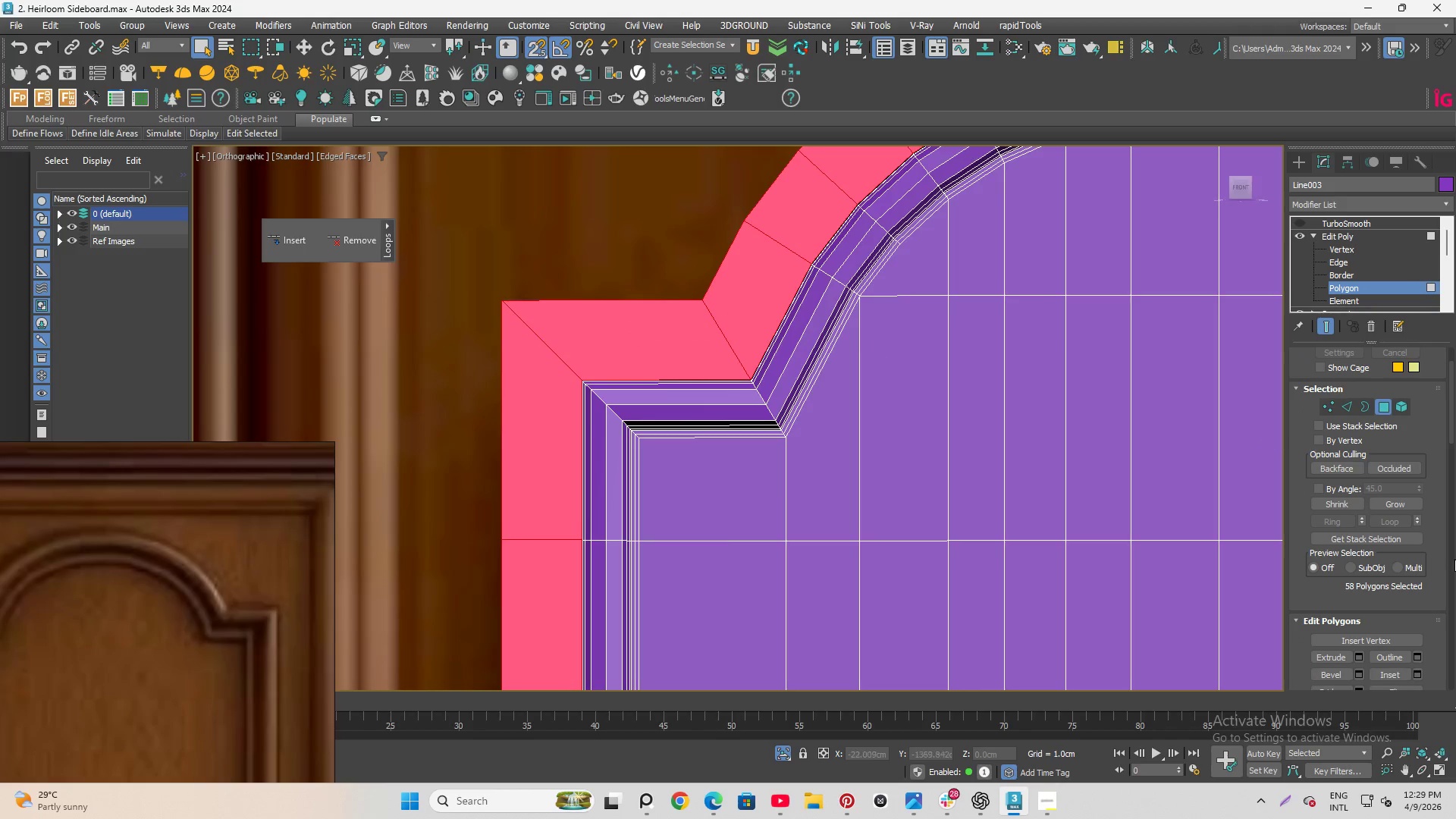 
scroll: coordinate [1351, 604], scroll_direction: down, amount: 23.0
 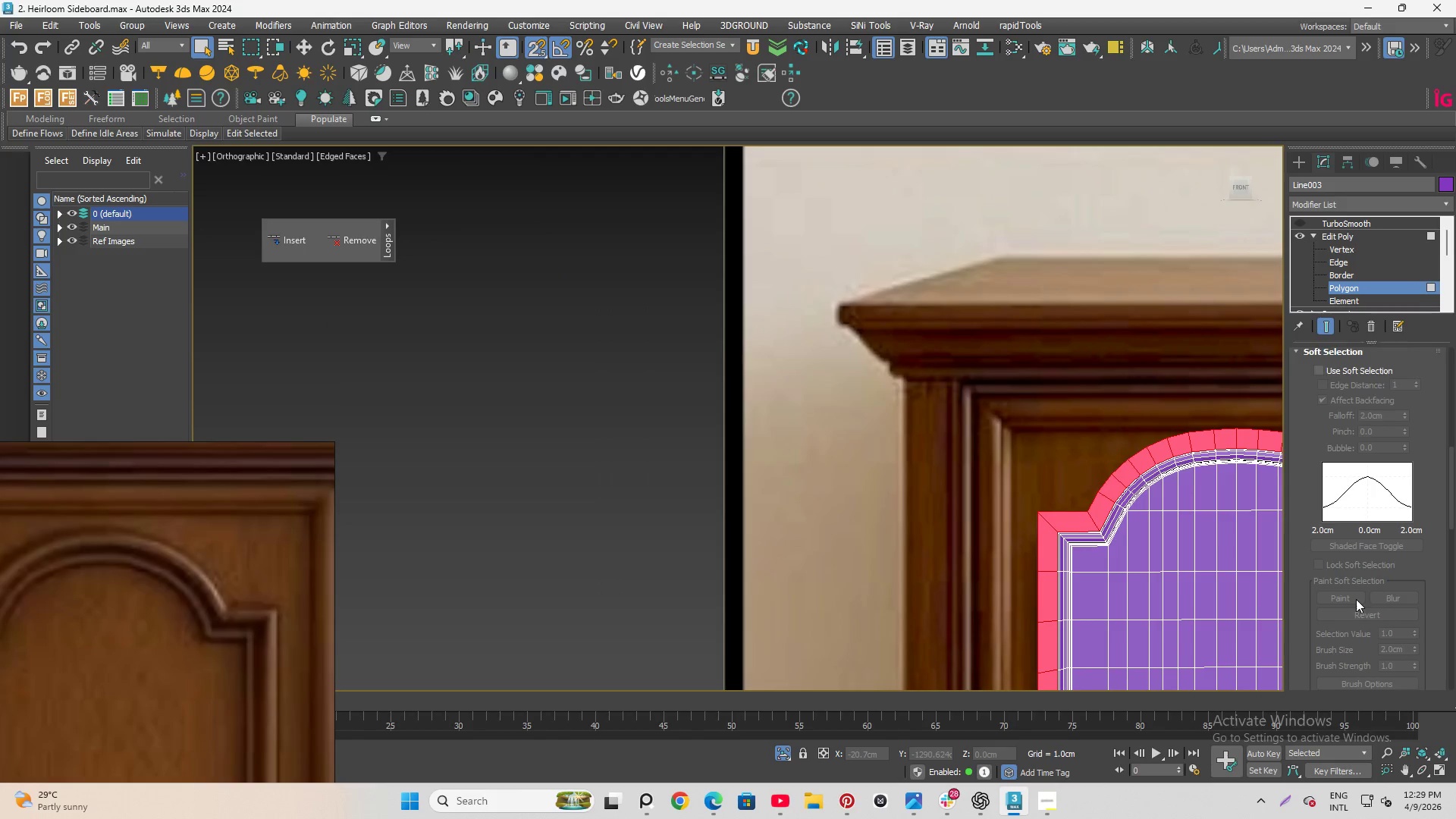 
scroll: coordinate [1310, 598], scroll_direction: up, amount: 18.0
 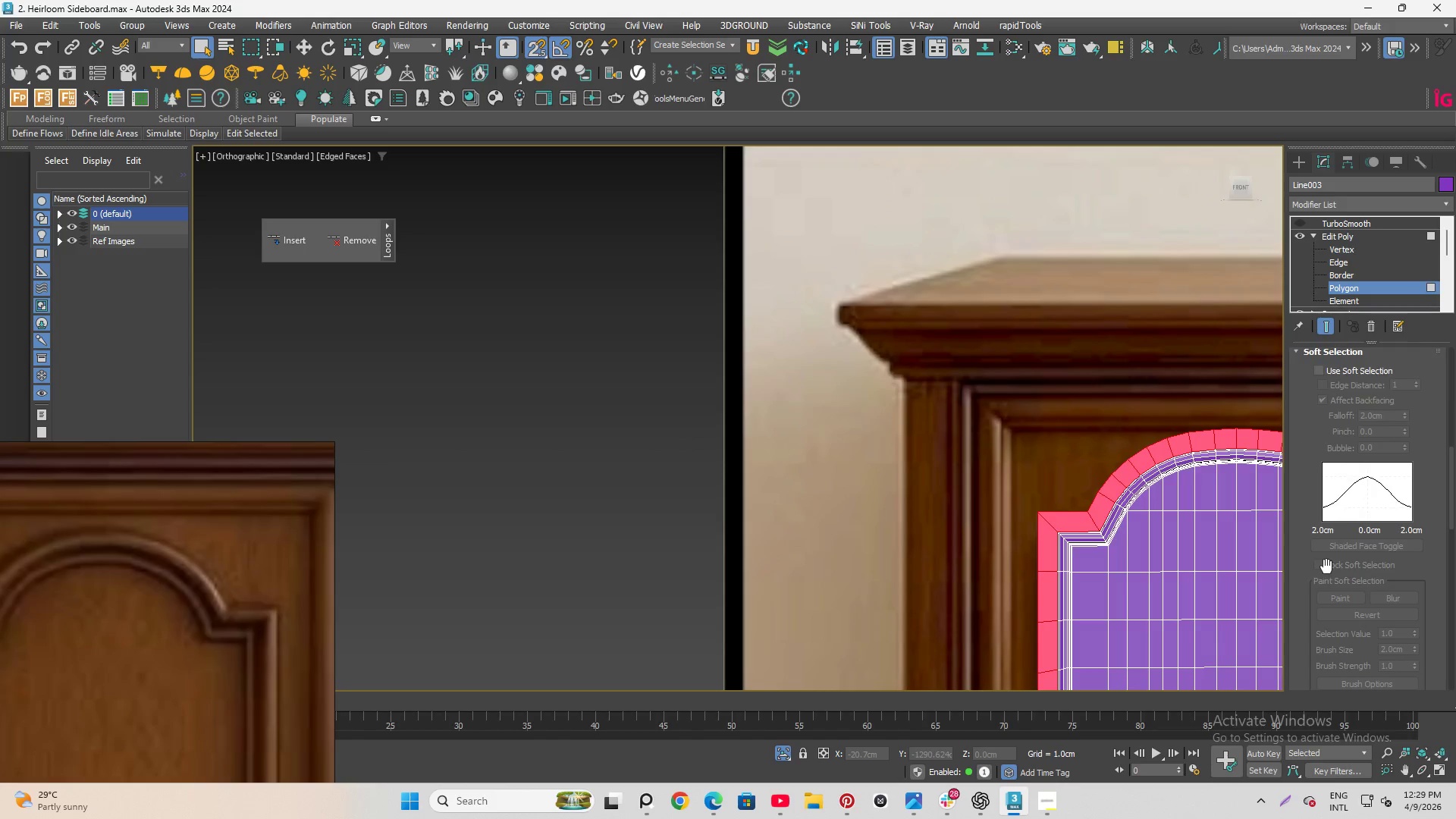 
scroll: coordinate [1308, 397], scroll_direction: down, amount: 16.0
 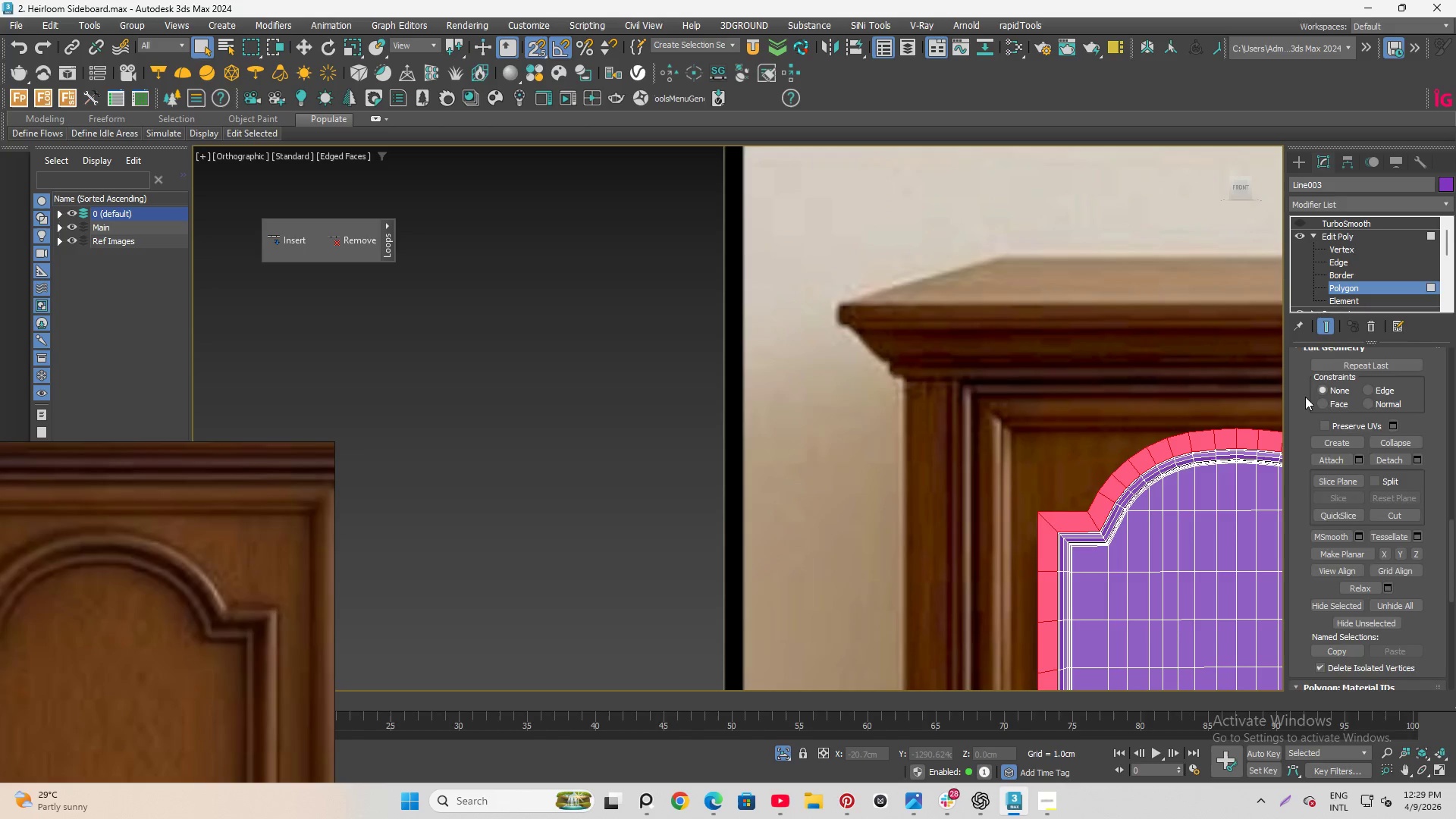 
scroll: coordinate [1323, 376], scroll_direction: up, amount: 25.0
 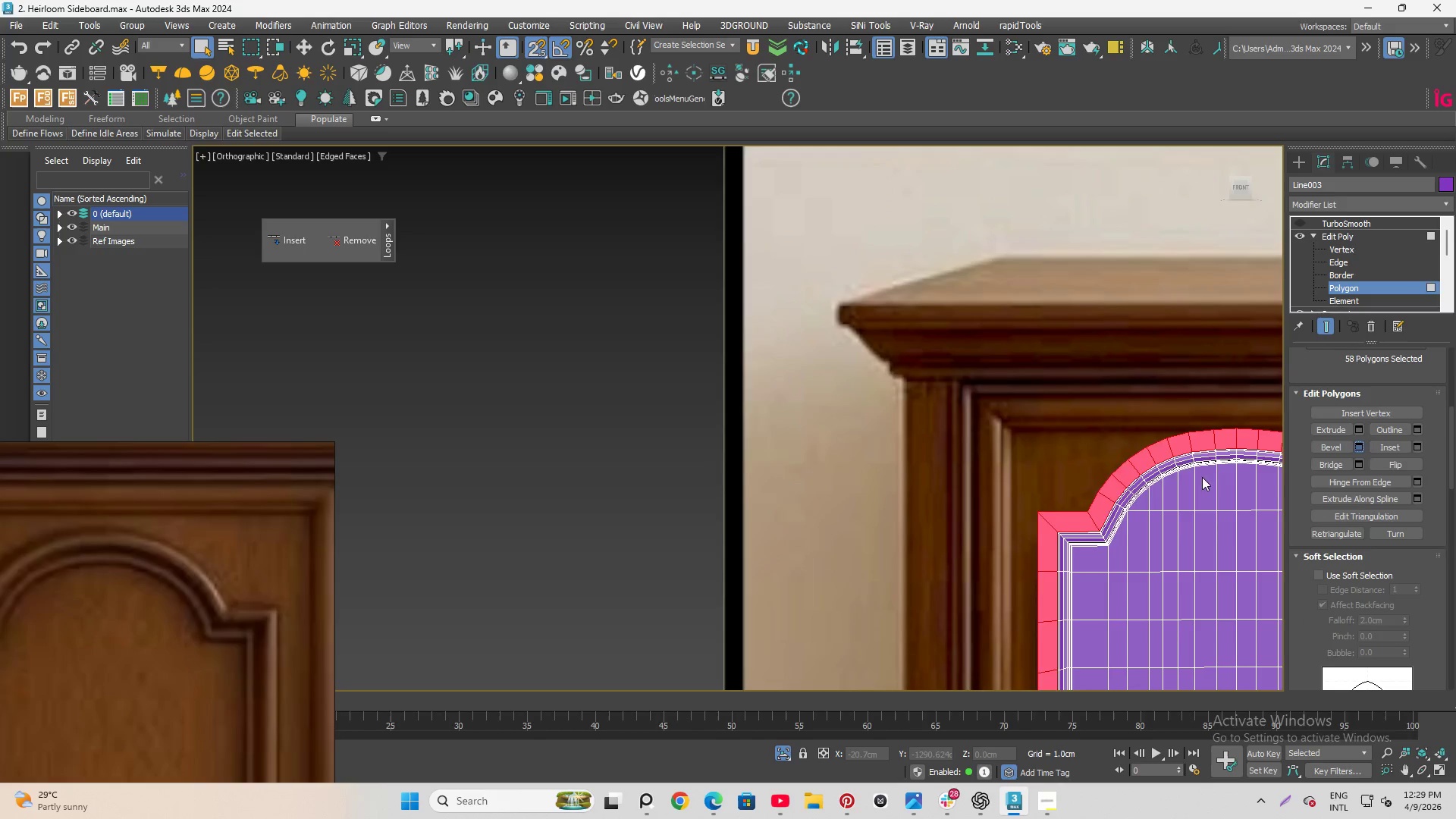 
hold_key(key=AltLeft, duration=0.56)
 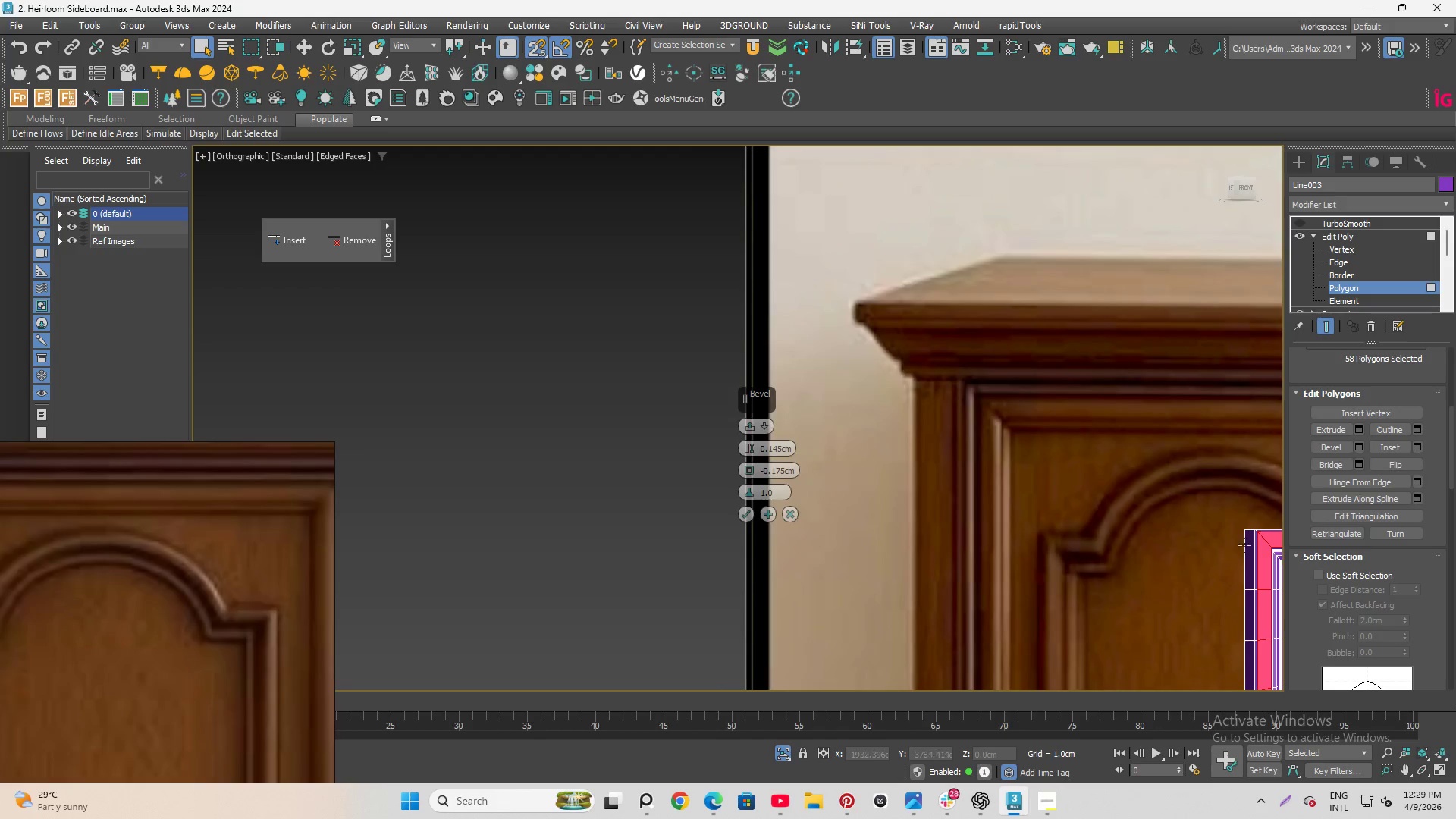 
scroll: coordinate [984, 438], scroll_direction: up, amount: 4.0
 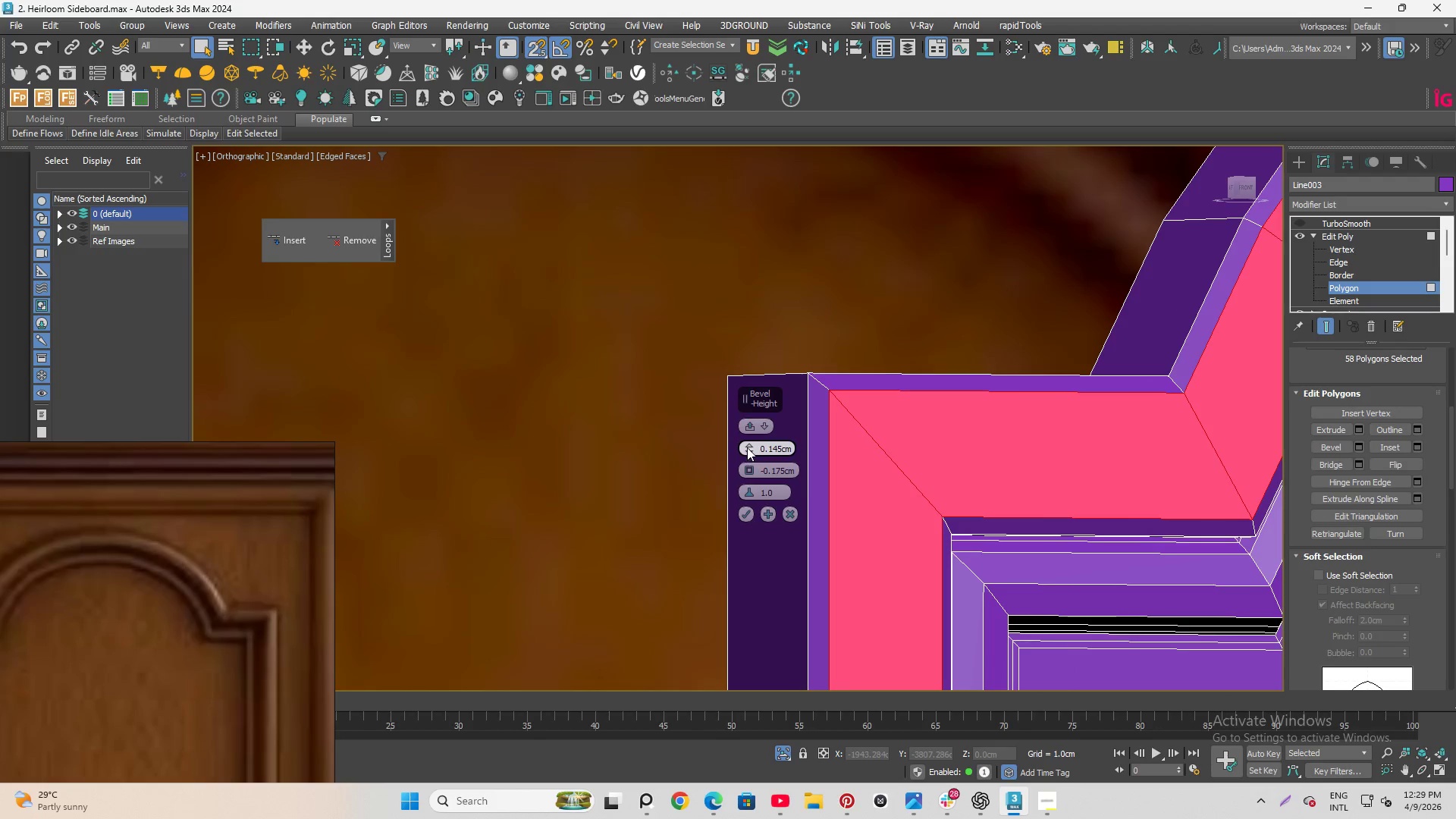 
left_click_drag(start_coordinate=[746, 444], to_coordinate=[739, 435])
 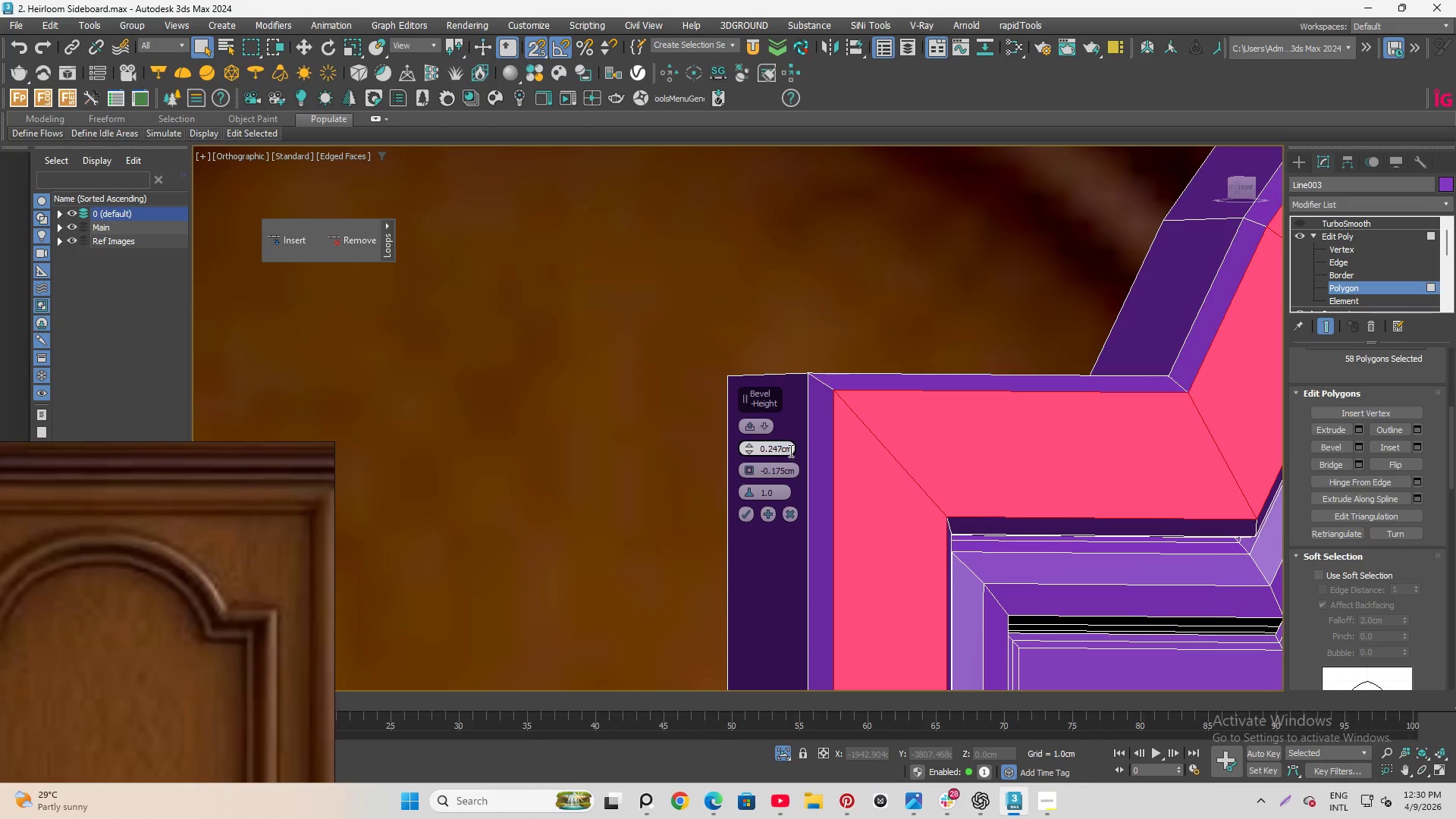 
left_click_drag(start_coordinate=[789, 449], to_coordinate=[774, 447])
 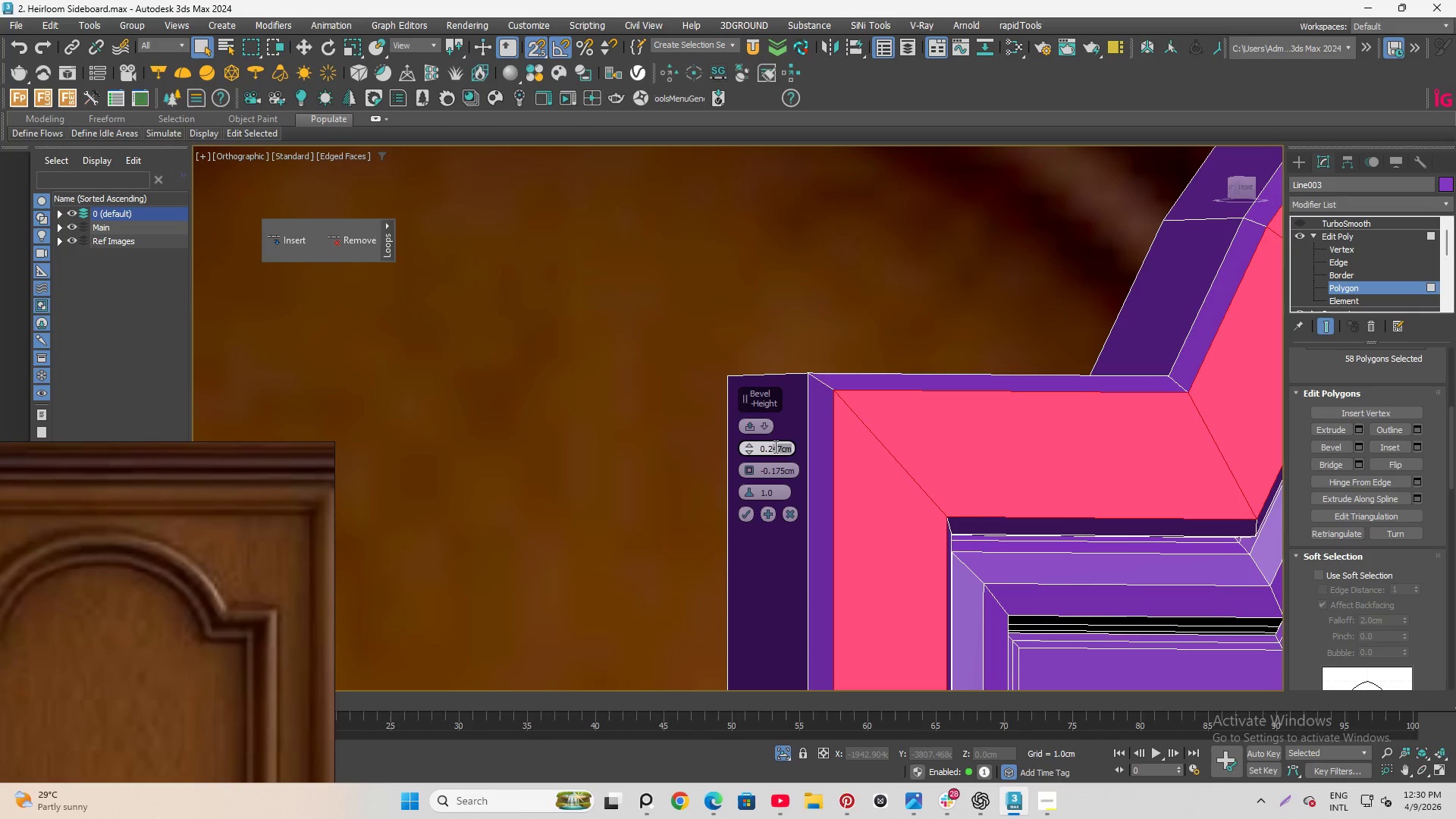 
key(5)
 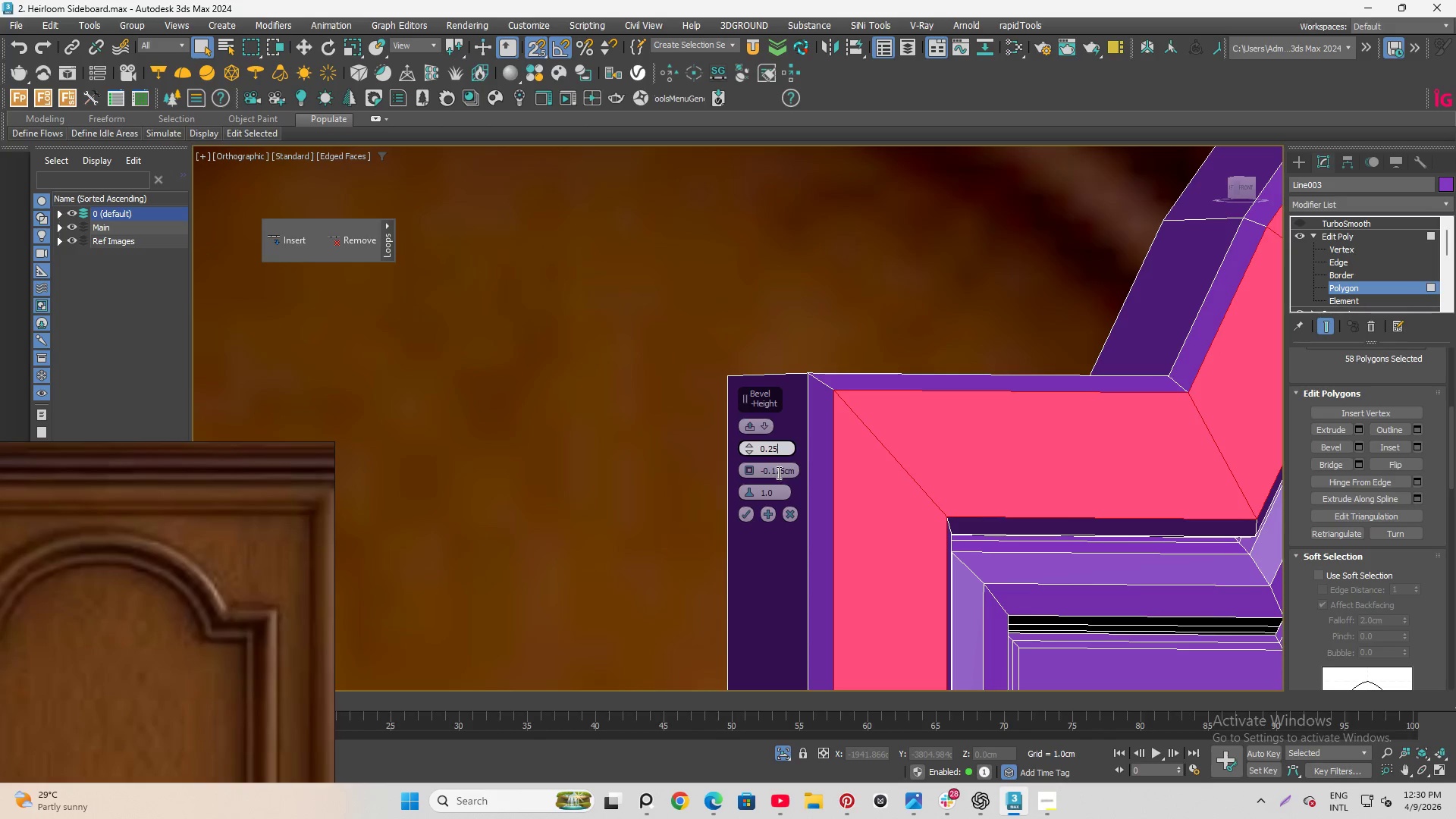 
left_click([777, 472])
 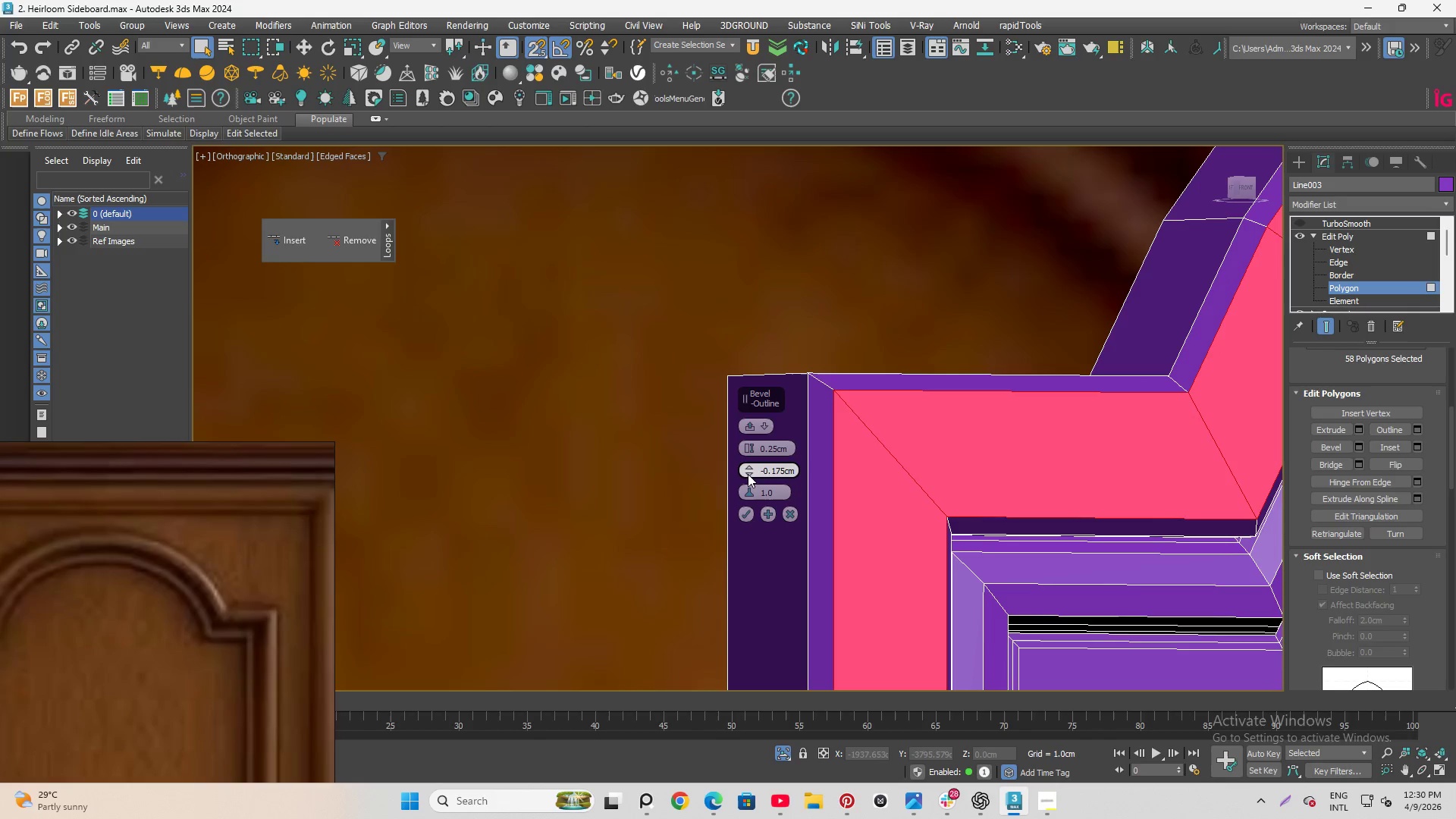 
left_click_drag(start_coordinate=[748, 475], to_coordinate=[749, 488])
 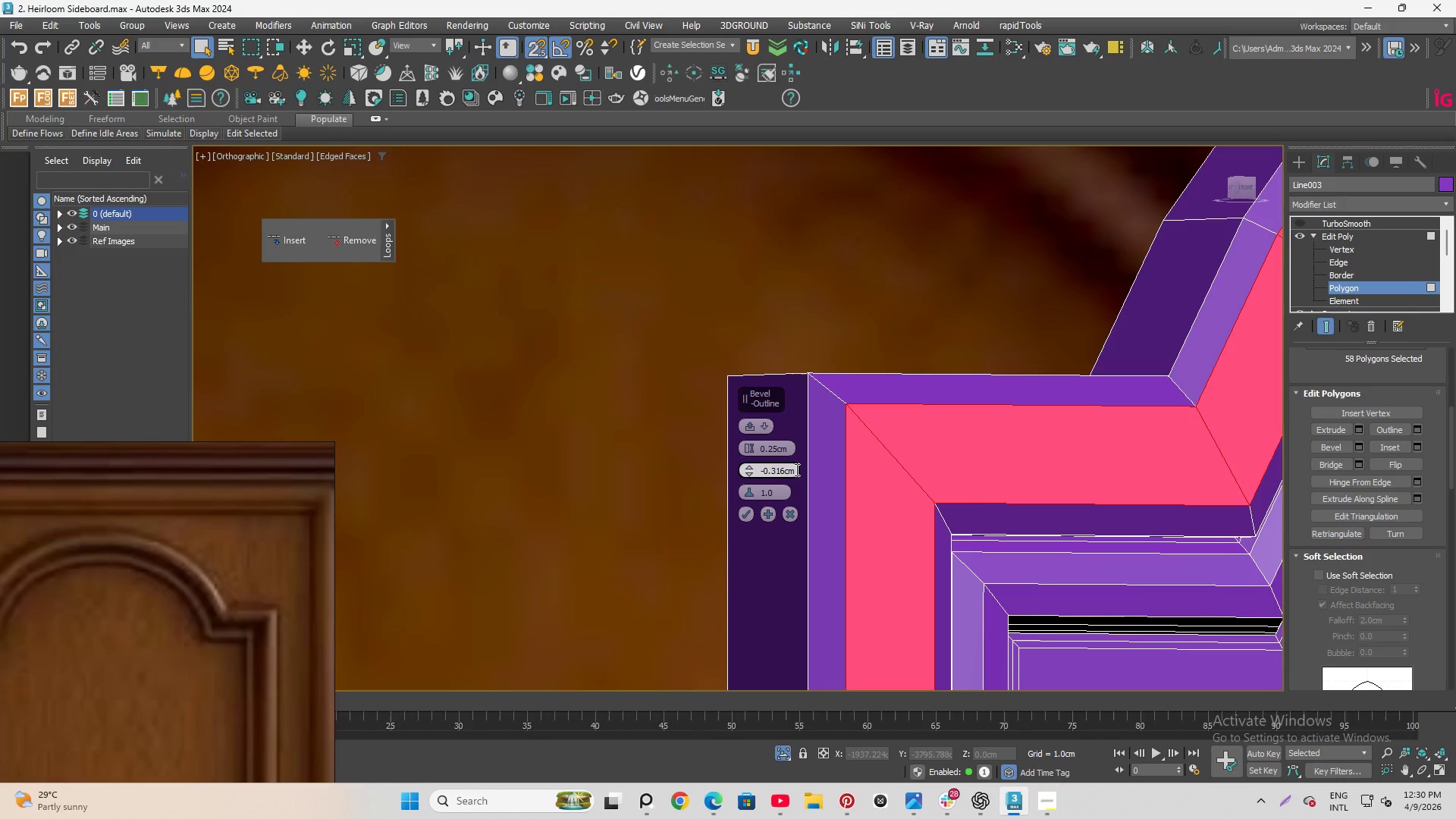 
left_click_drag(start_coordinate=[795, 469], to_coordinate=[777, 469])
 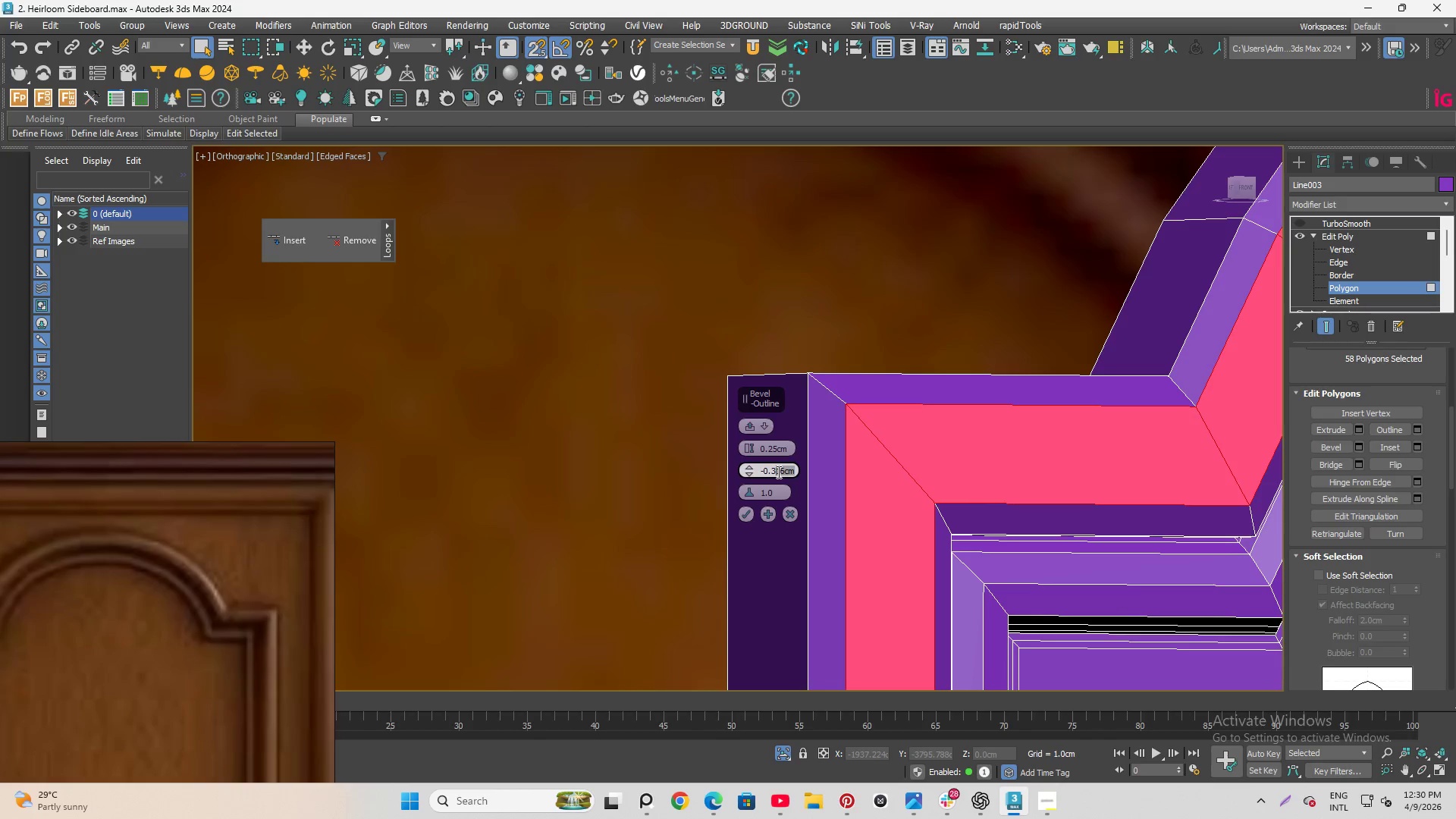 
type(75)
 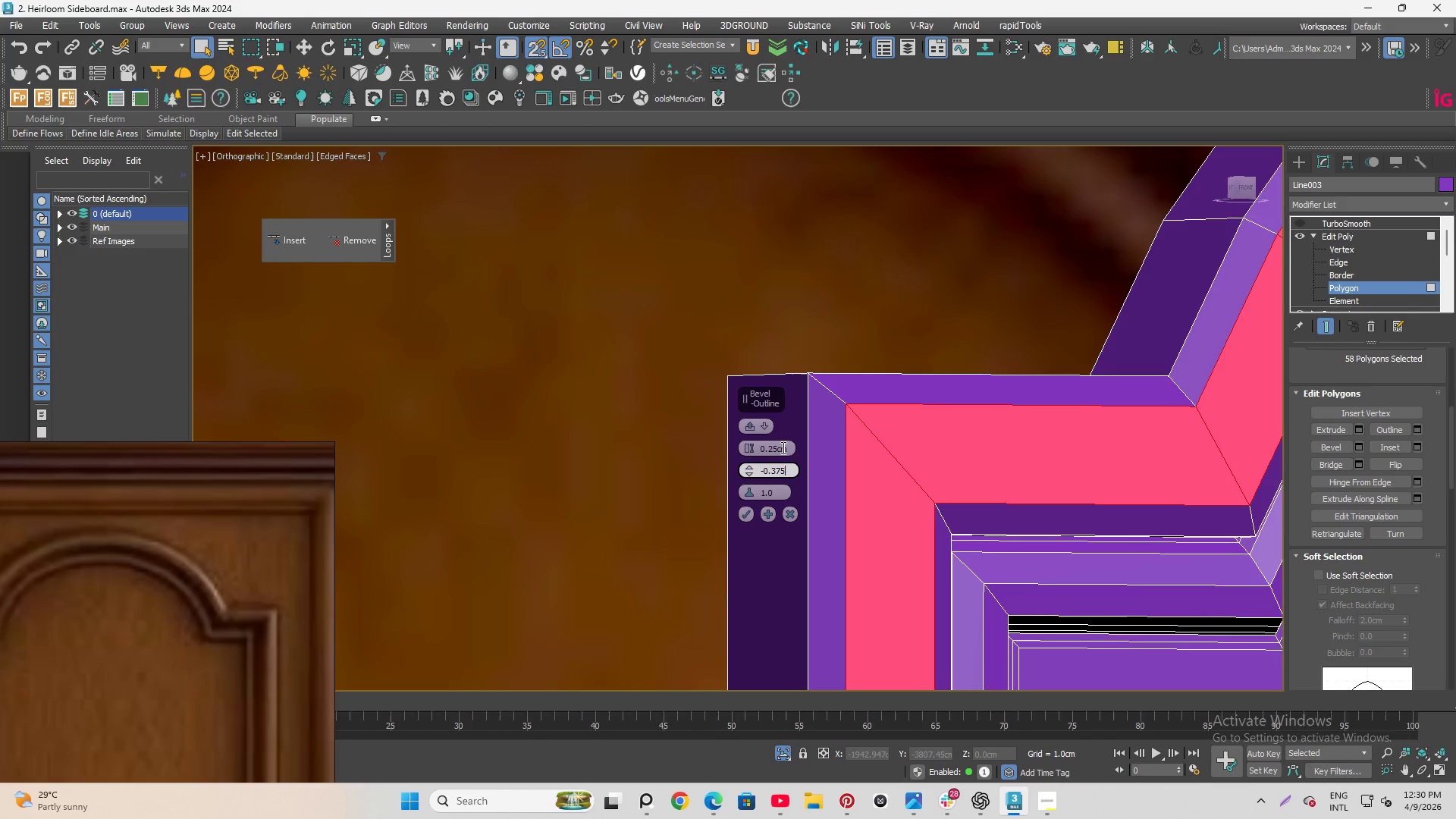 
left_click([781, 444])
 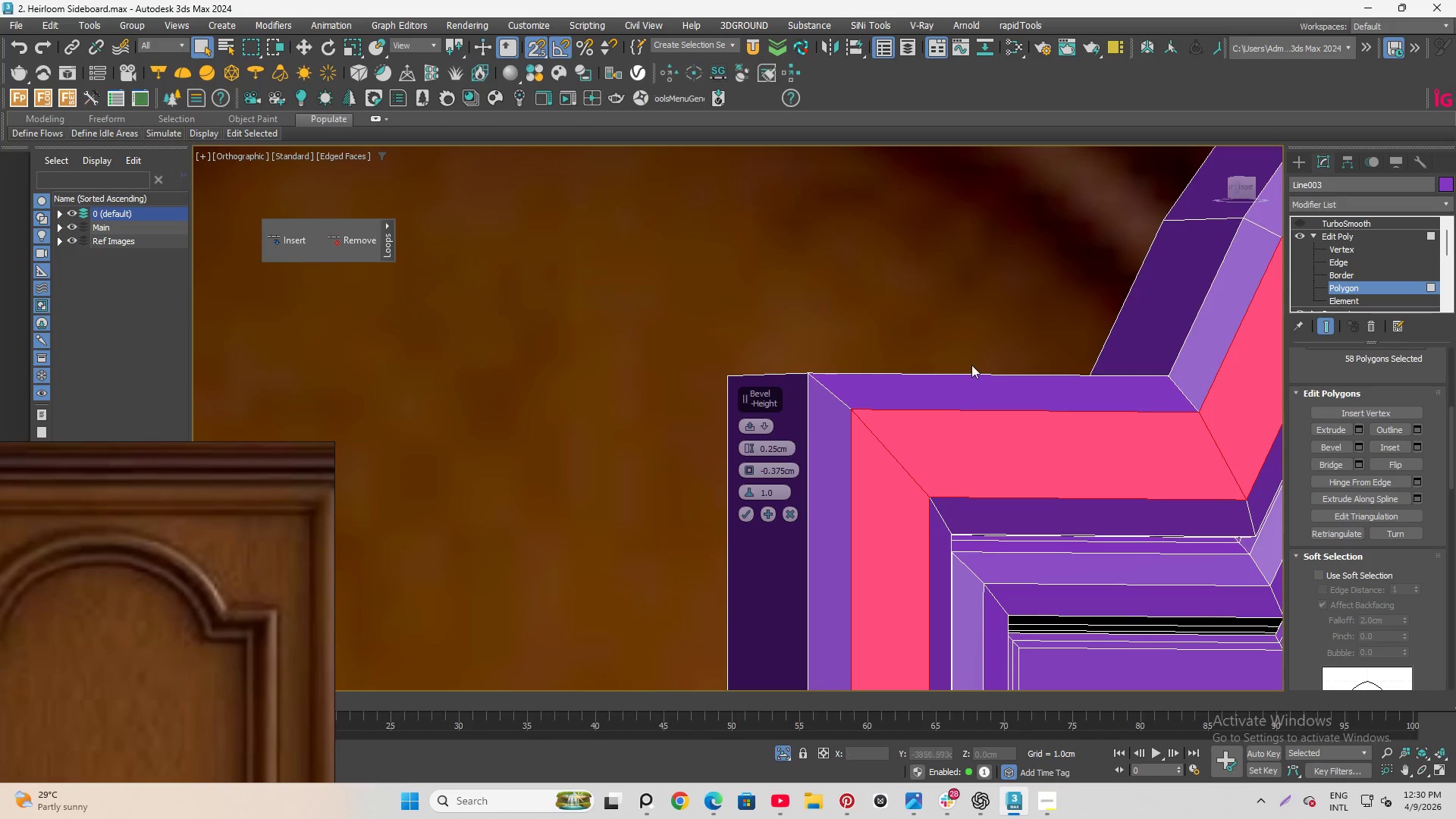 
hold_key(key=AltLeft, duration=1.5)
 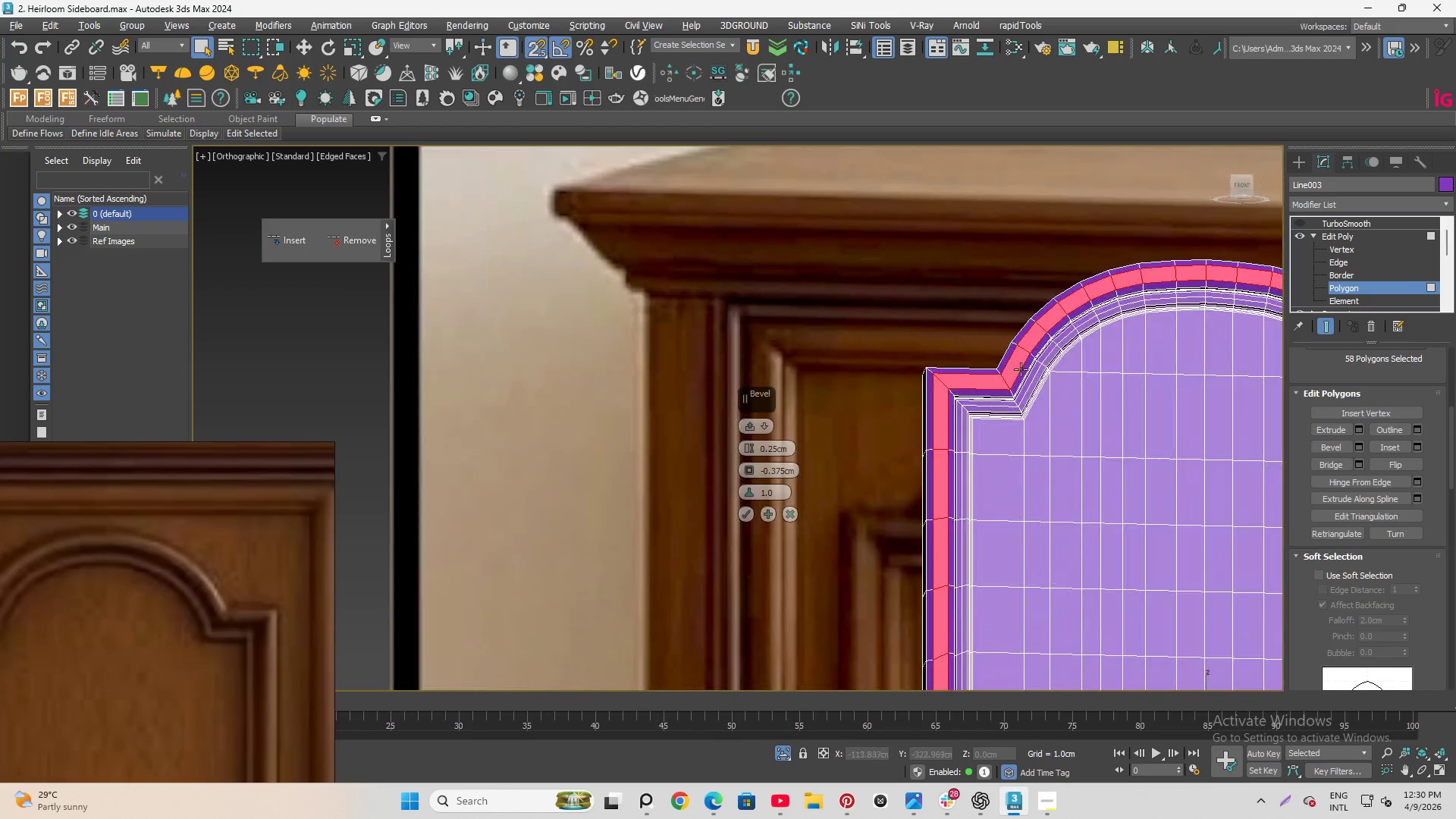 
scroll: coordinate [965, 375], scroll_direction: down, amount: 5.0
 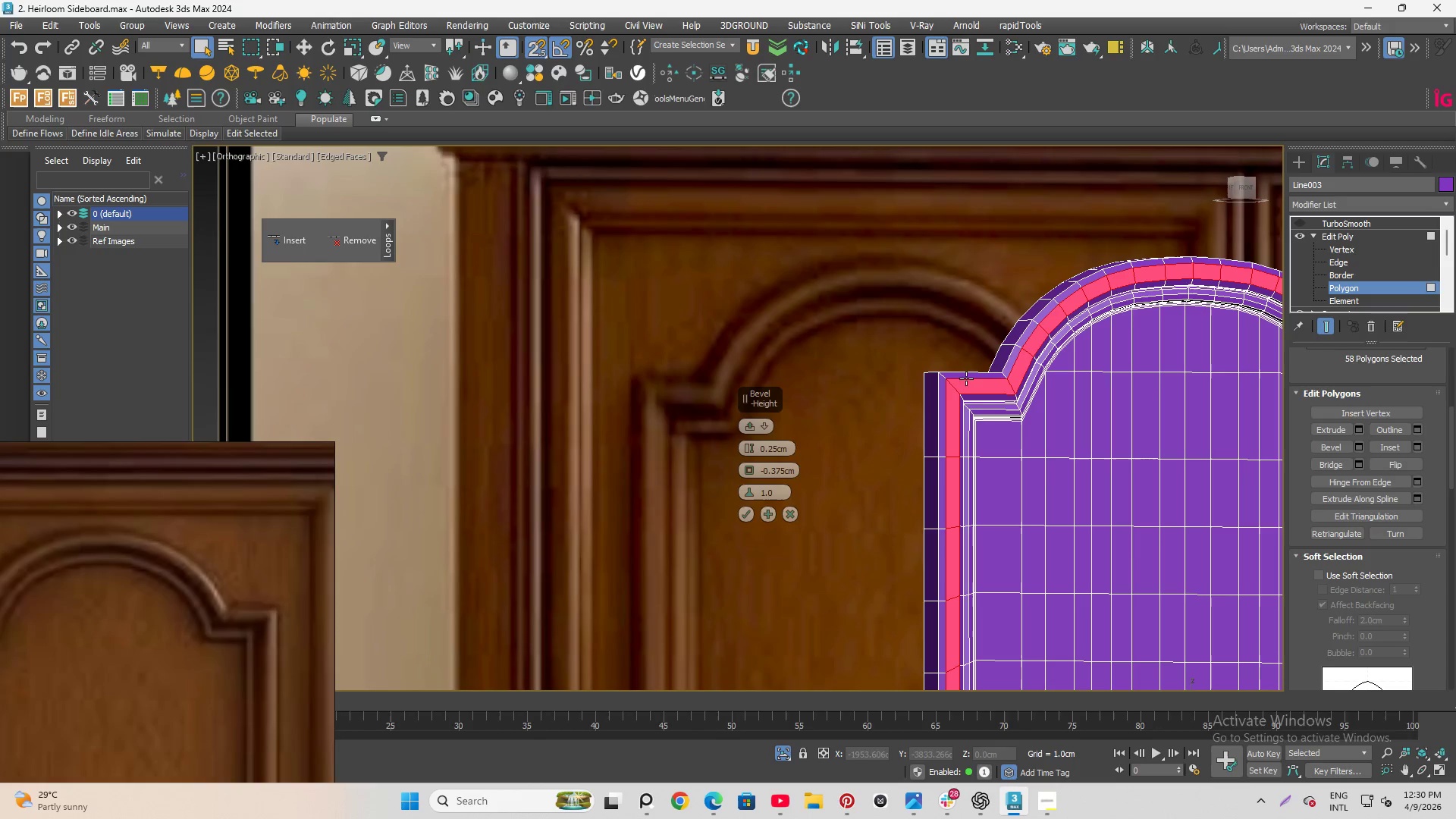 
hold_key(key=AltLeft, duration=0.55)
 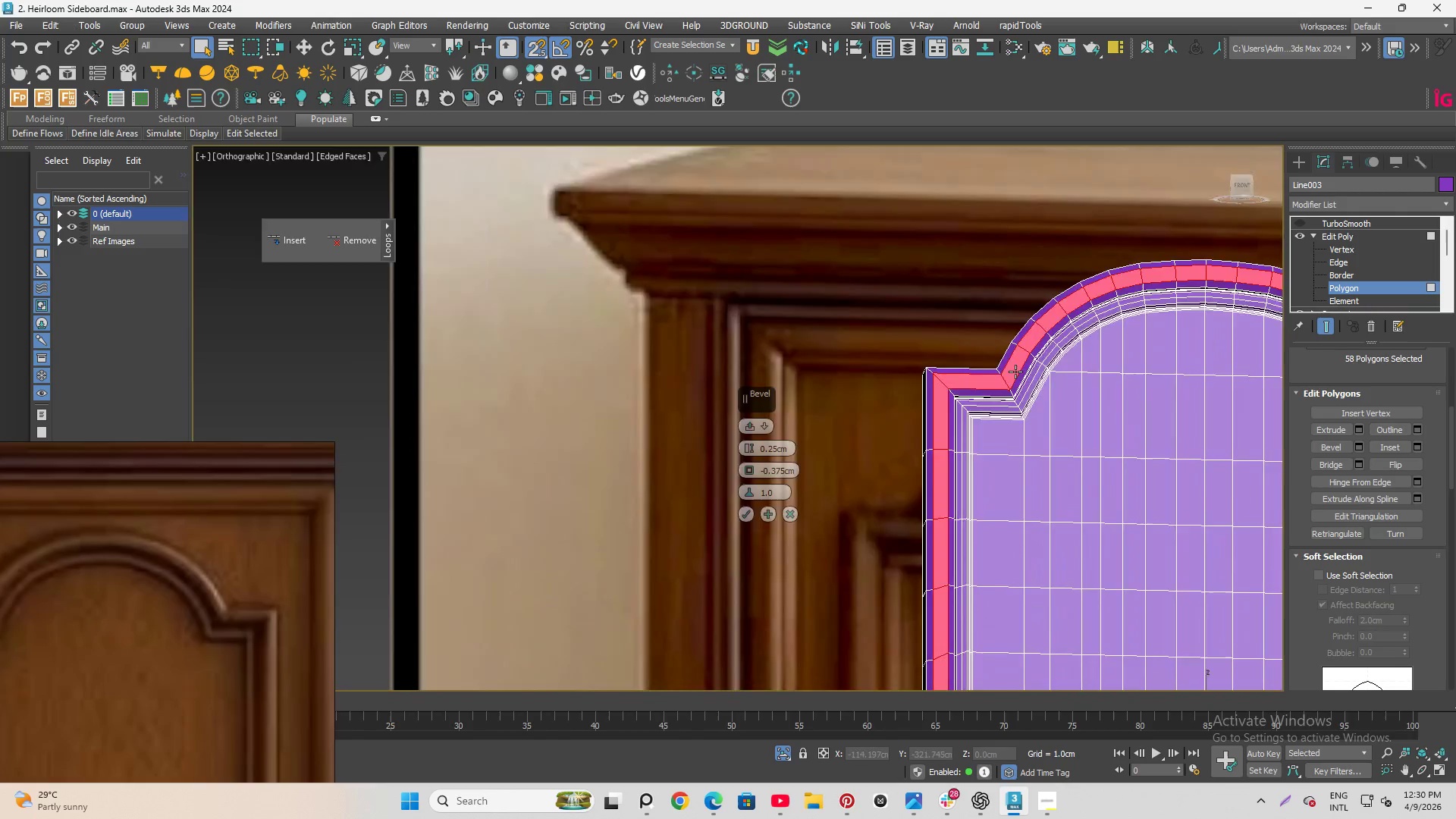 
scroll: coordinate [989, 385], scroll_direction: up, amount: 5.0
 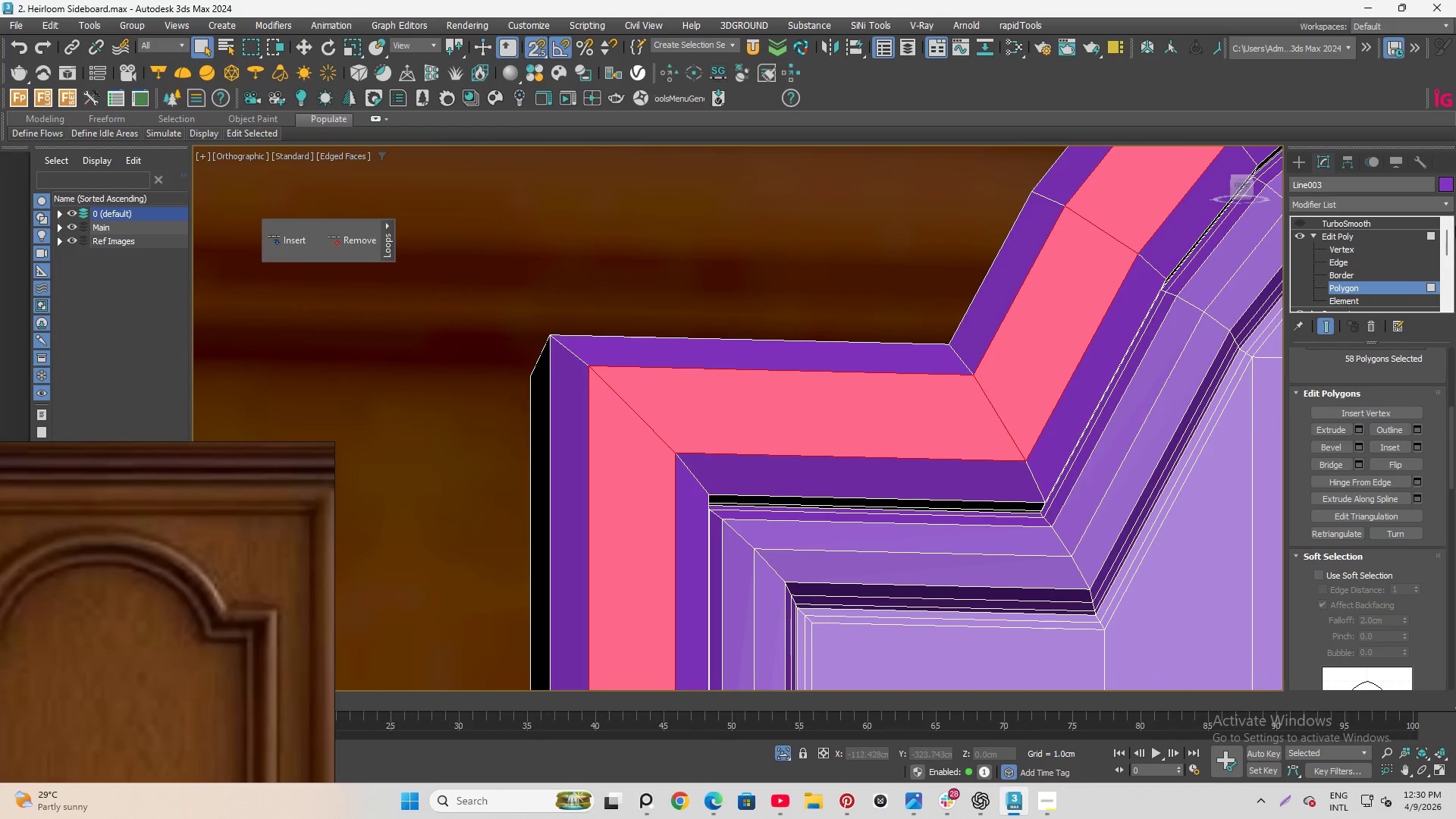 
left_click([1345, 261])
 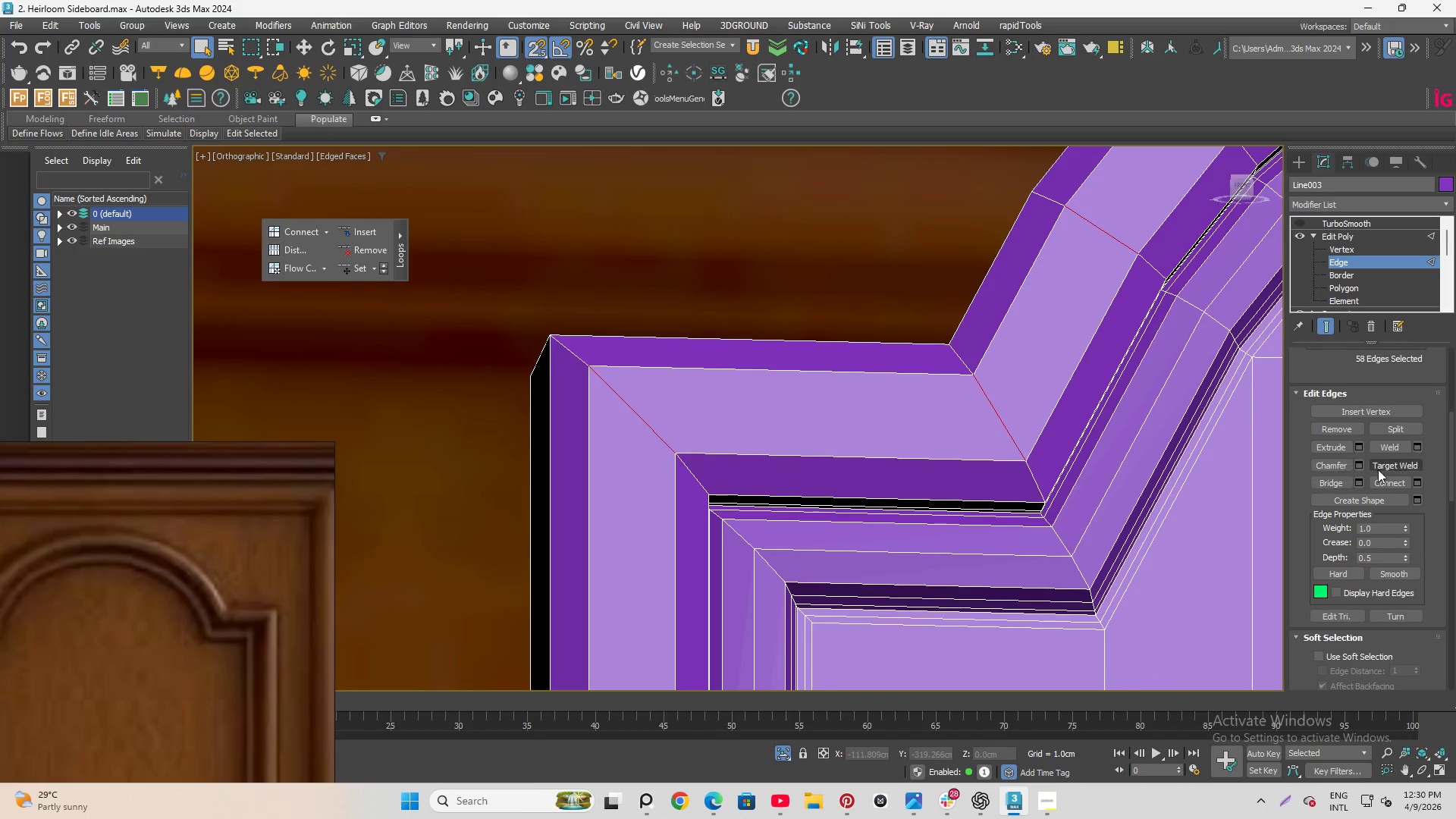 
left_click([1400, 483])
 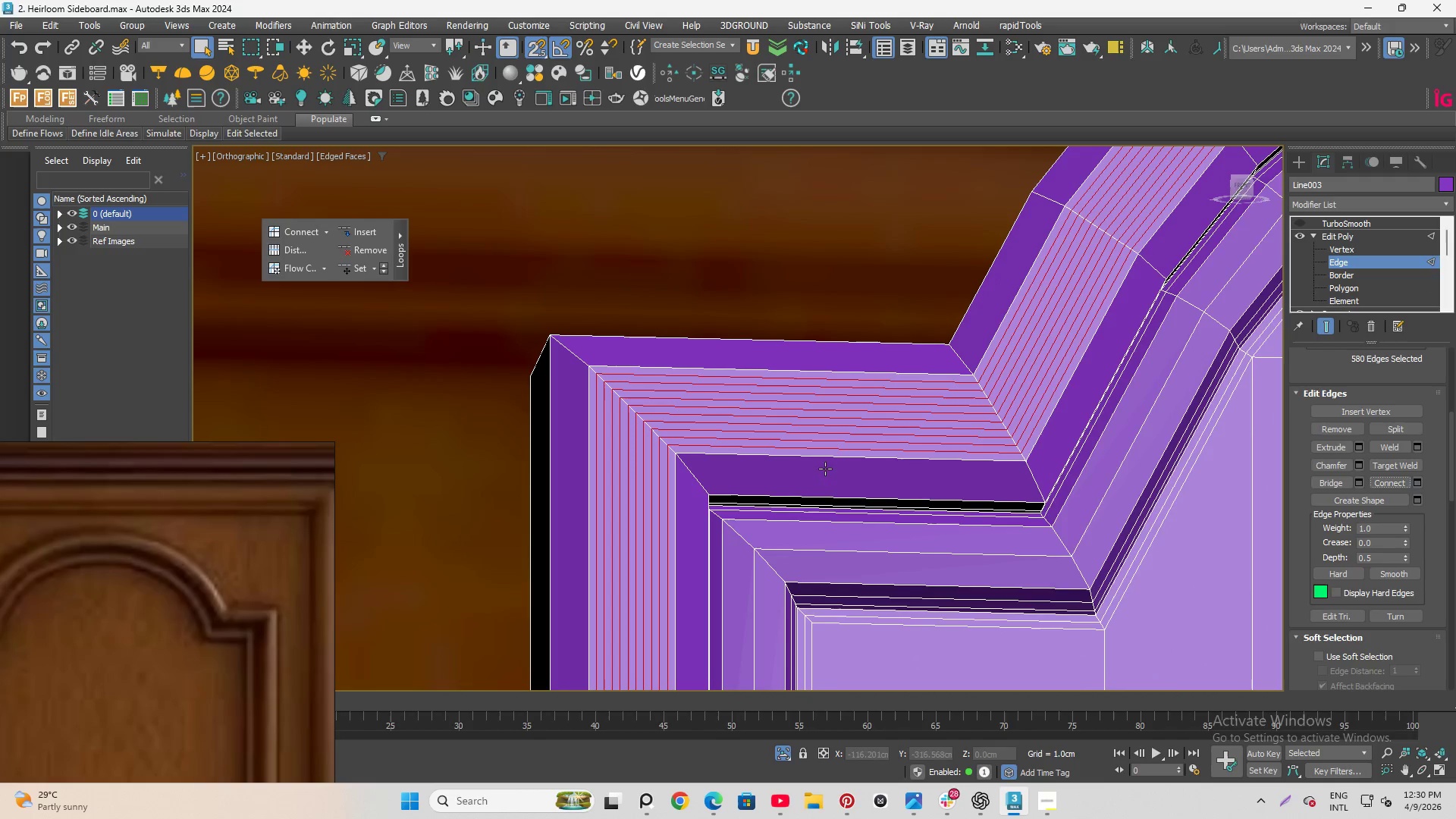 
key(Control+Z)
 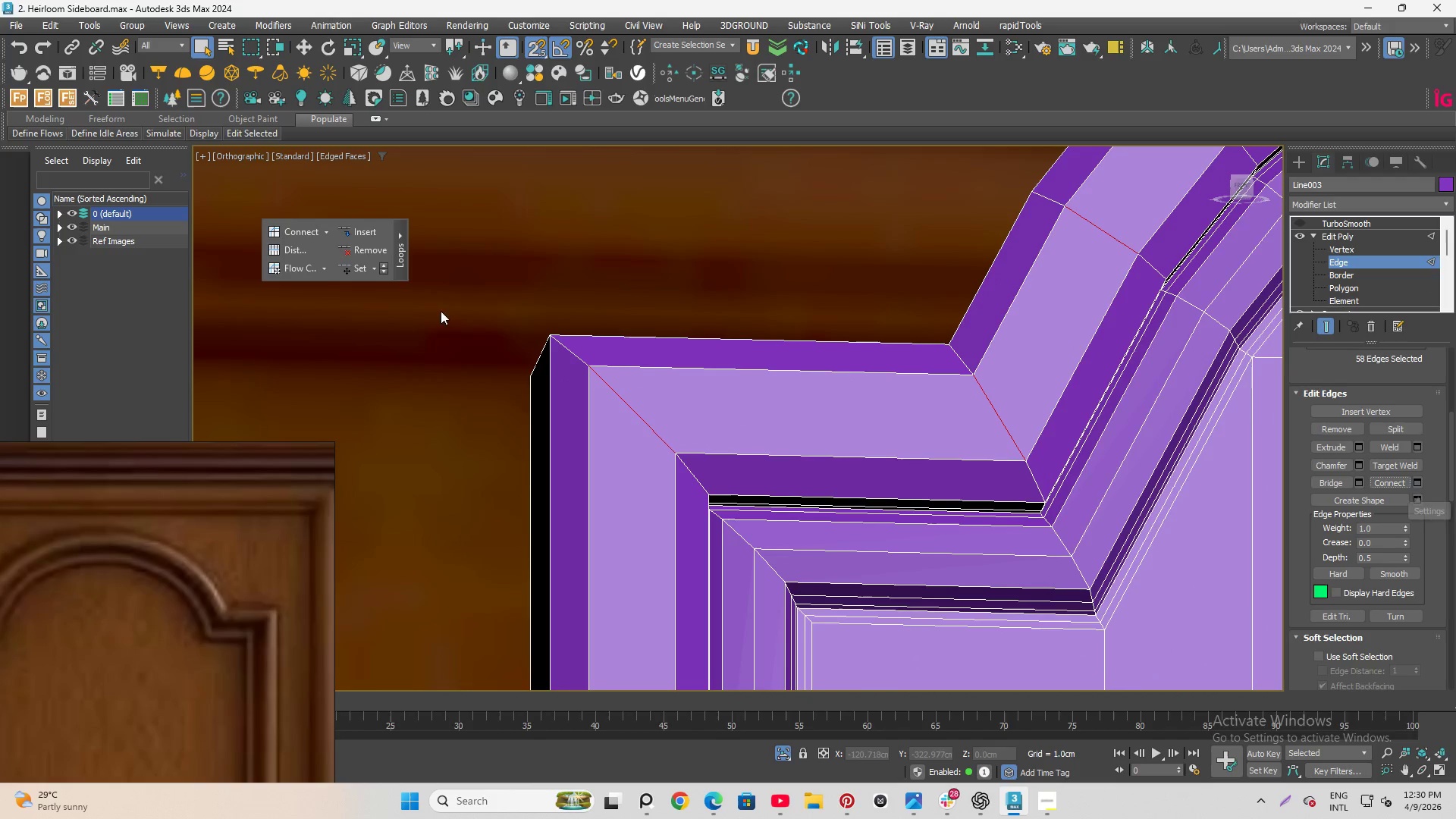 
left_click([283, 265])
 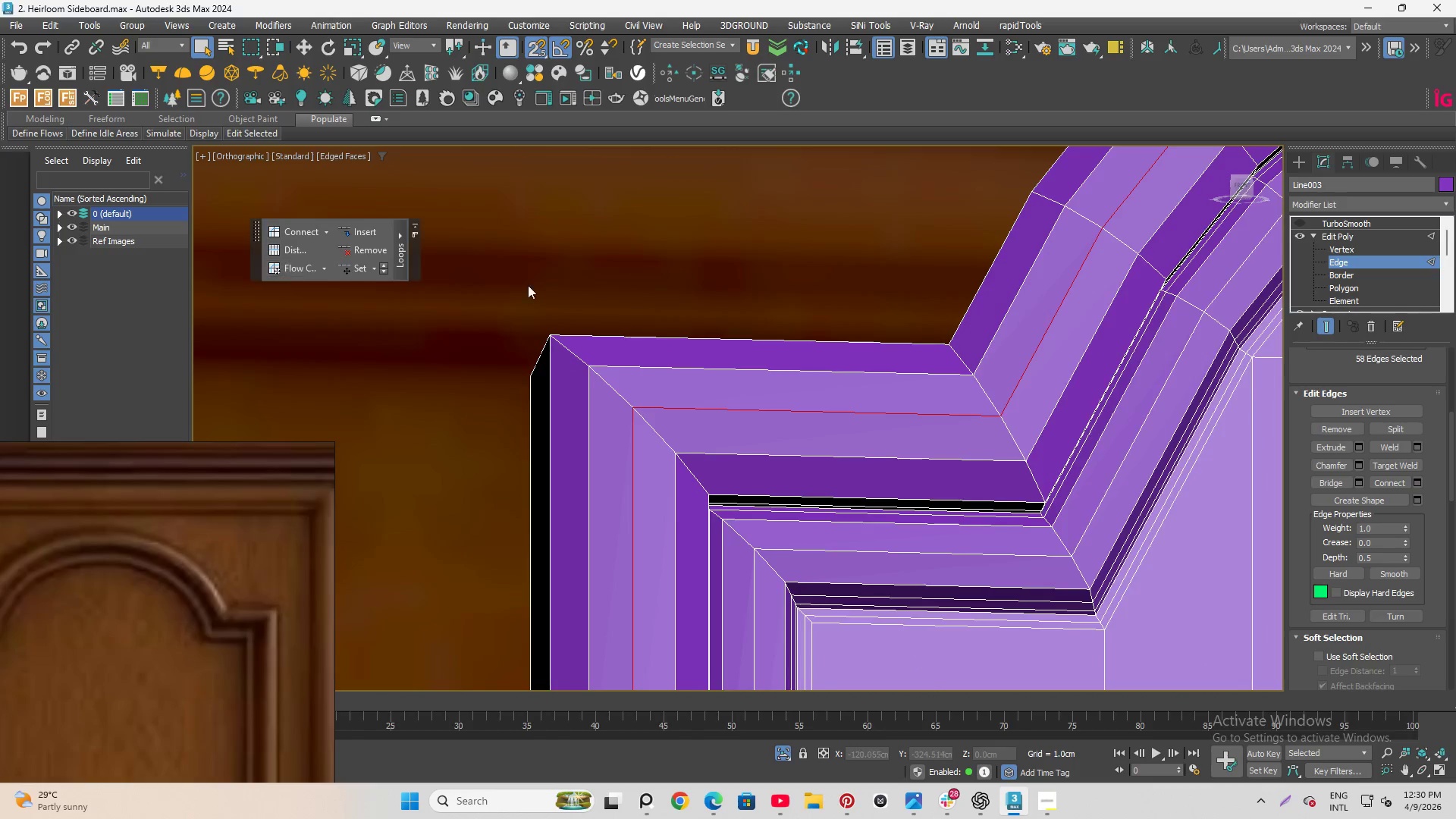 
hold_key(key=AltLeft, duration=1.31)
 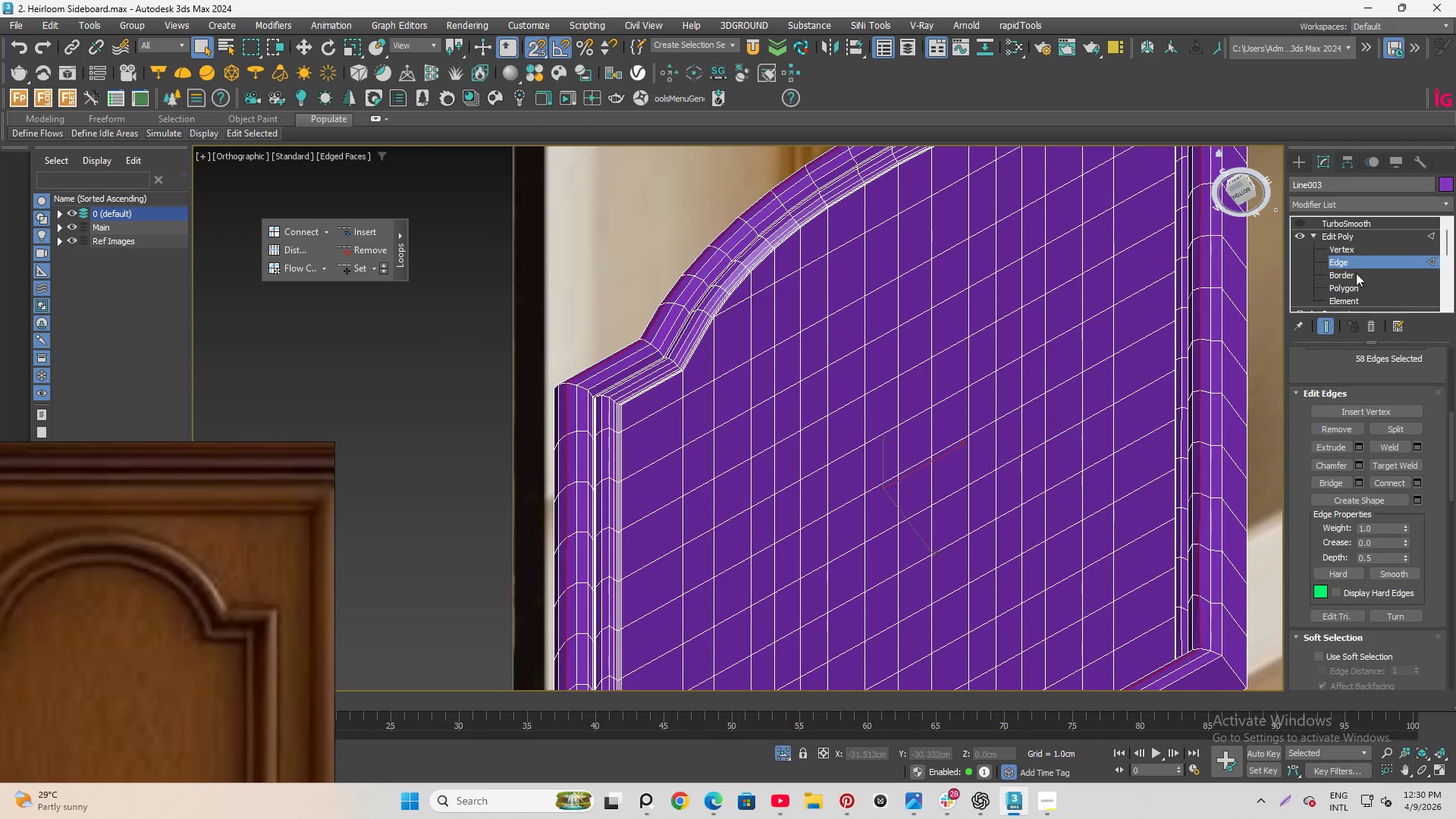 
scroll: coordinate [533, 304], scroll_direction: down, amount: 4.0
 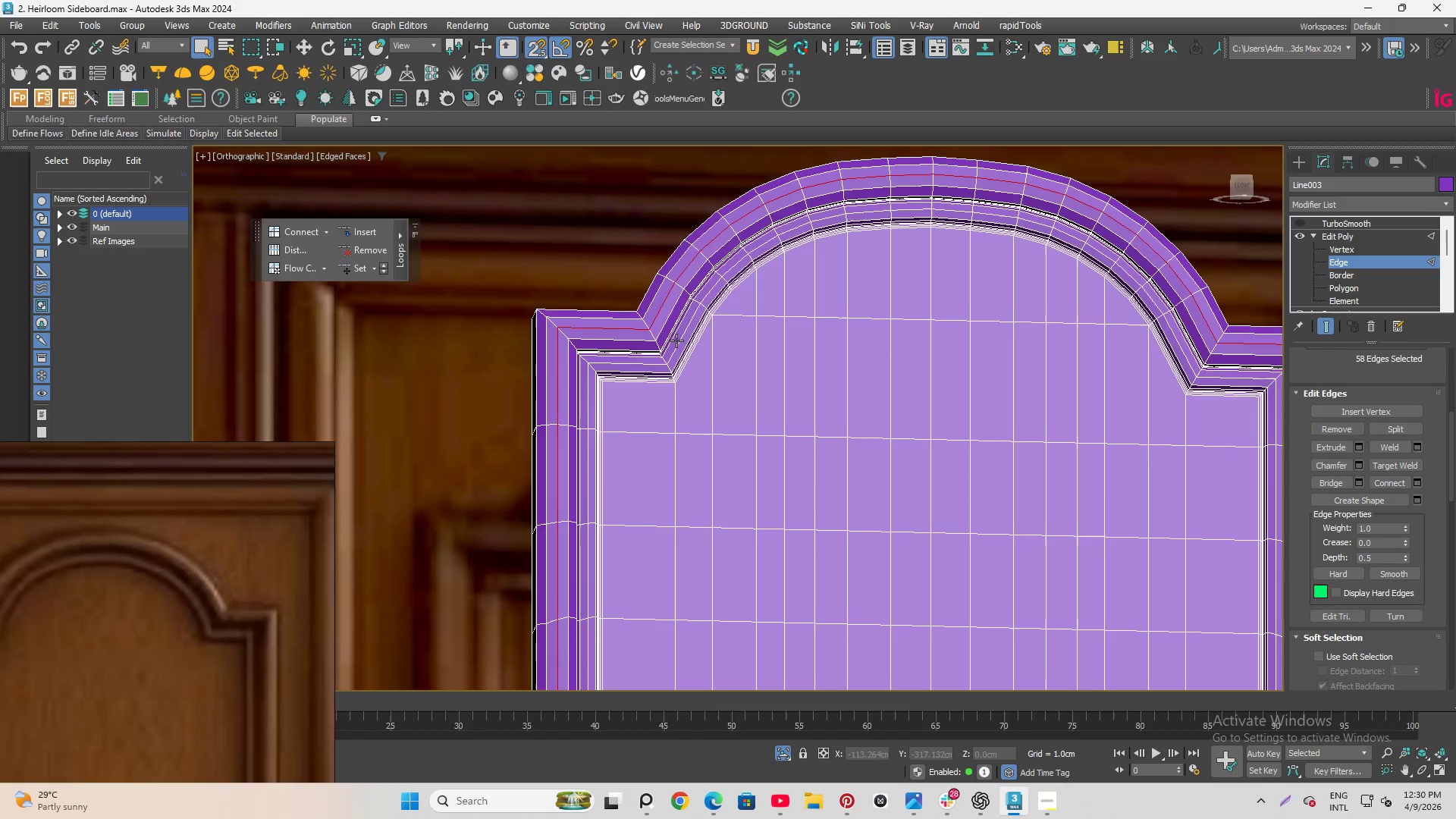 
left_click([1358, 261])
 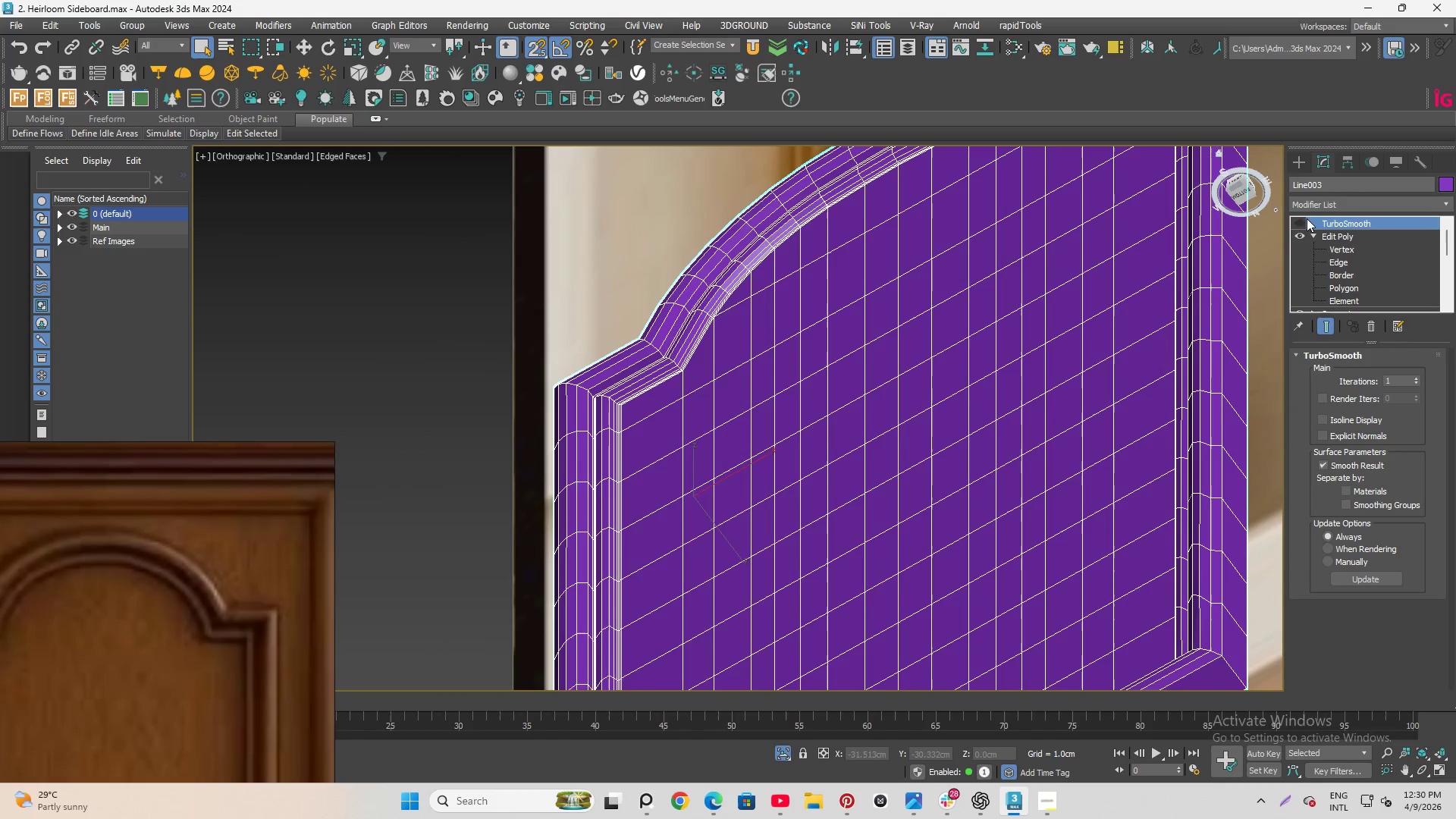 
left_click([1298, 218])
 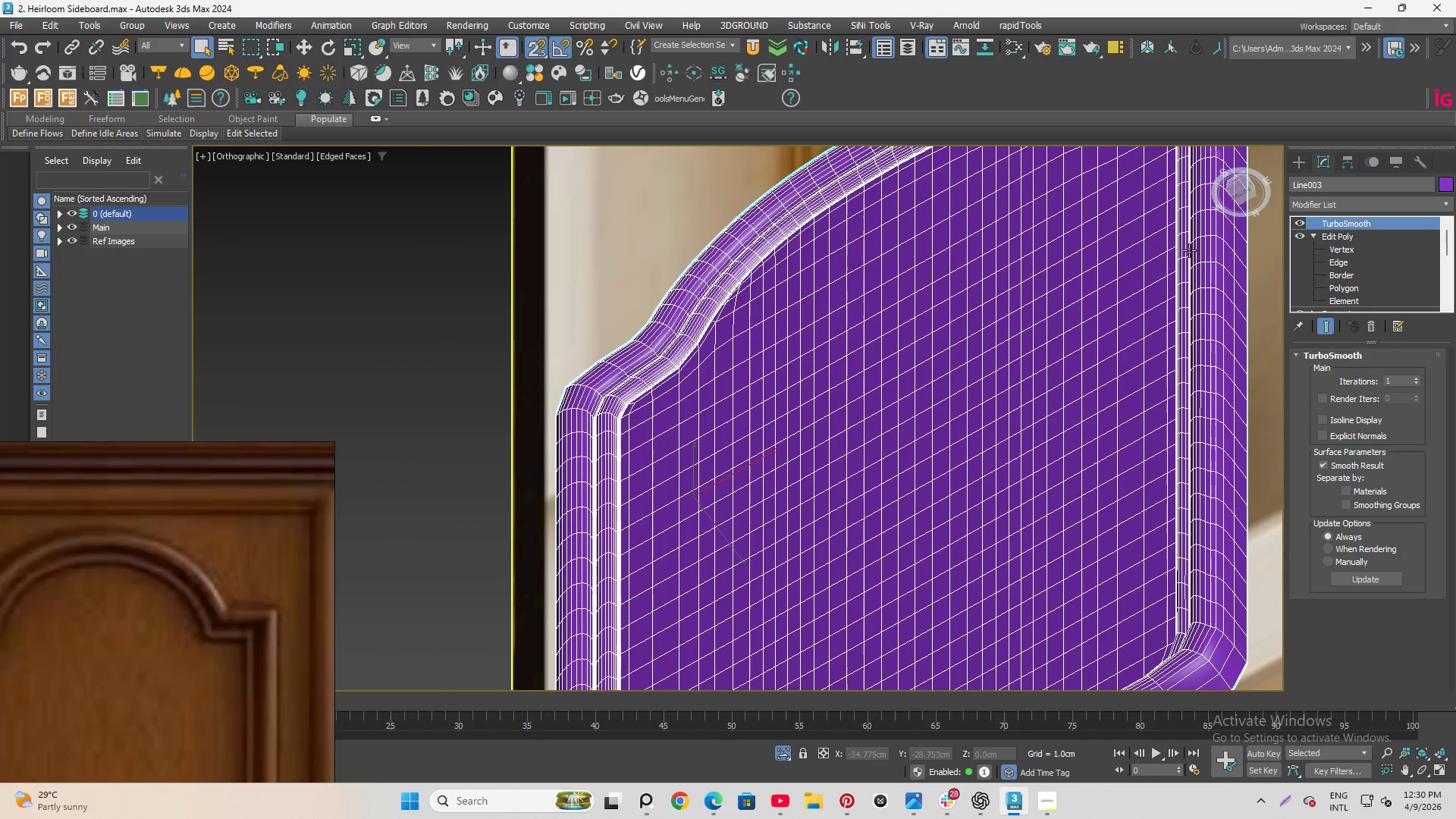 
hold_key(key=AltLeft, duration=1.5)
 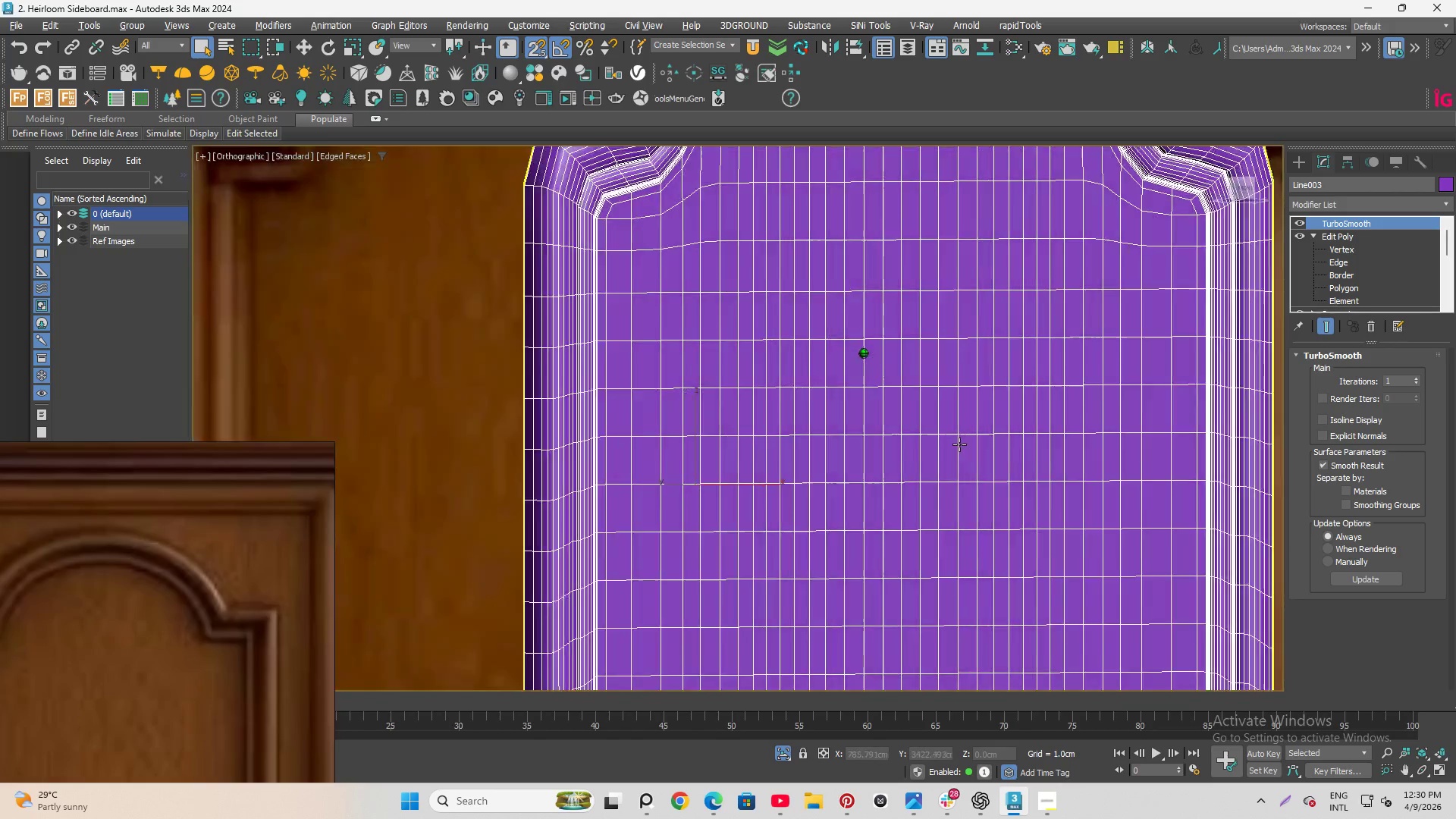 
hold_key(key=AltLeft, duration=1.45)
 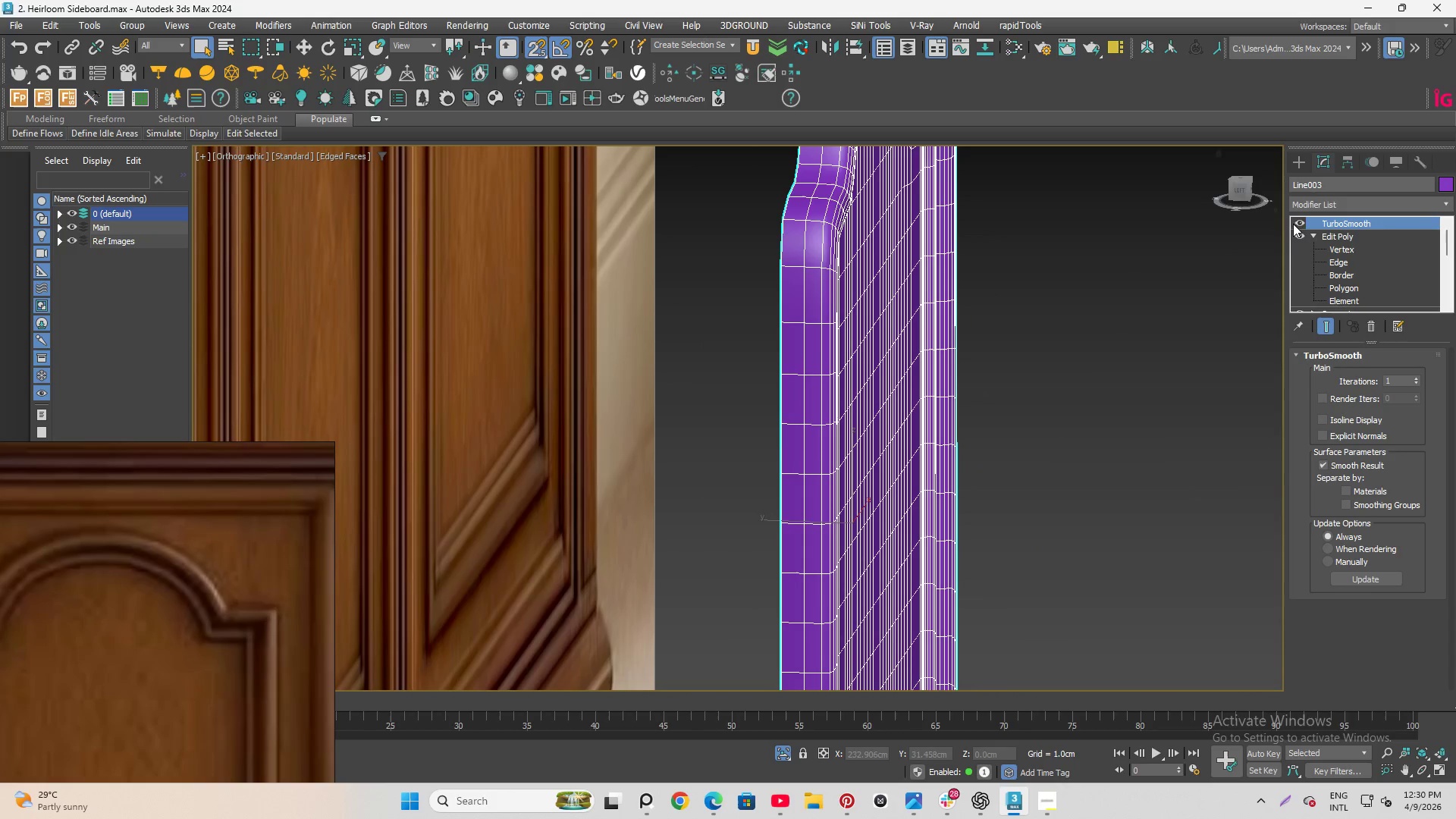 
left_click([1302, 218])
 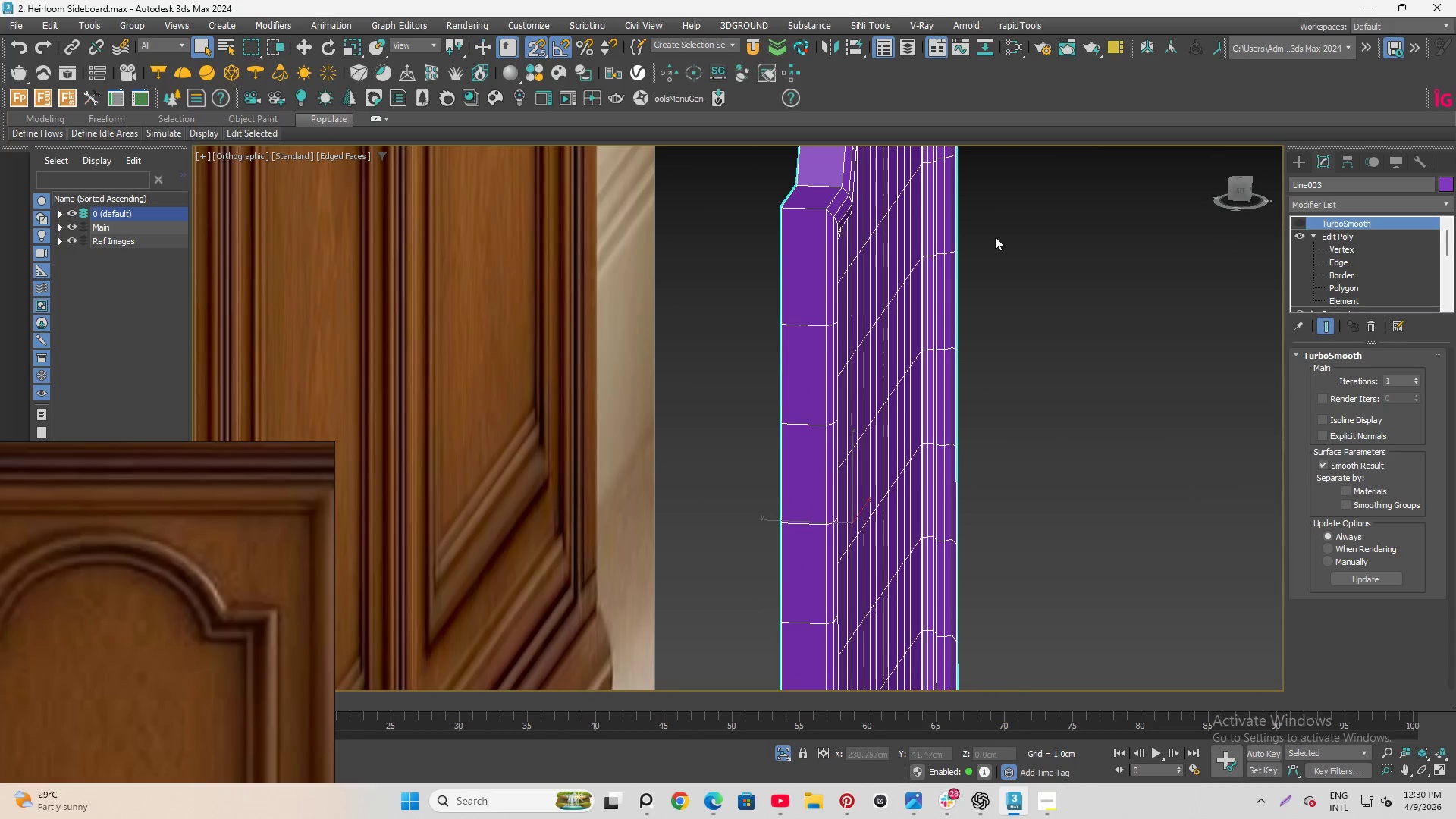 
hold_key(key=AltLeft, duration=0.75)
 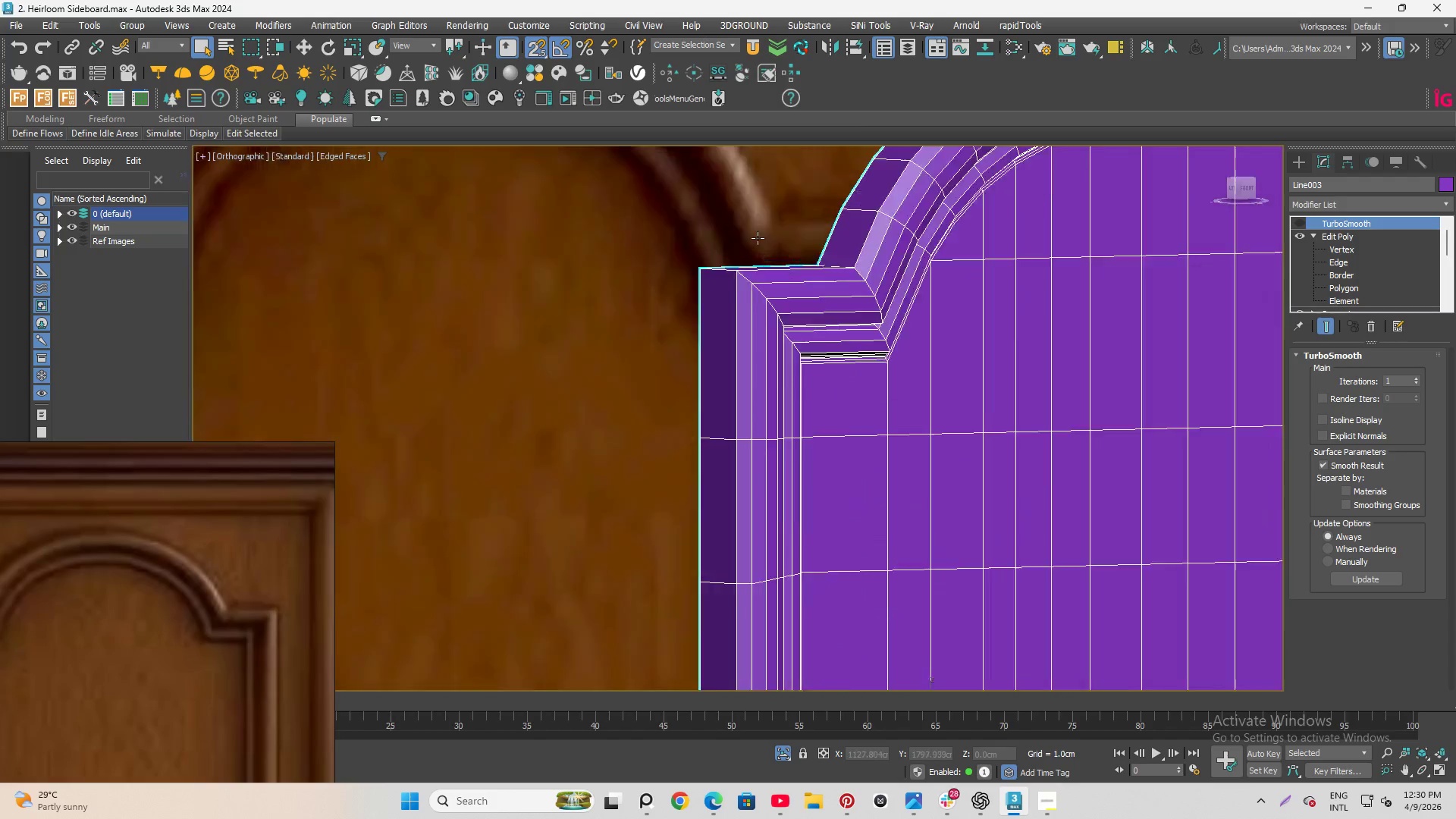 
scroll: coordinate [687, 296], scroll_direction: down, amount: 2.0
 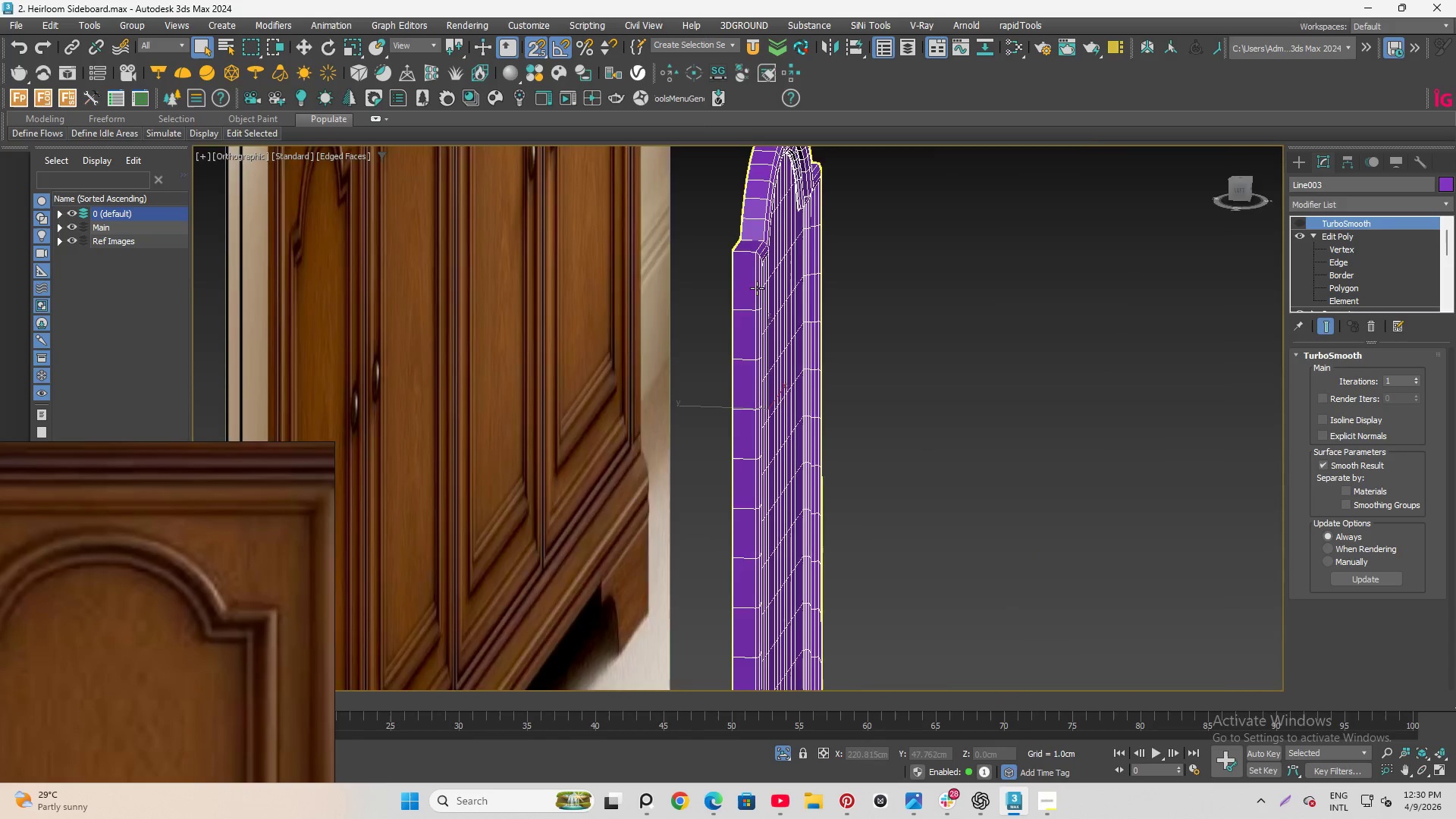 
hold_key(key=AltLeft, duration=1.5)
 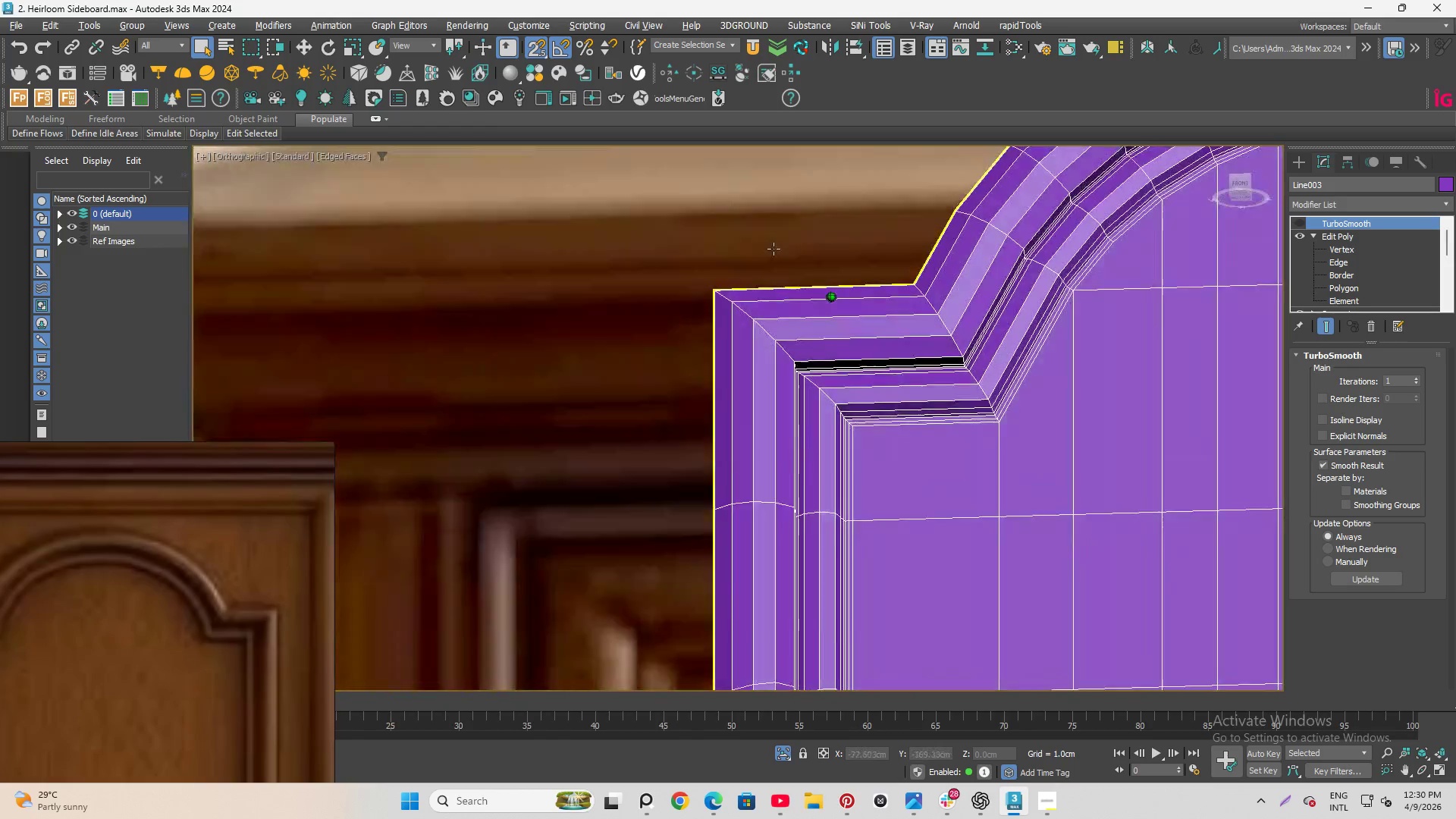 
scroll: coordinate [758, 238], scroll_direction: up, amount: 4.0
 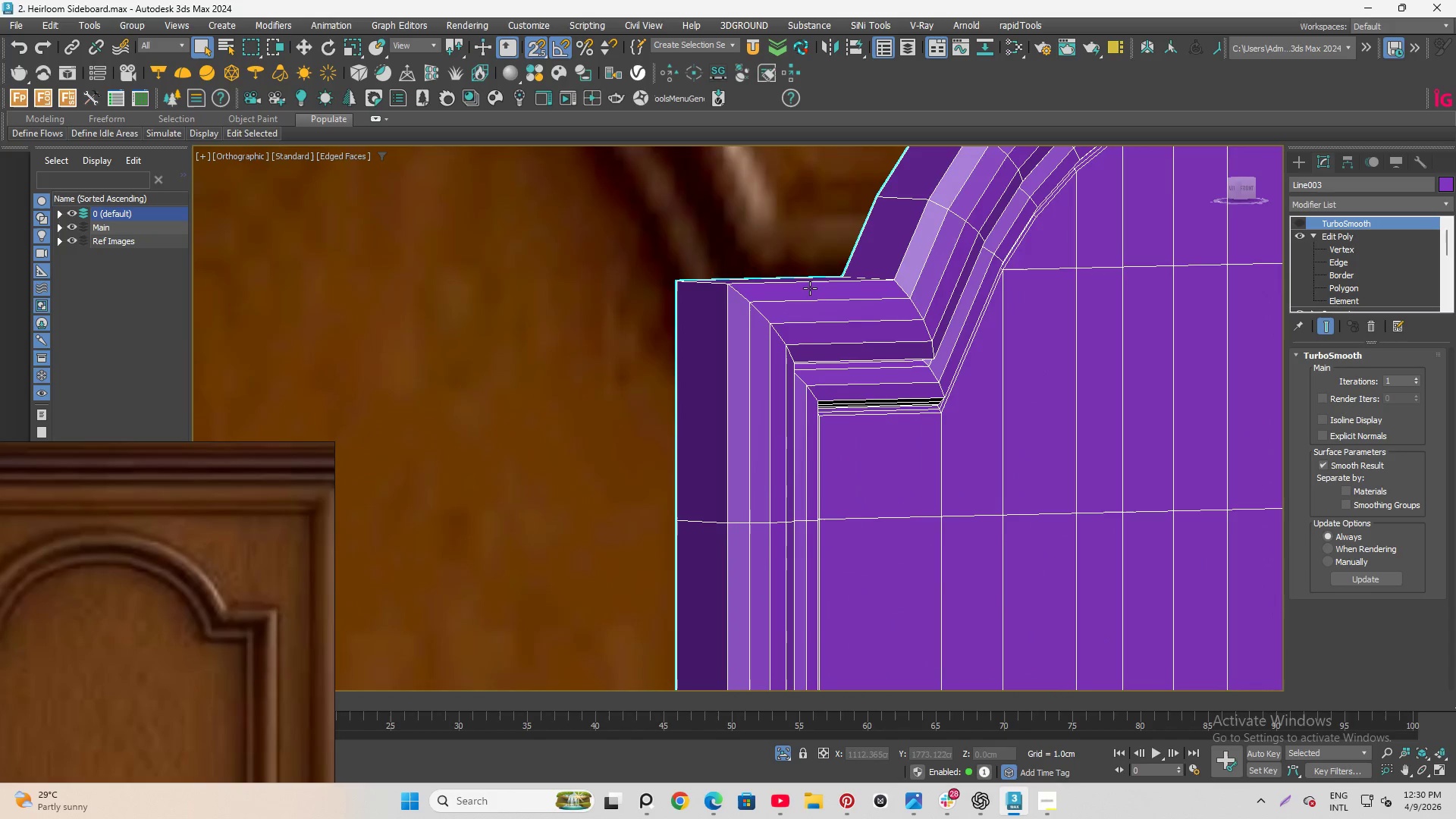 
hold_key(key=AltLeft, duration=1.5)
 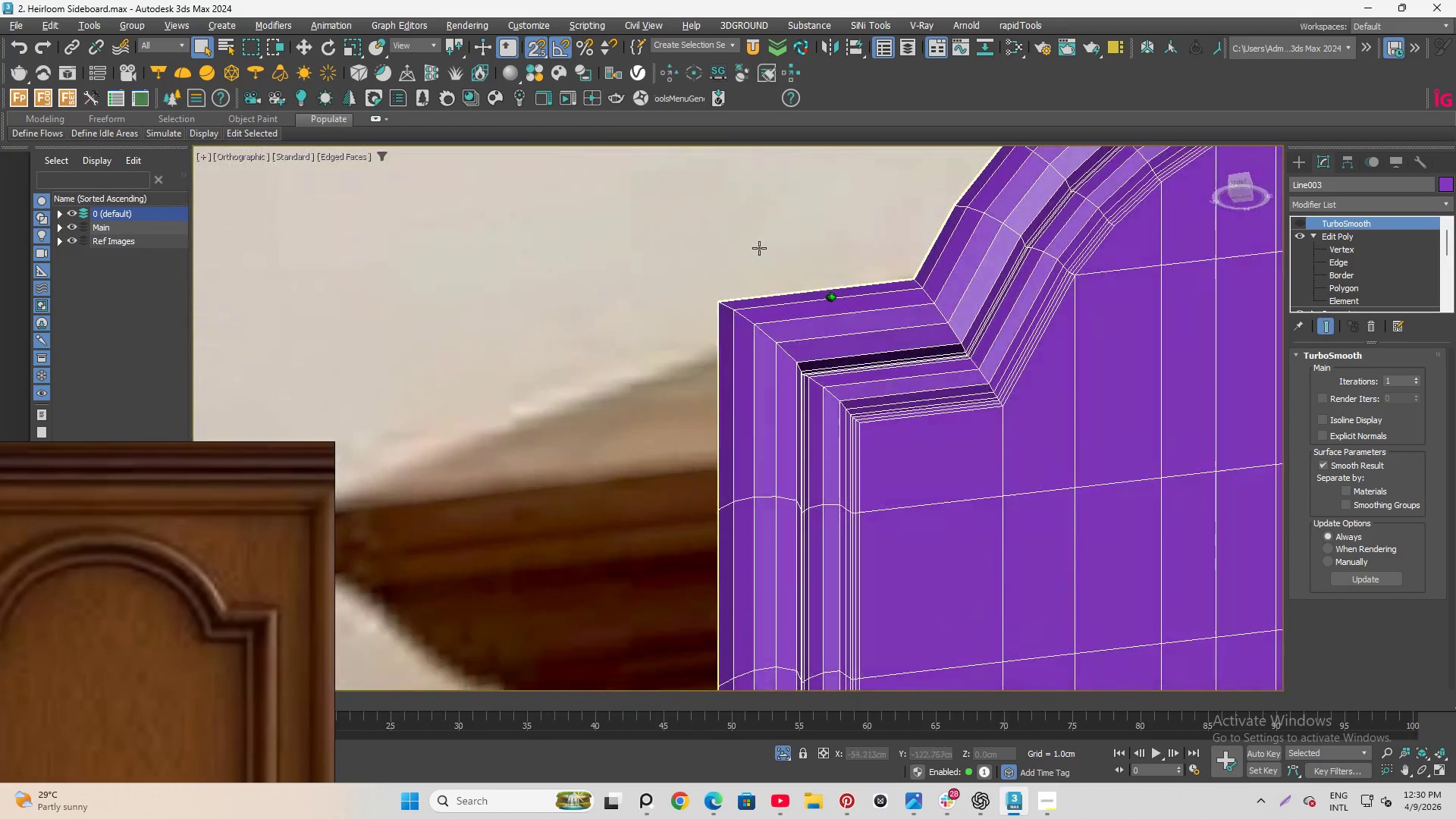 
hold_key(key=AltLeft, duration=1.3)
 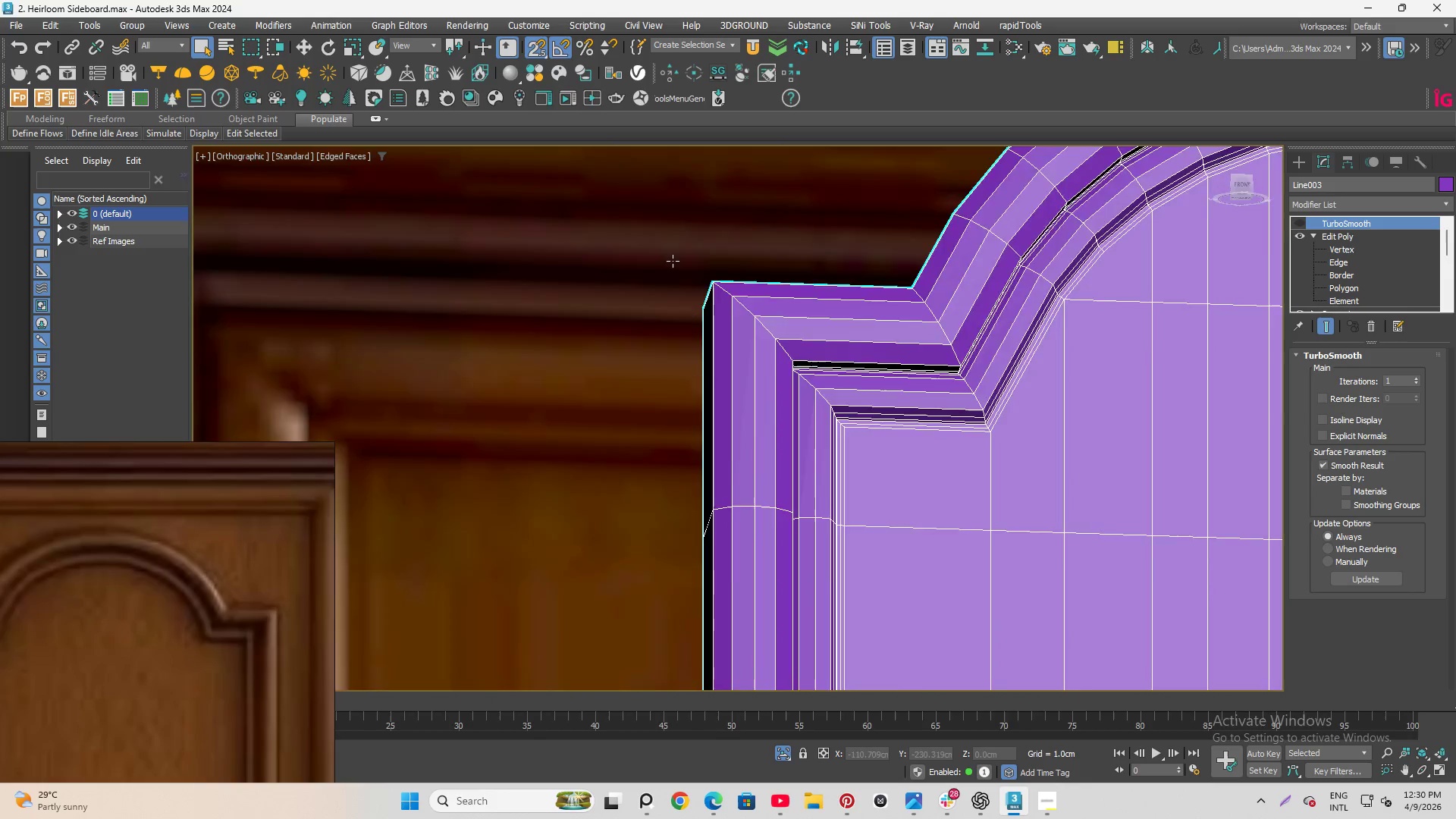 
scroll: coordinate [673, 264], scroll_direction: down, amount: 4.0
 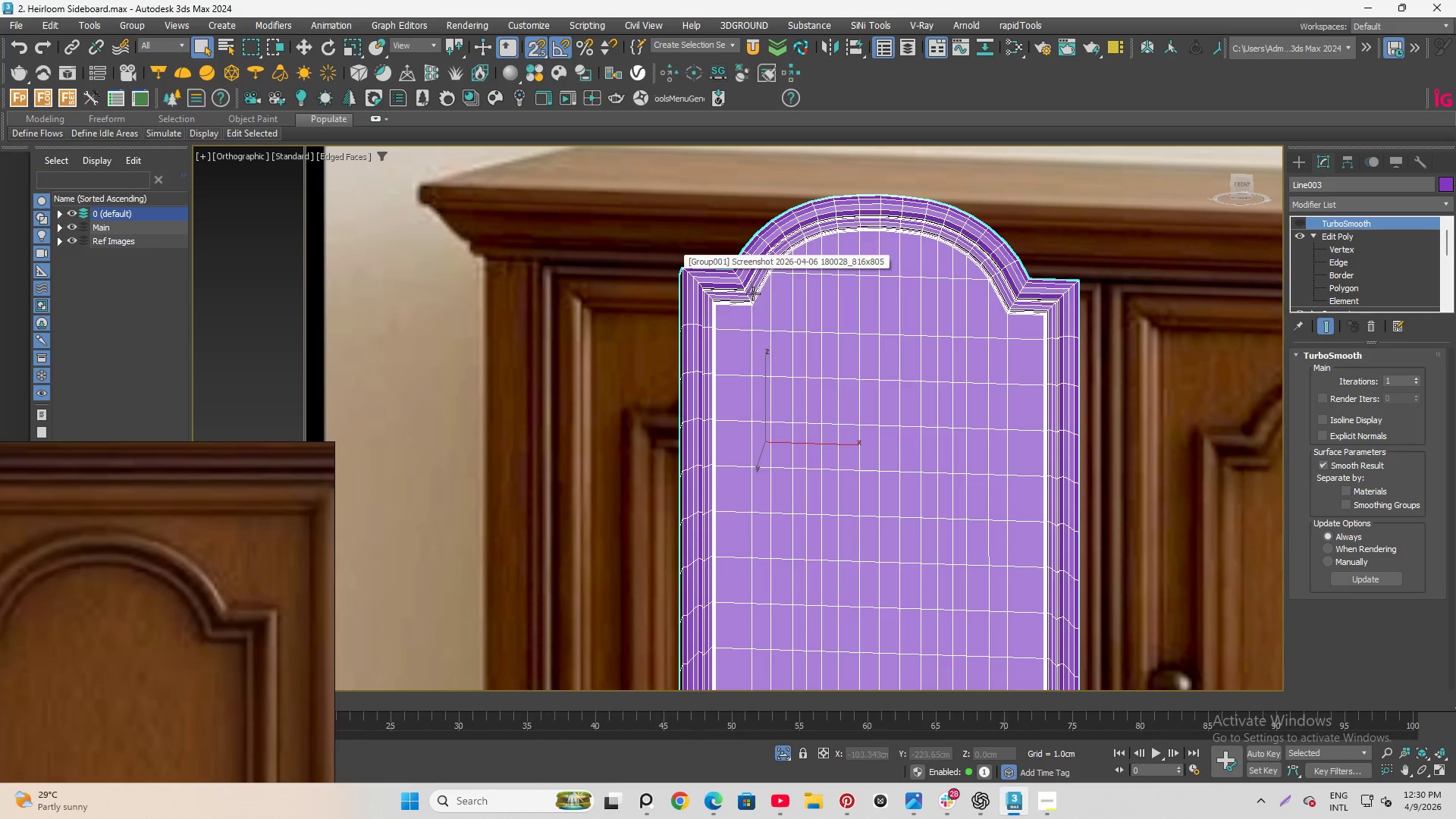 
scroll: coordinate [744, 286], scroll_direction: up, amount: 4.0
 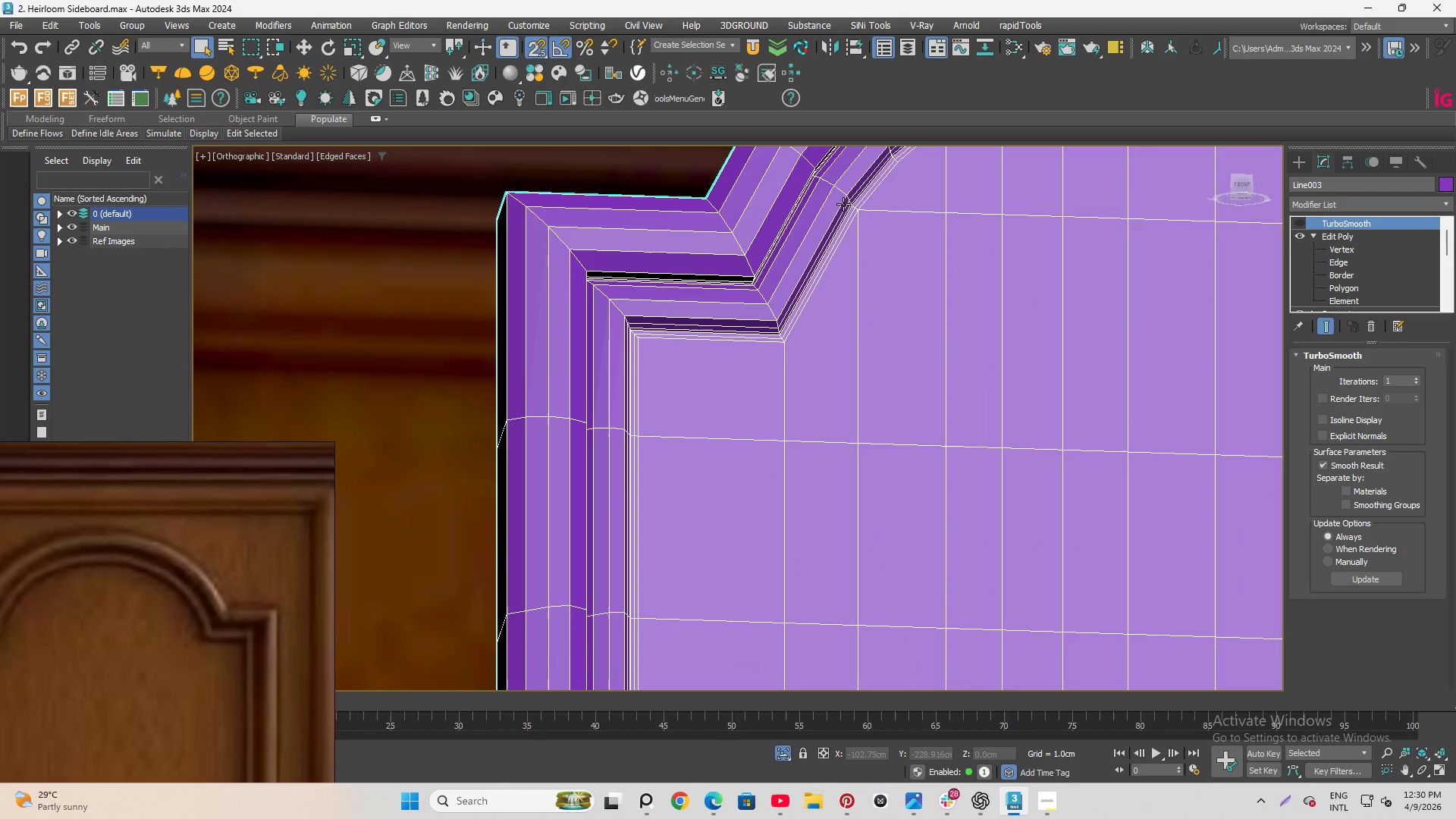 
scroll: coordinate [694, 366], scroll_direction: down, amount: 3.0
 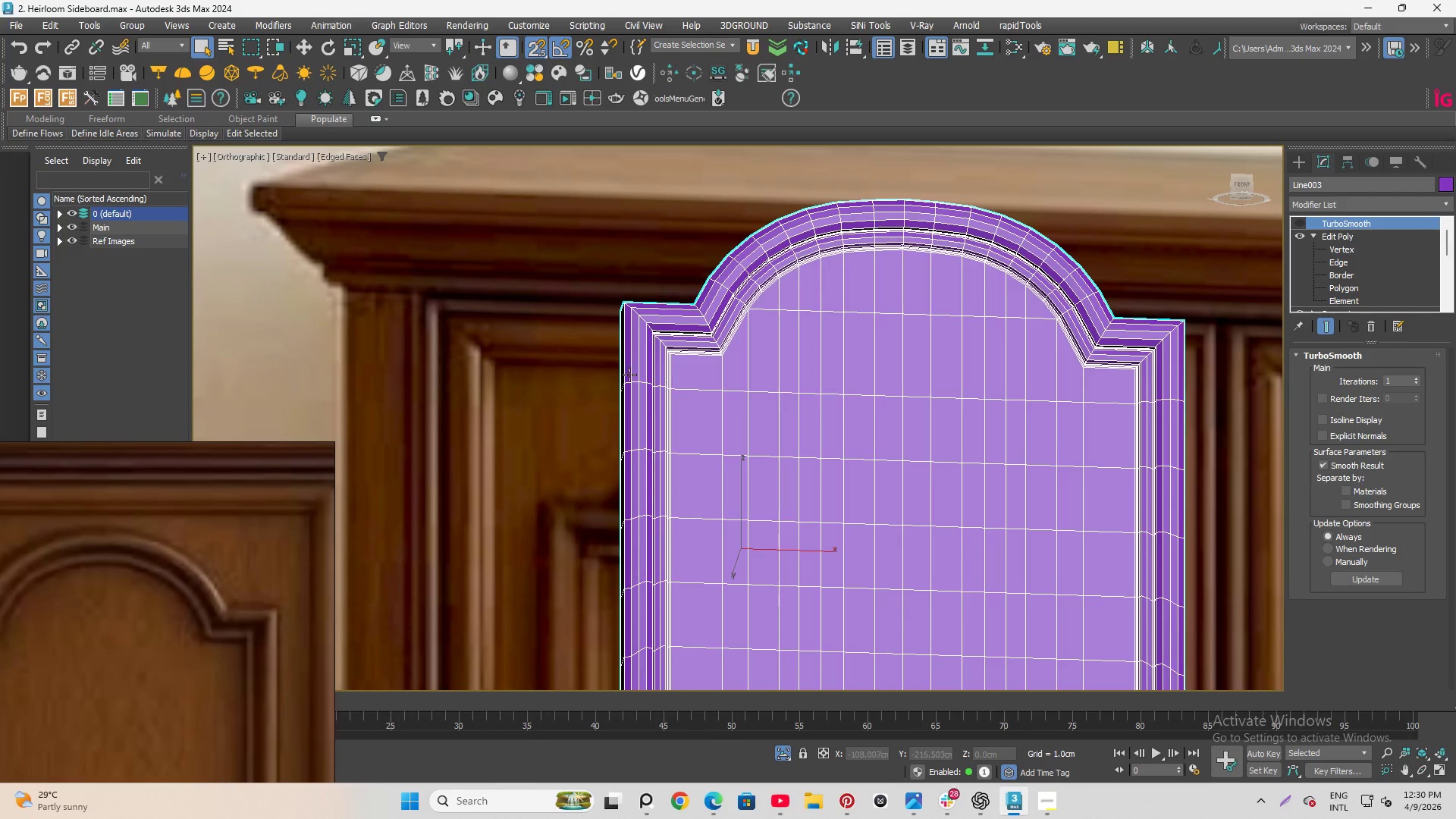 
scroll: coordinate [682, 351], scroll_direction: up, amount: 3.0
 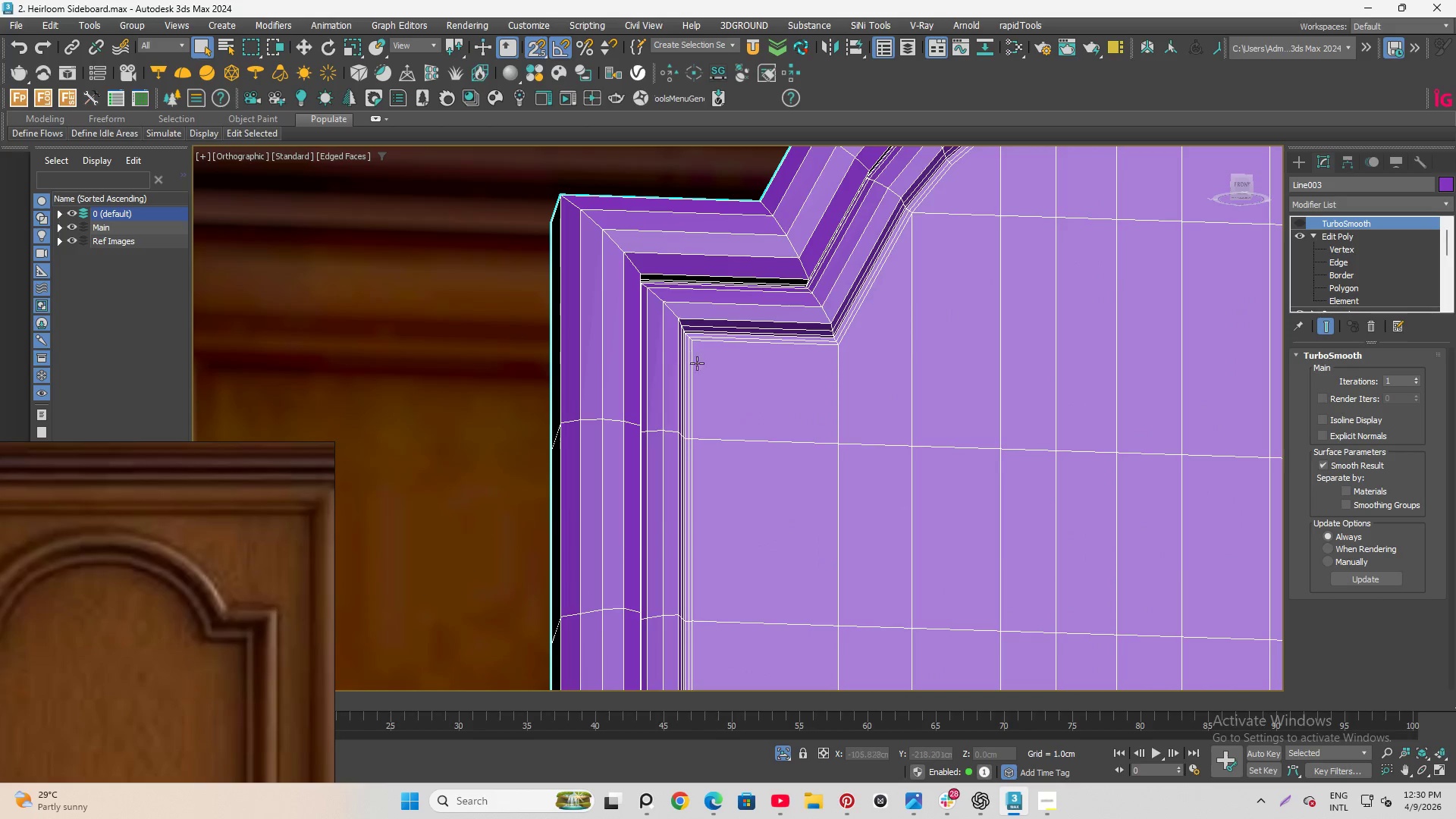 
hold_key(key=AltLeft, duration=1.5)
 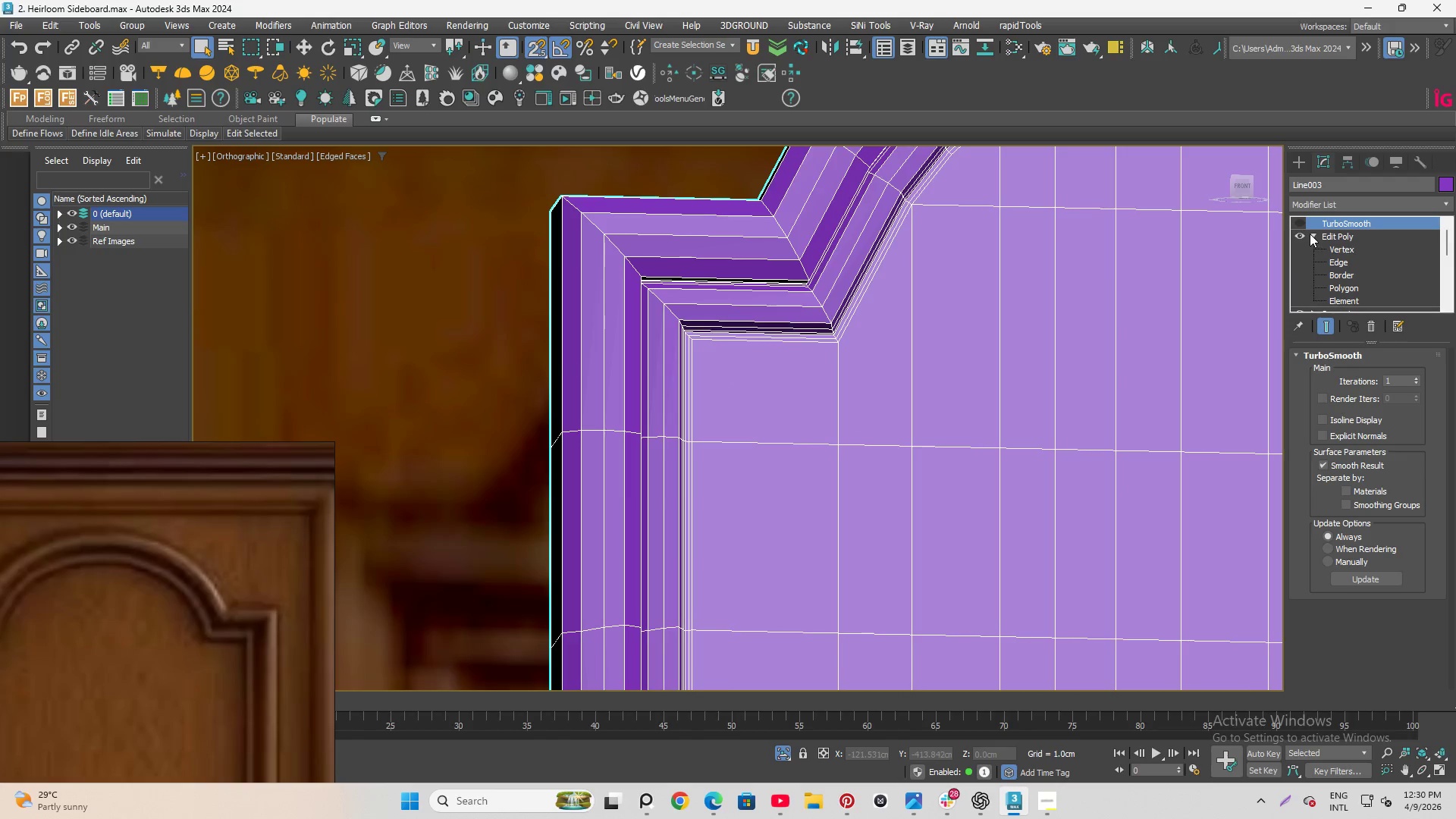 
key(Alt+AltLeft)
 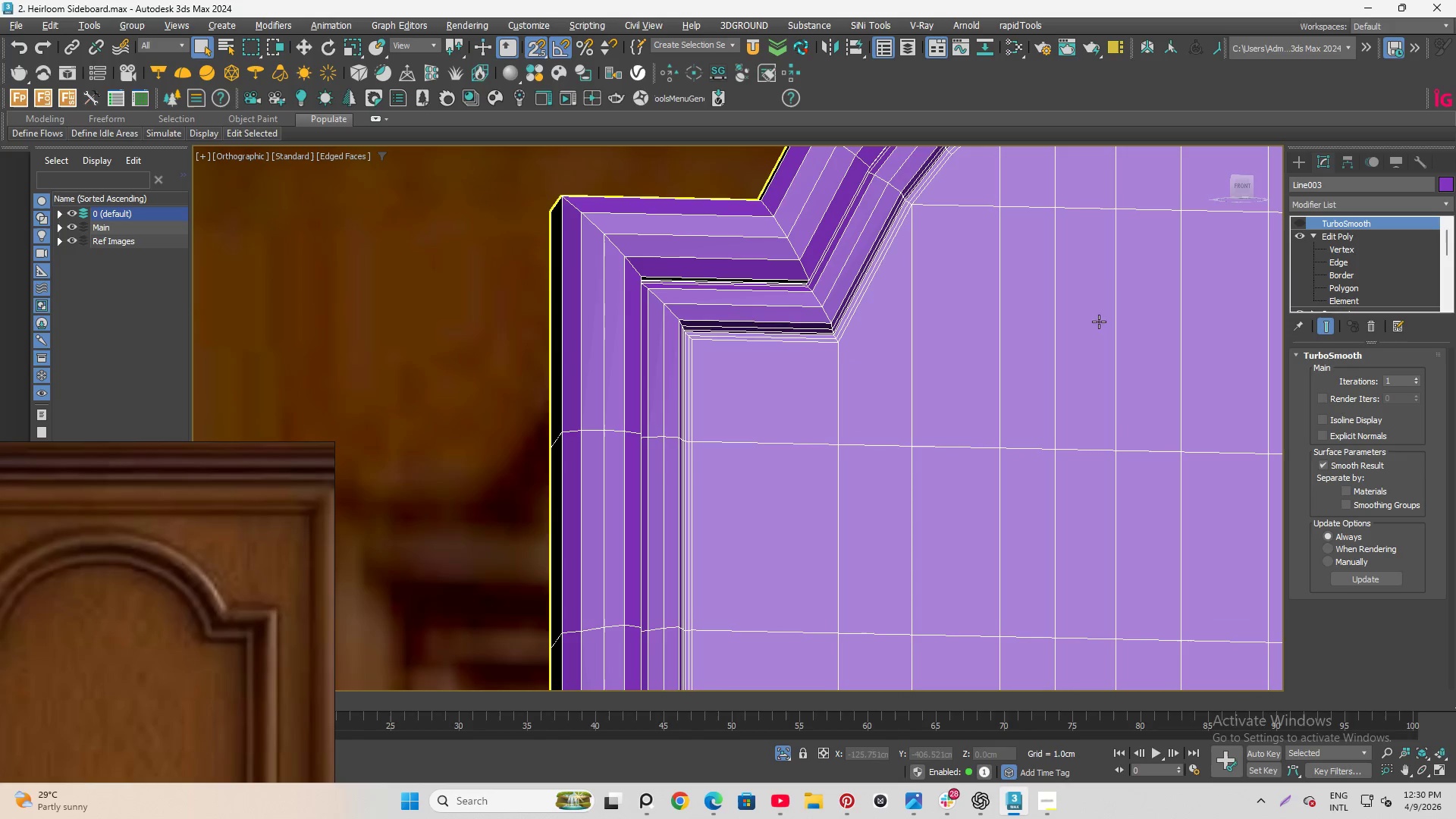 
key(Alt+AltLeft)
 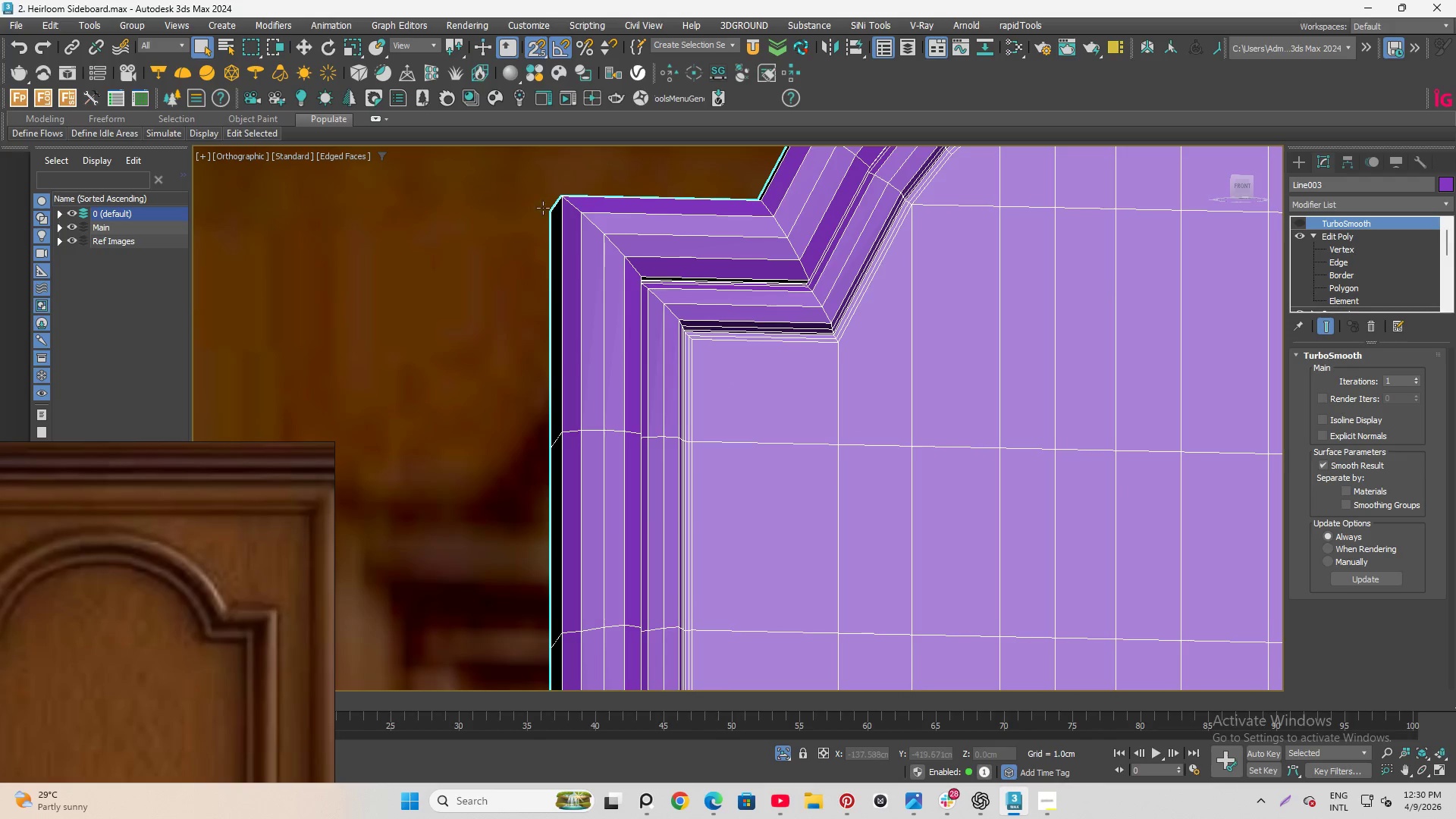 
scroll: coordinate [513, 249], scroll_direction: down, amount: 4.0
 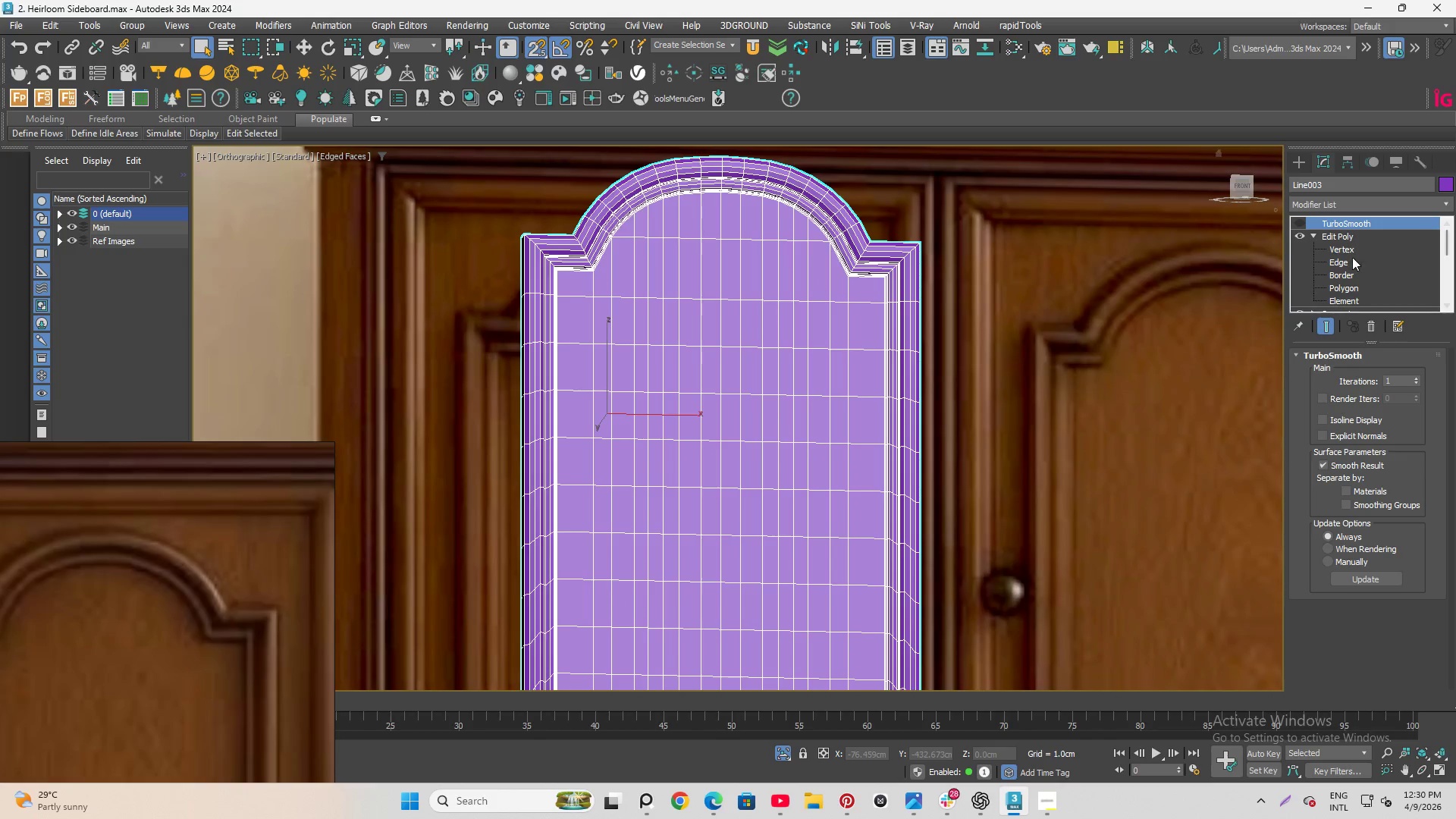 
left_click([1341, 259])
 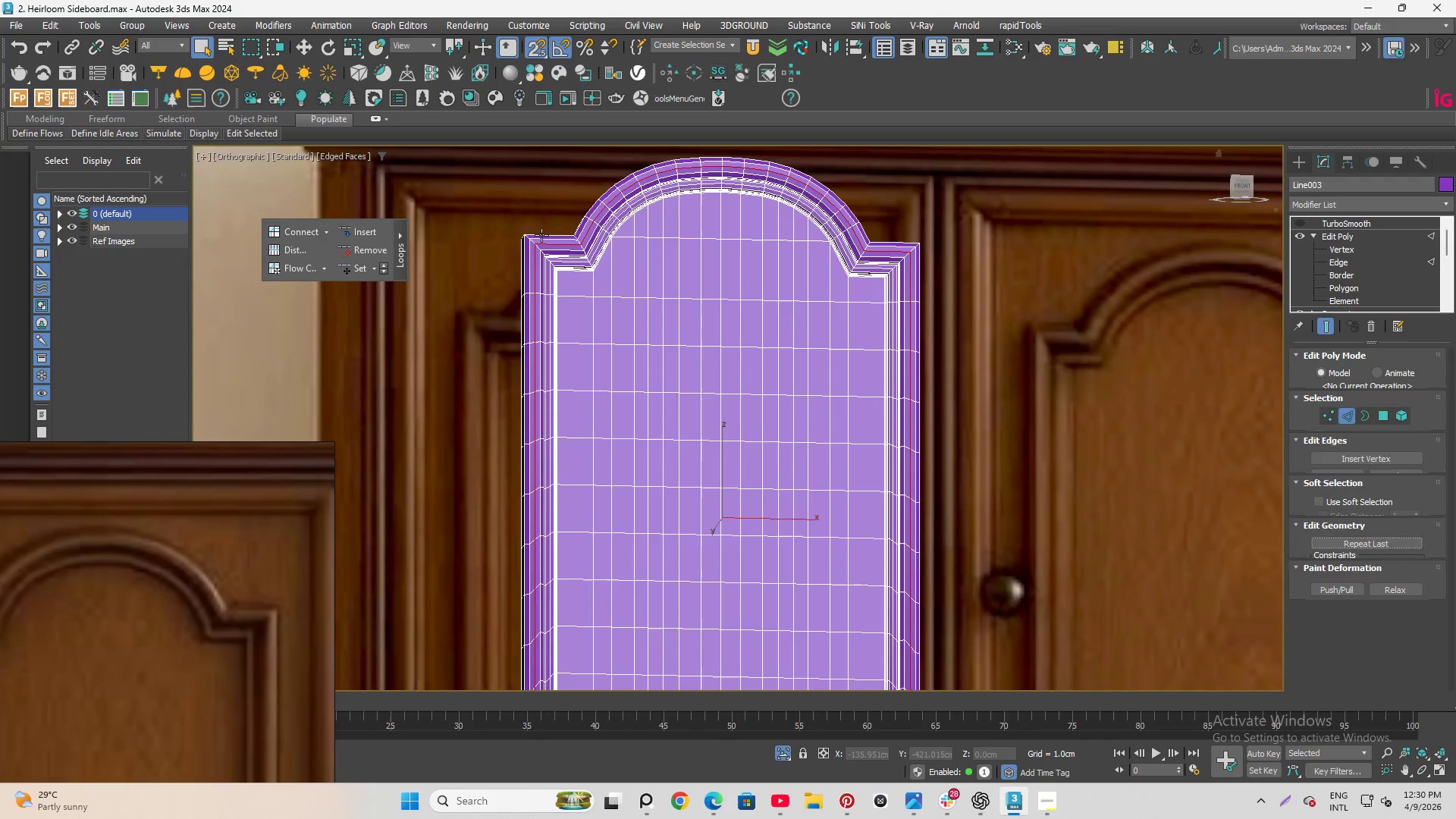 
scroll: coordinate [500, 231], scroll_direction: up, amount: 5.0
 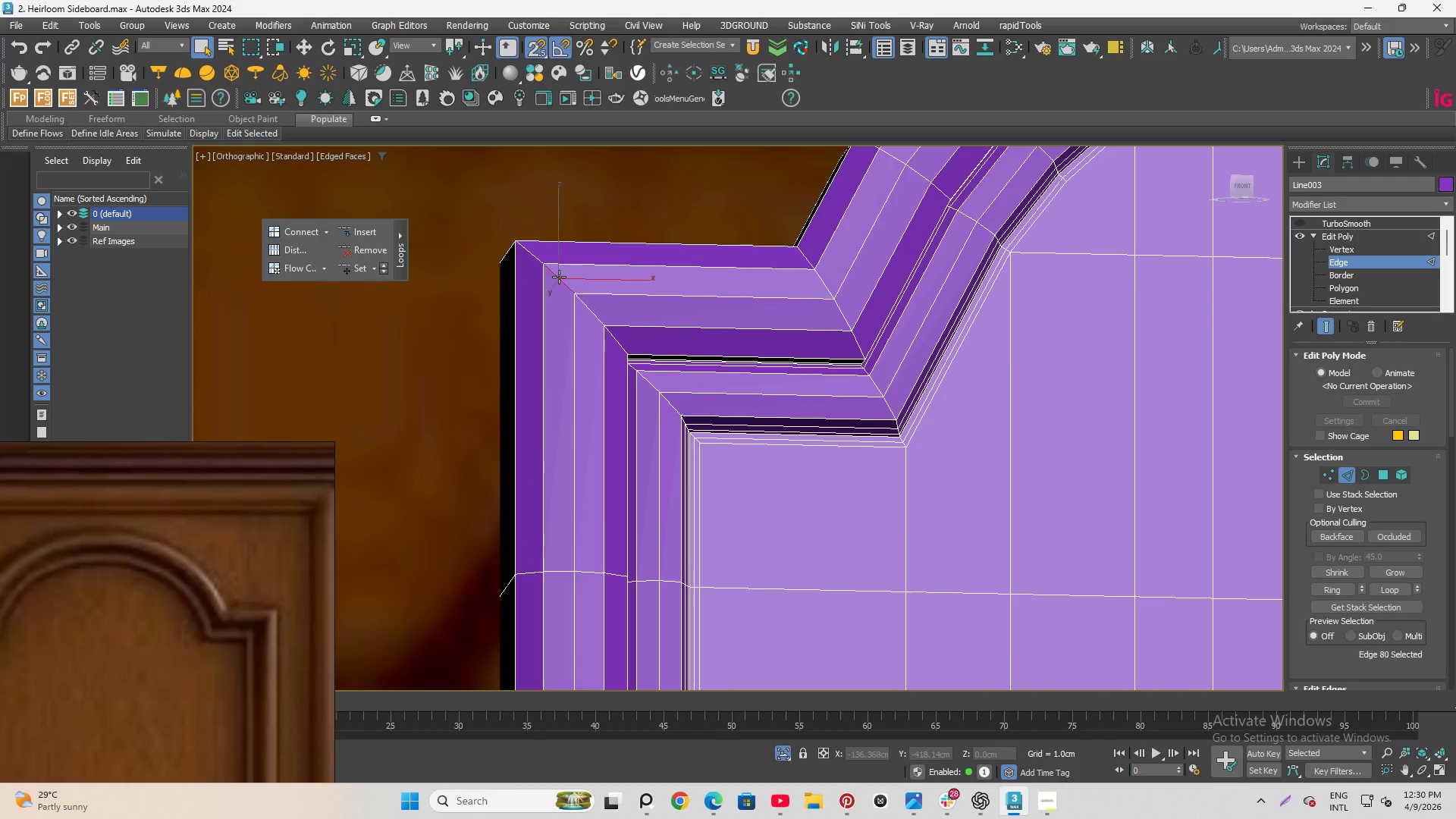 
double_click([559, 275])
 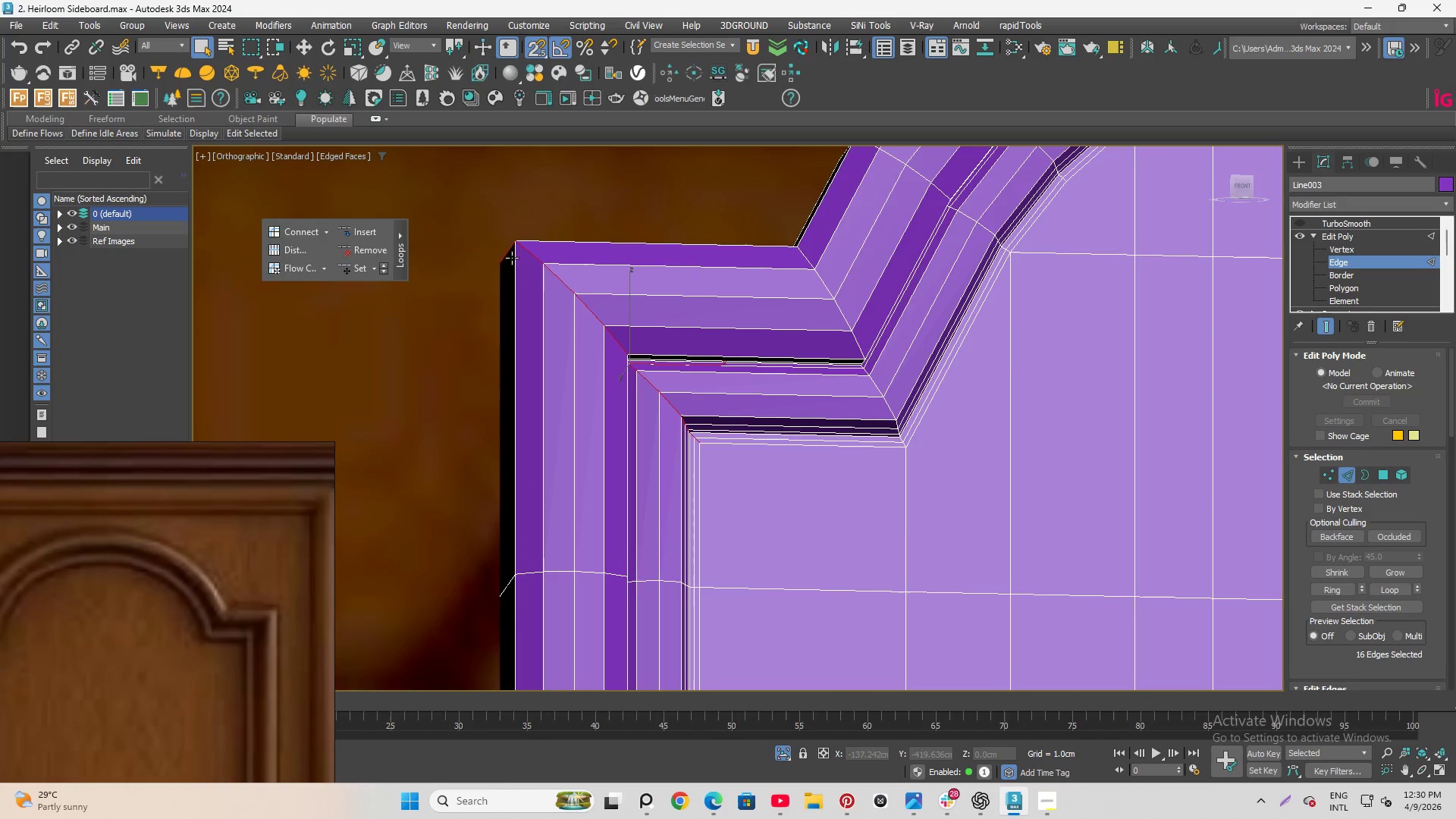 
hold_key(key=AltLeft, duration=0.72)
scroll: coordinate [574, 325], scroll_direction: down, amount: 4.0
 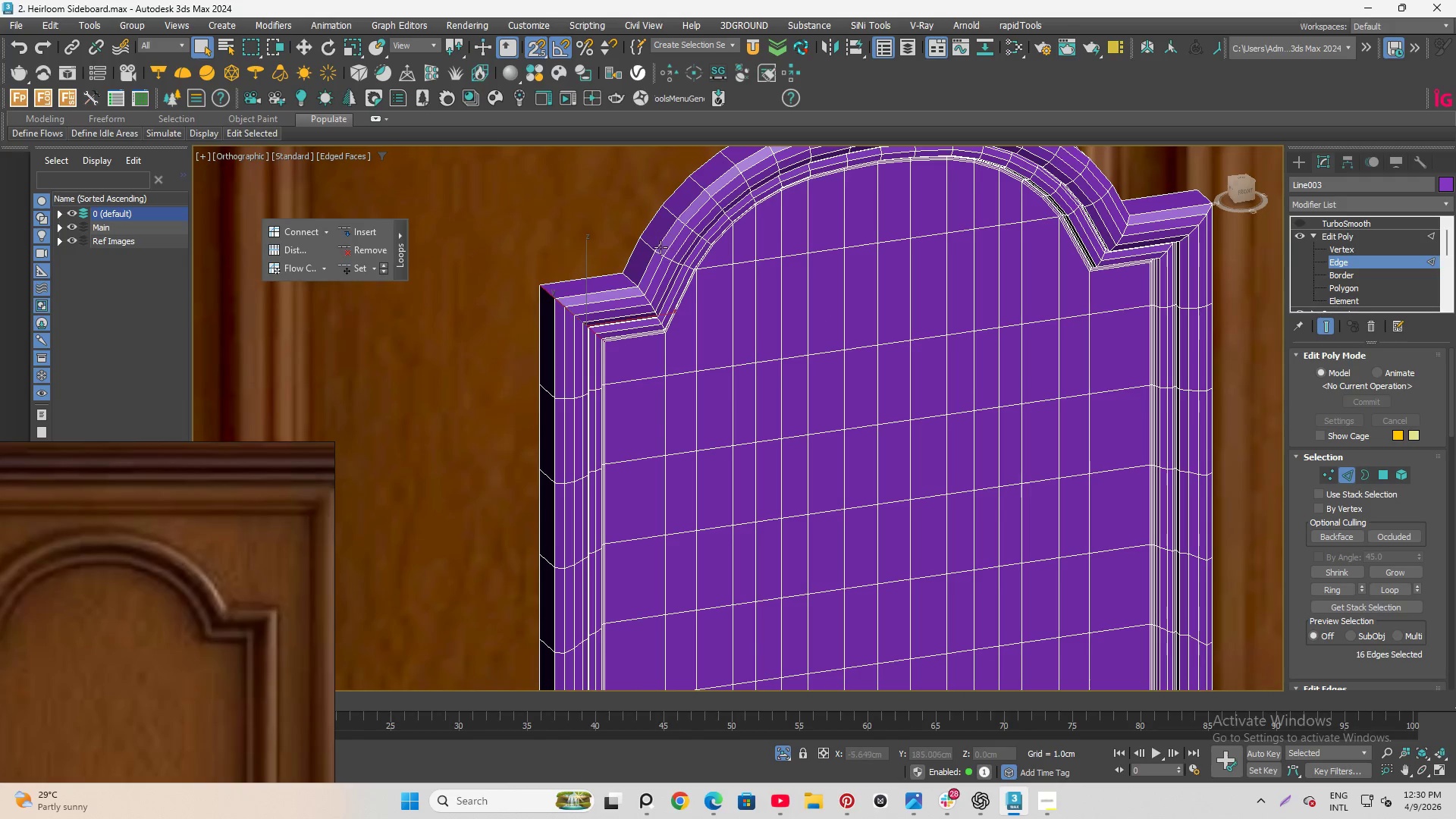 
hold_key(key=ControlLeft, duration=1.33)
 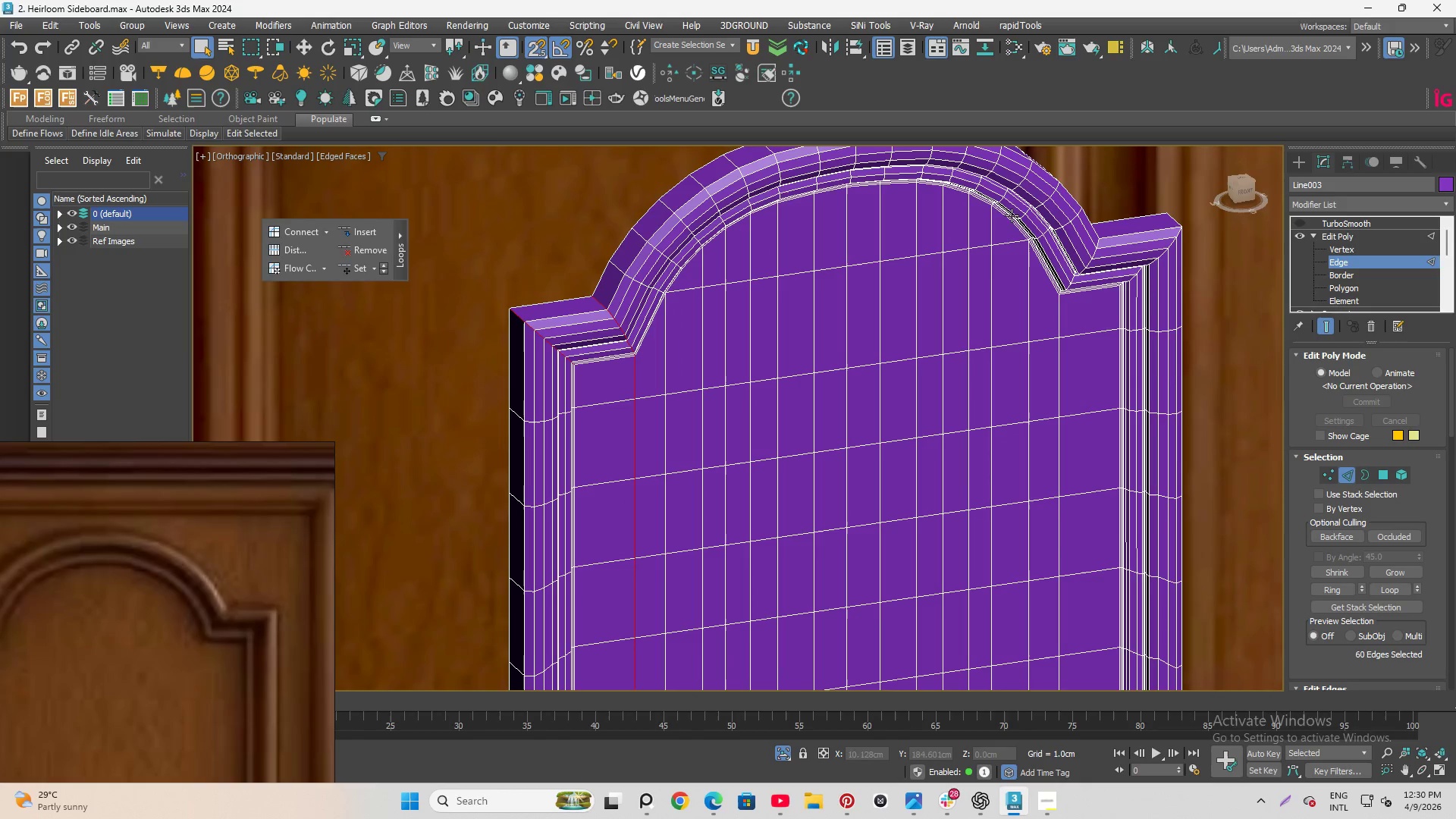 
scroll: coordinate [642, 261], scroll_direction: up, amount: 2.0
 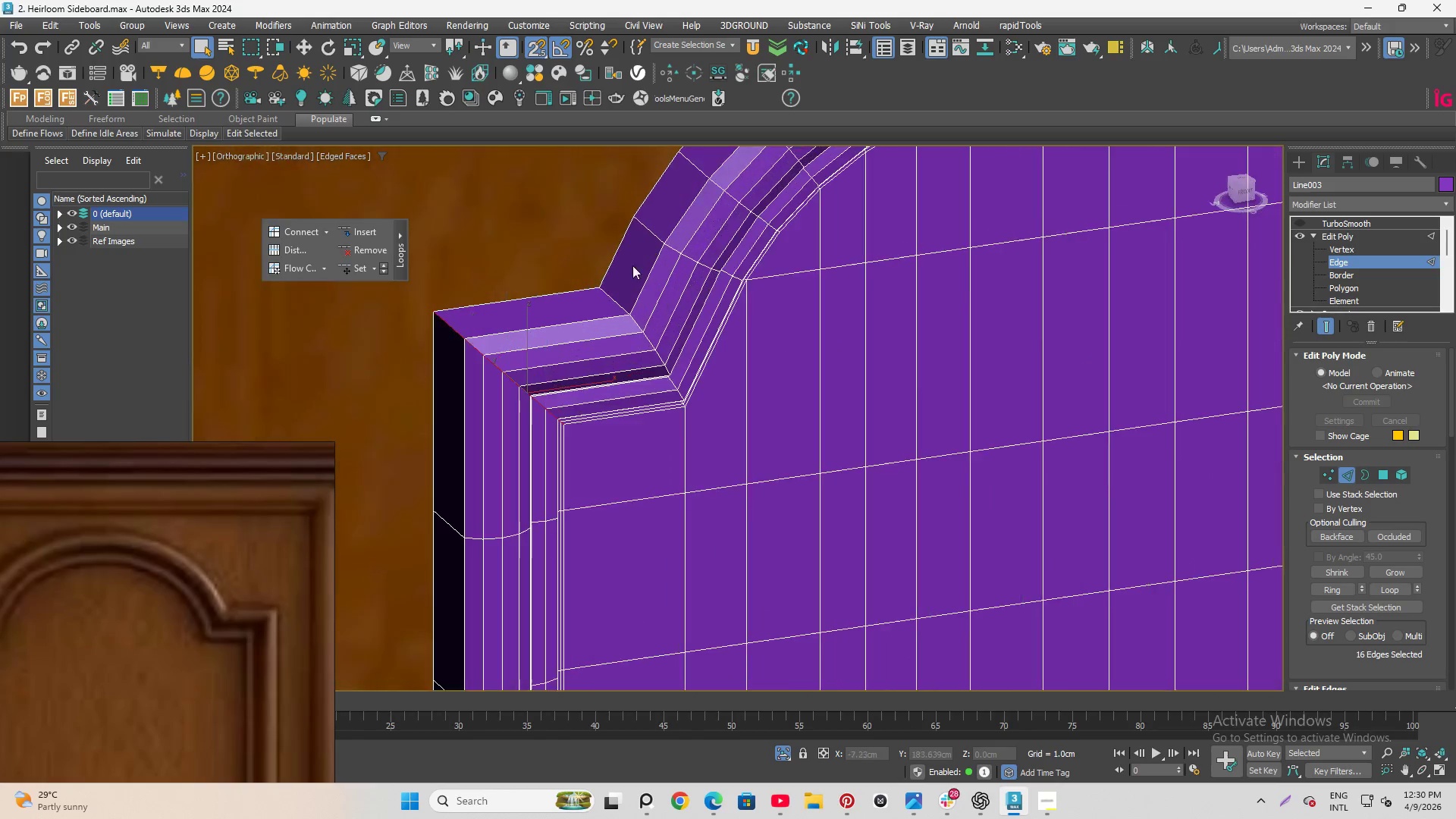 
left_click([613, 294])
 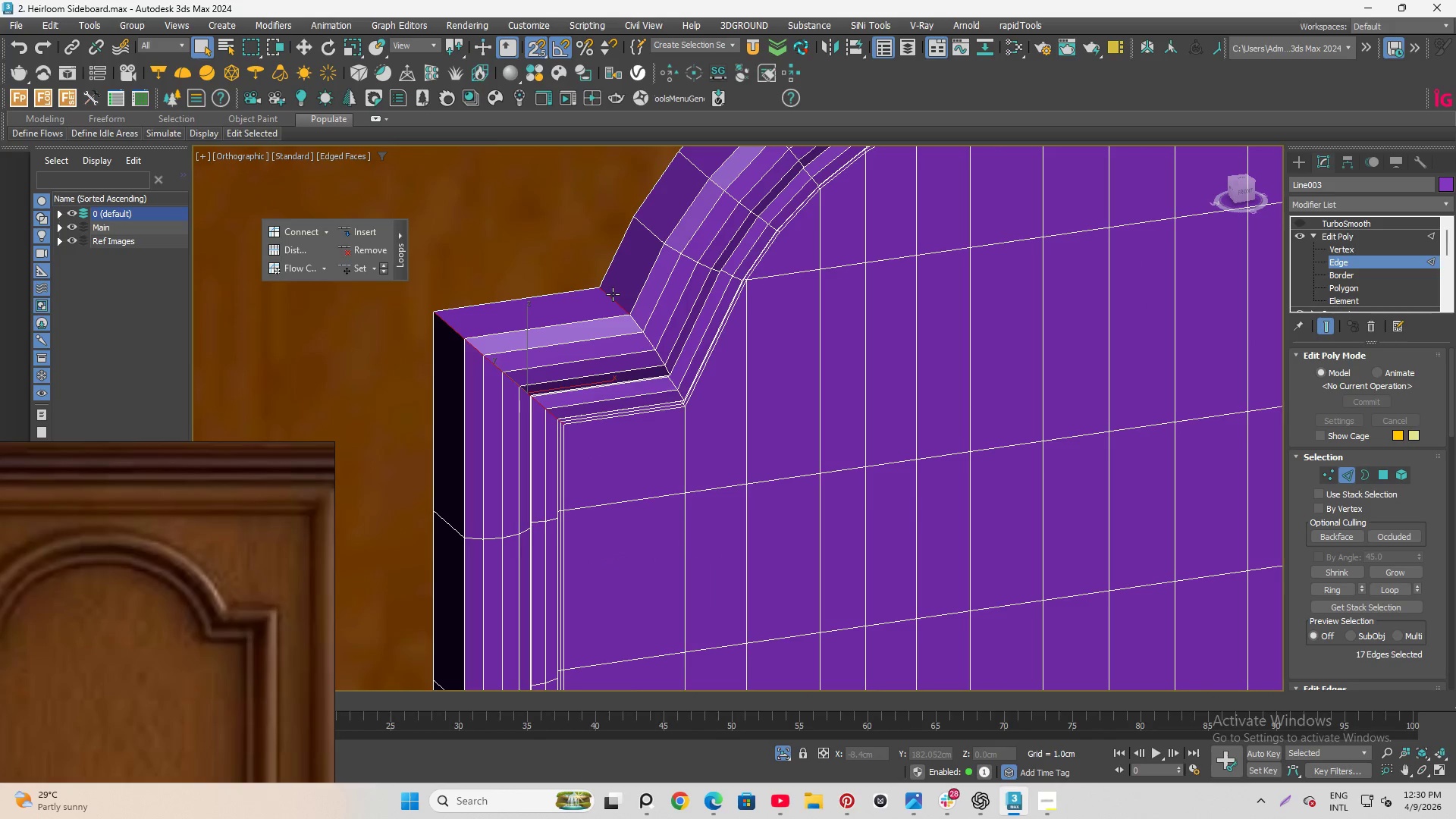 
double_click([613, 294])
 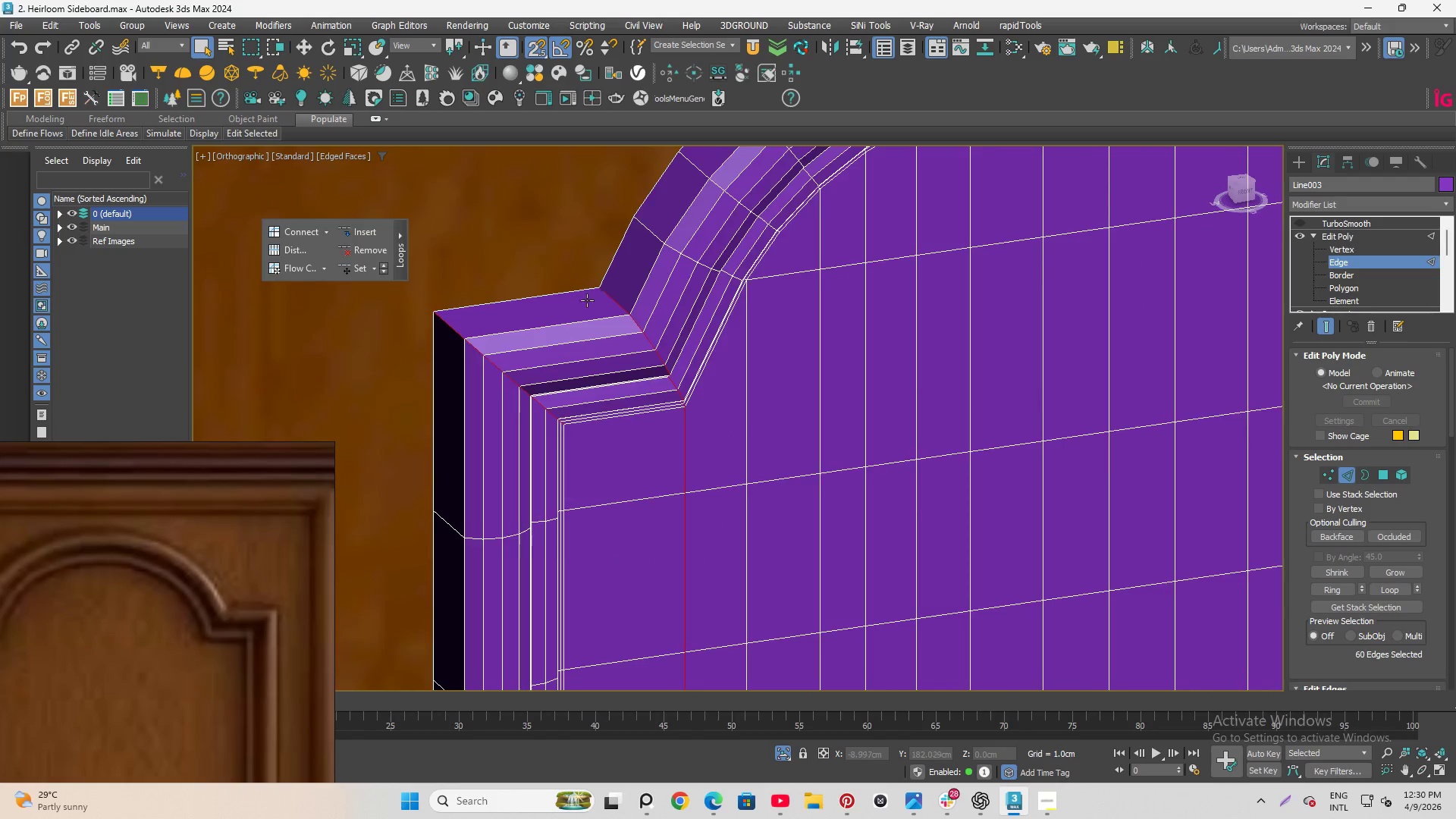 
scroll: coordinate [585, 306], scroll_direction: down, amount: 2.0
 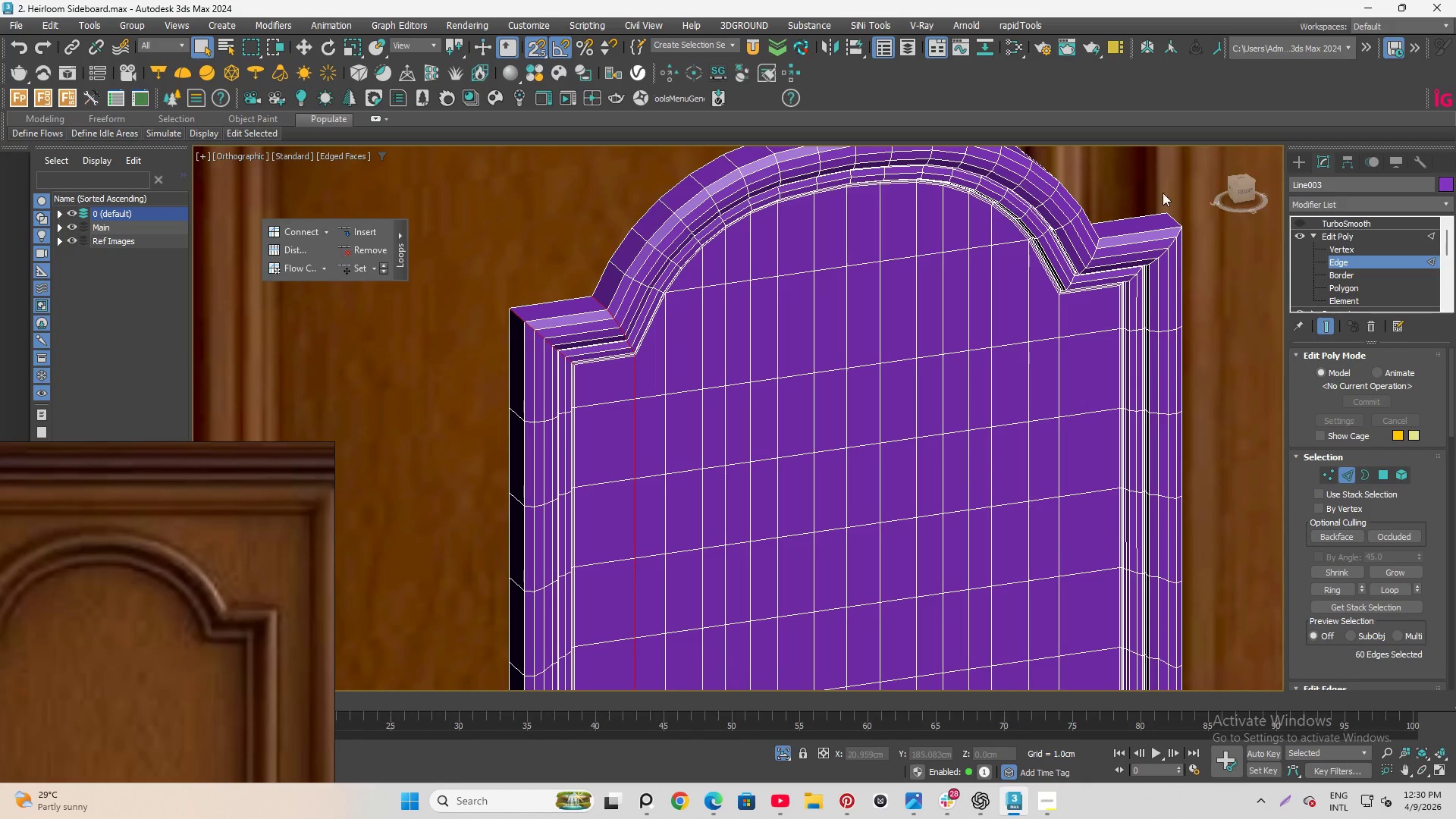 
hold_key(key=ControlLeft, duration=0.33)
 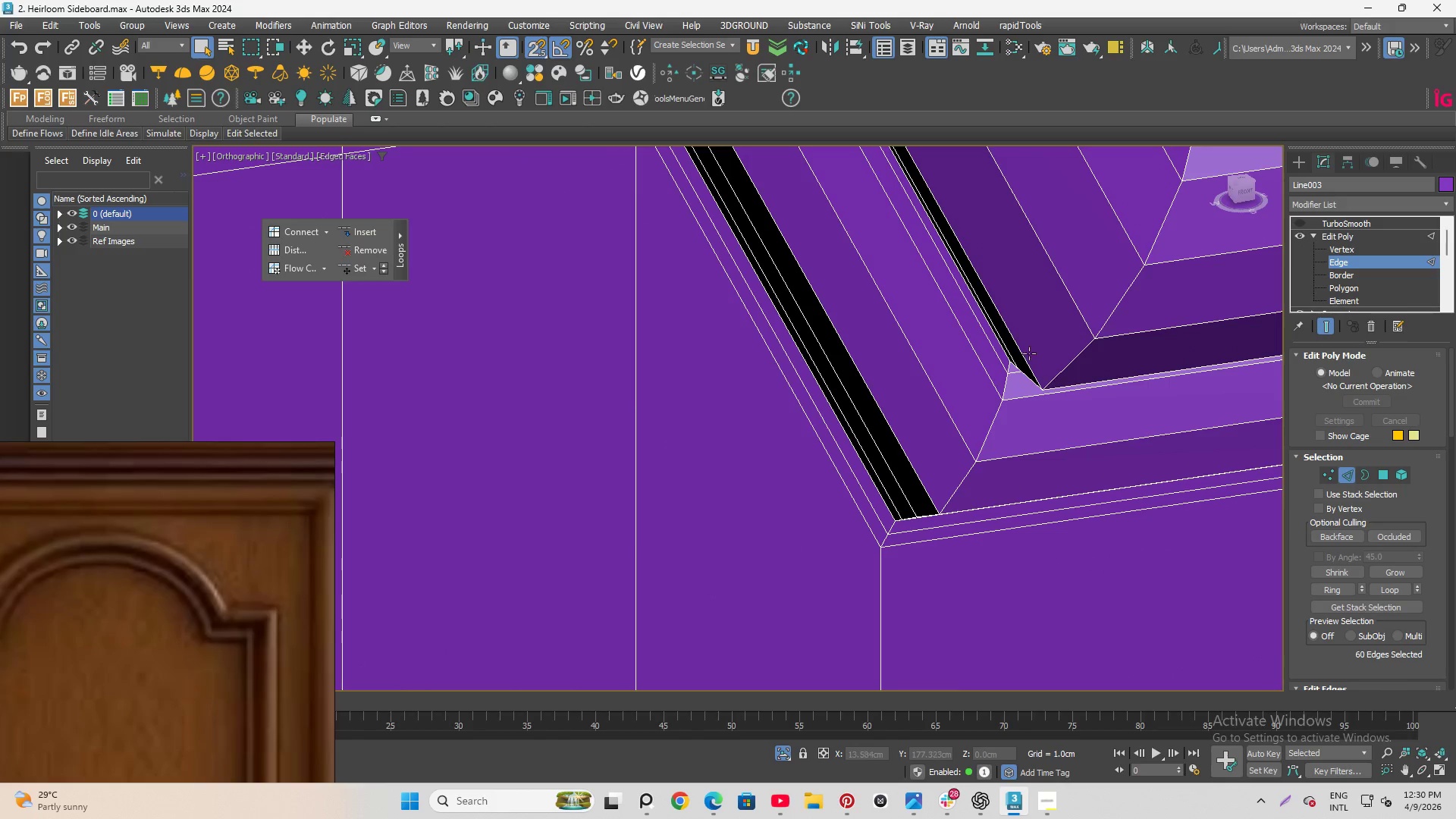 
hold_key(key=ControlLeft, duration=1.44)
 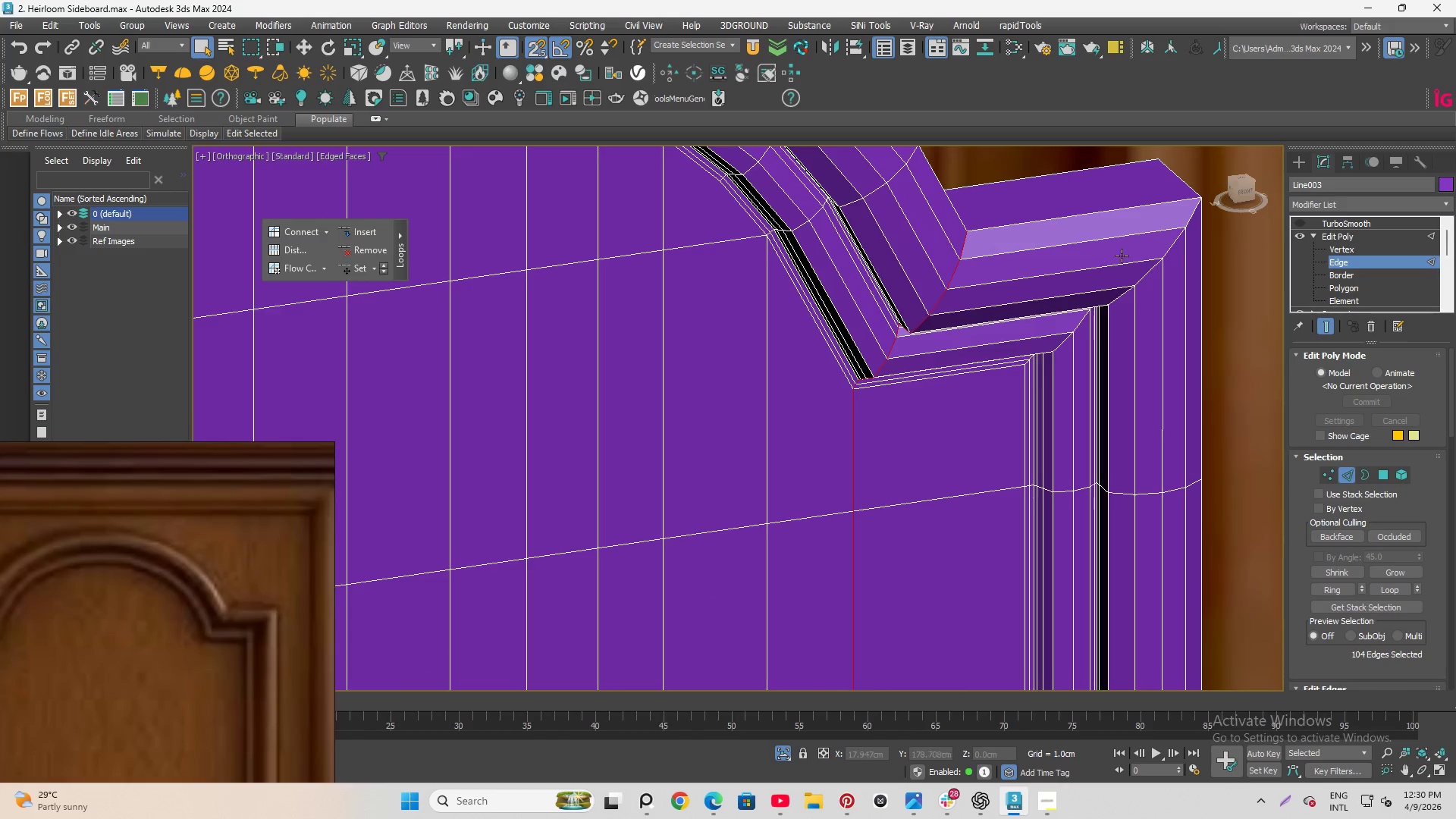 
scroll: coordinate [1084, 258], scroll_direction: up, amount: 4.0
 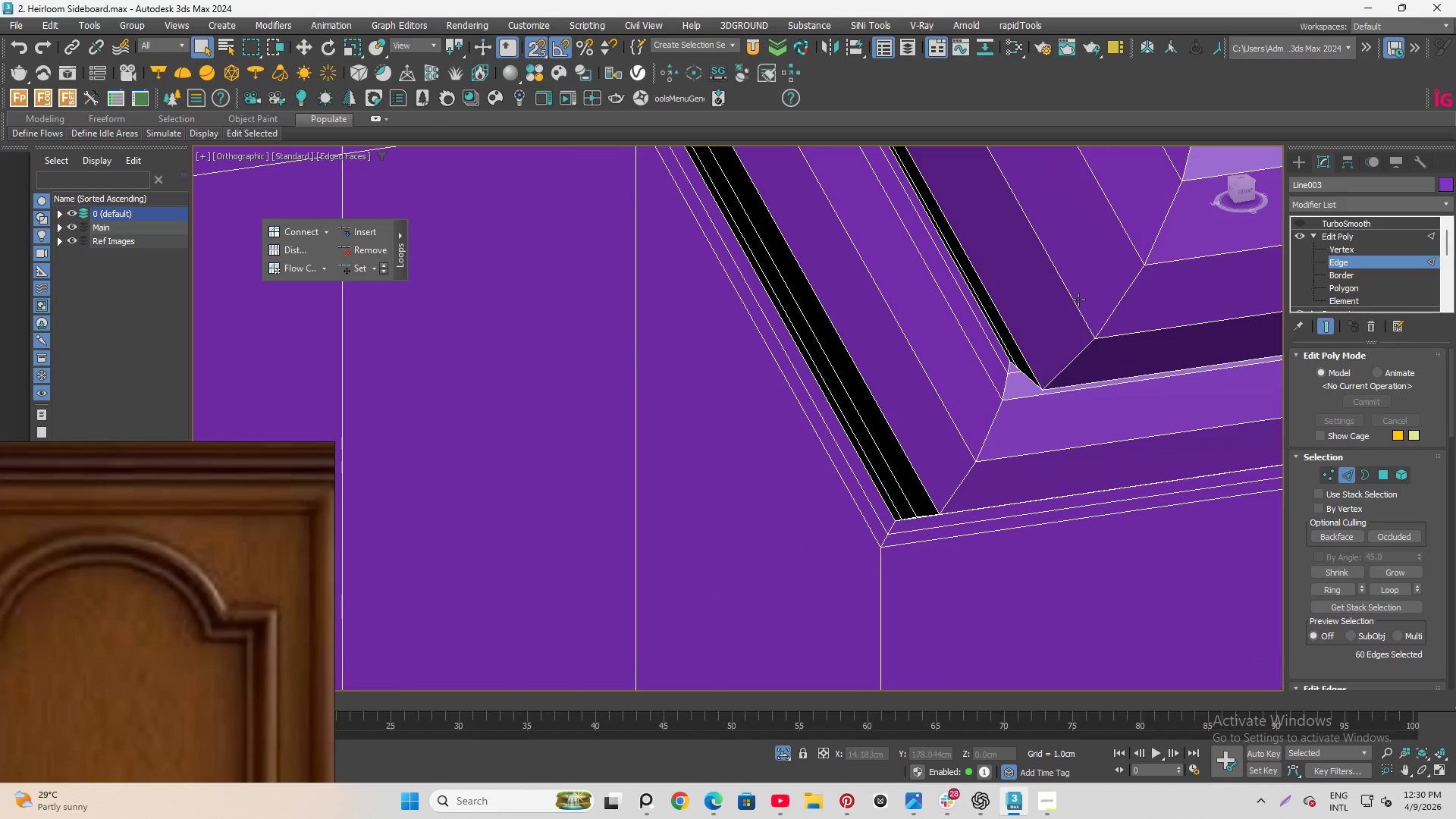 
left_click([1113, 314])
 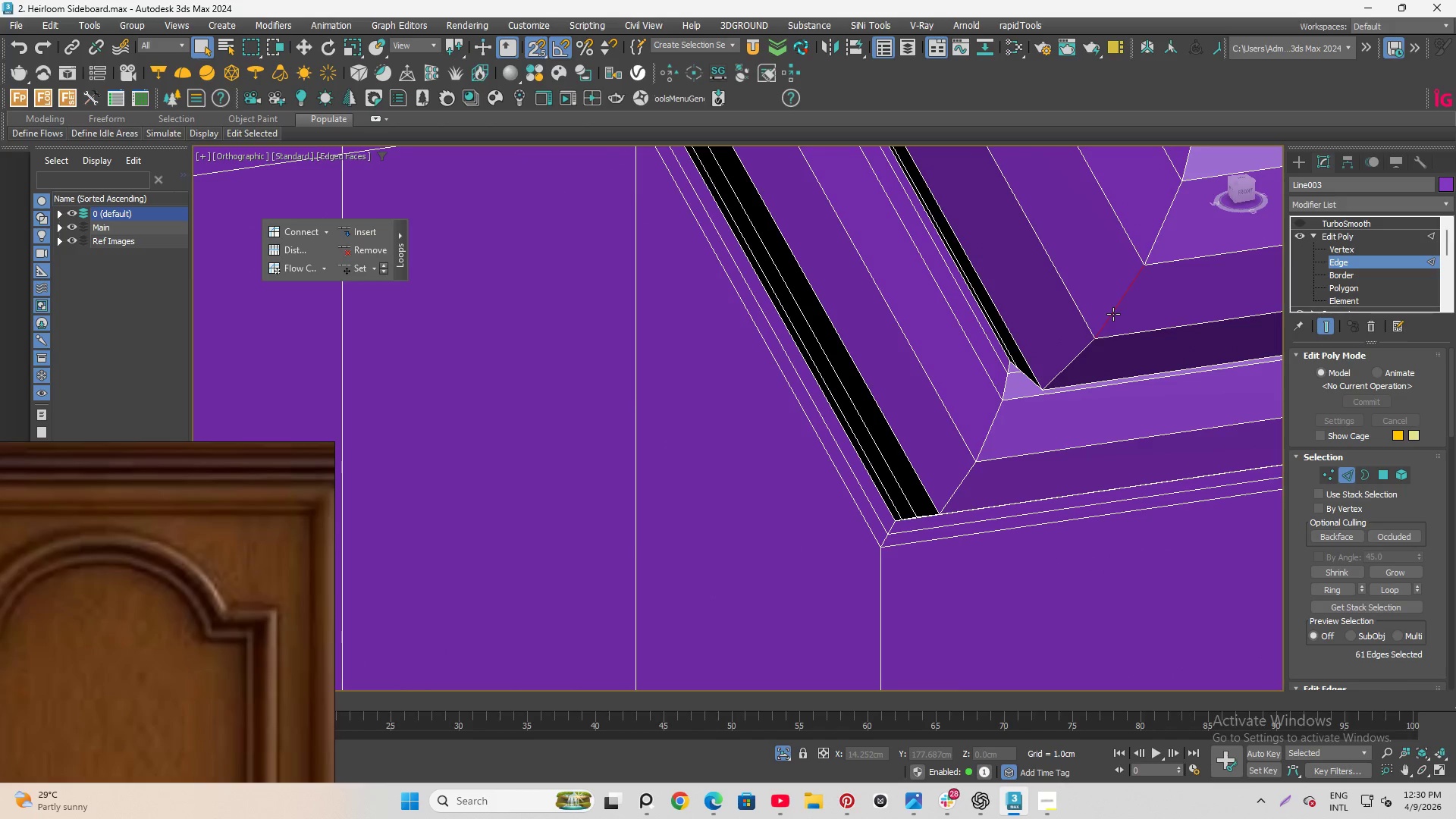 
double_click([1113, 314])
 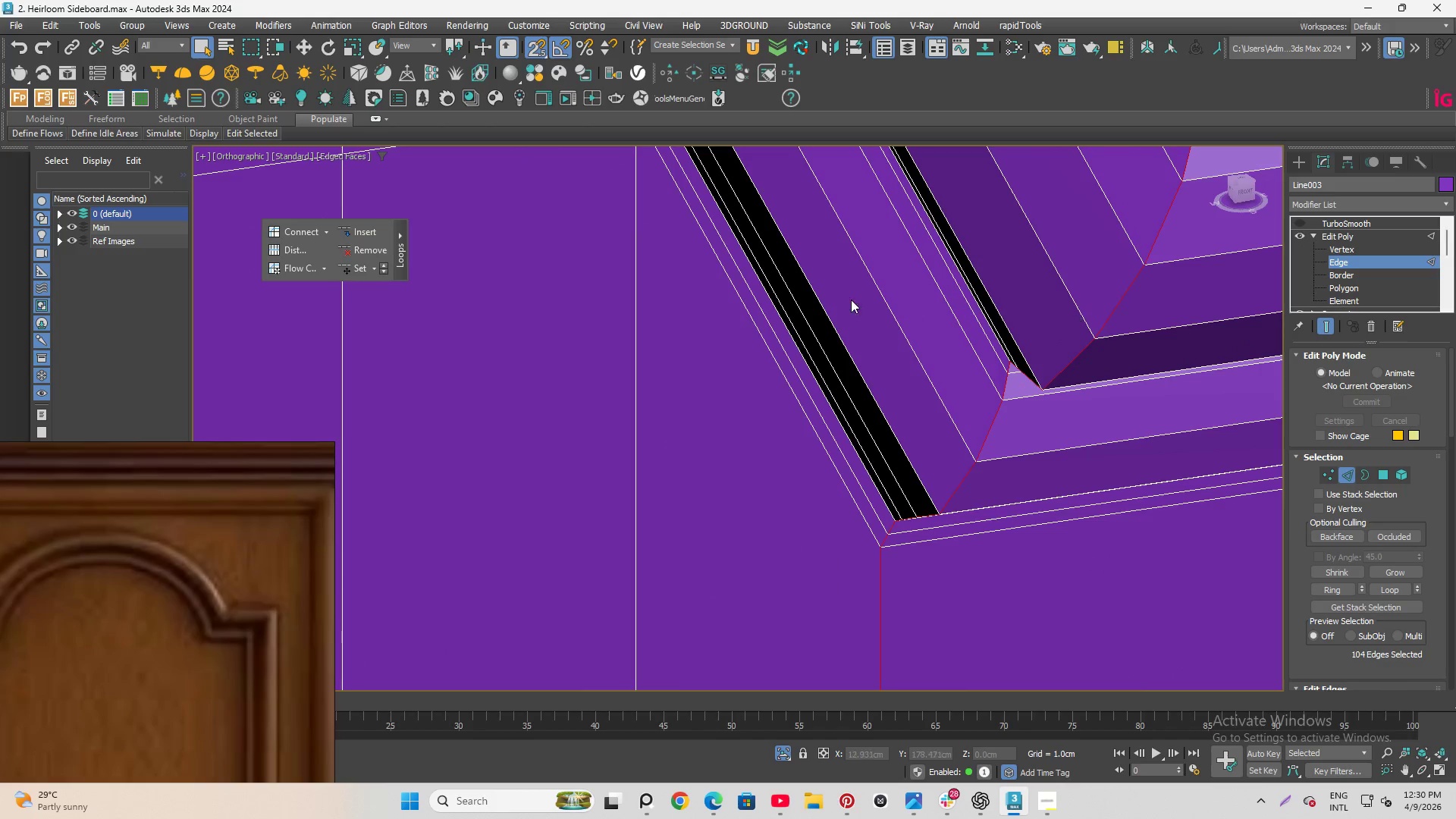 
scroll: coordinate [837, 303], scroll_direction: down, amount: 3.0
 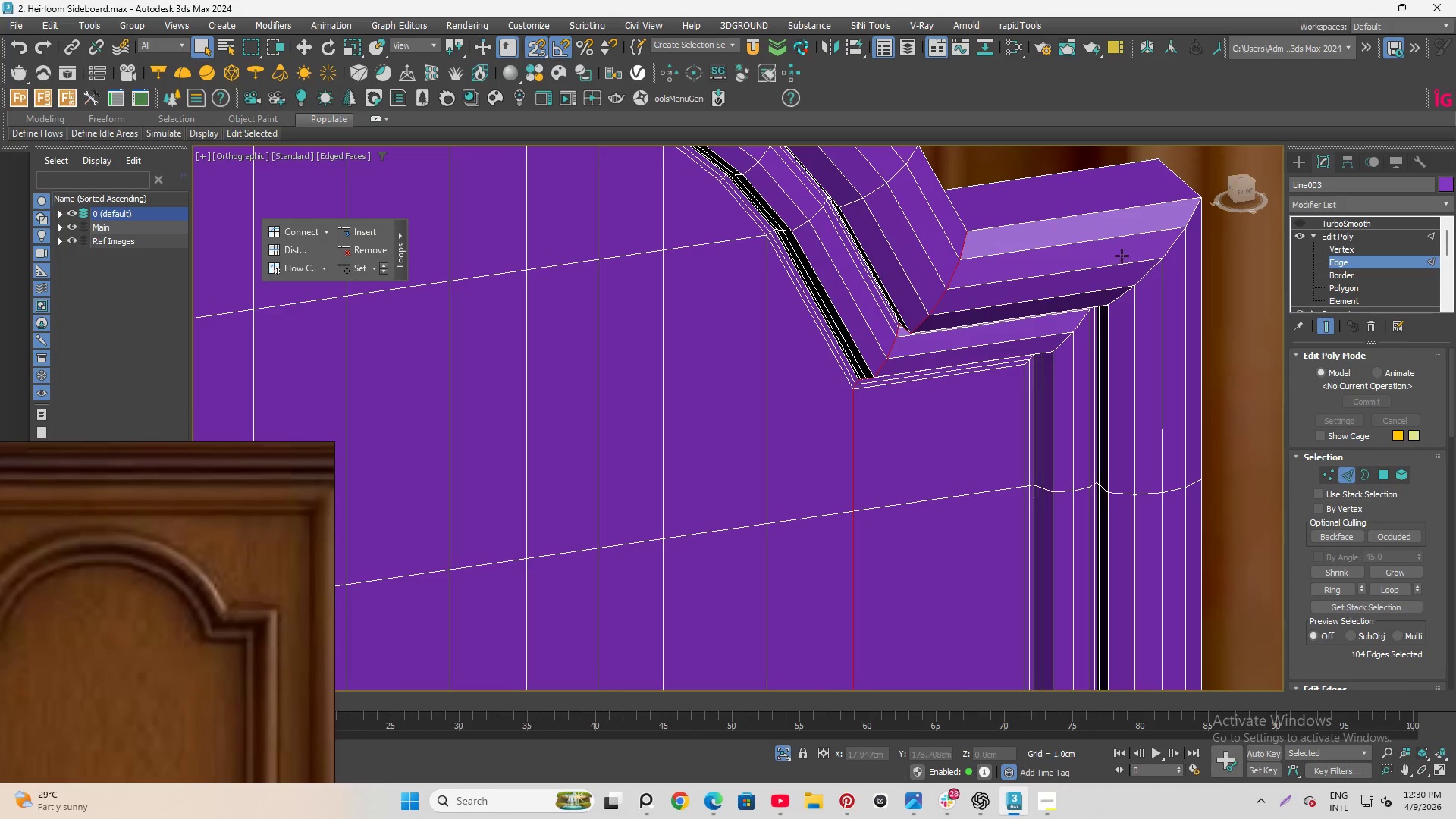 
hold_key(key=ControlLeft, duration=1.5)
scroll: coordinate [1161, 253], scroll_direction: up, amount: 1.0
 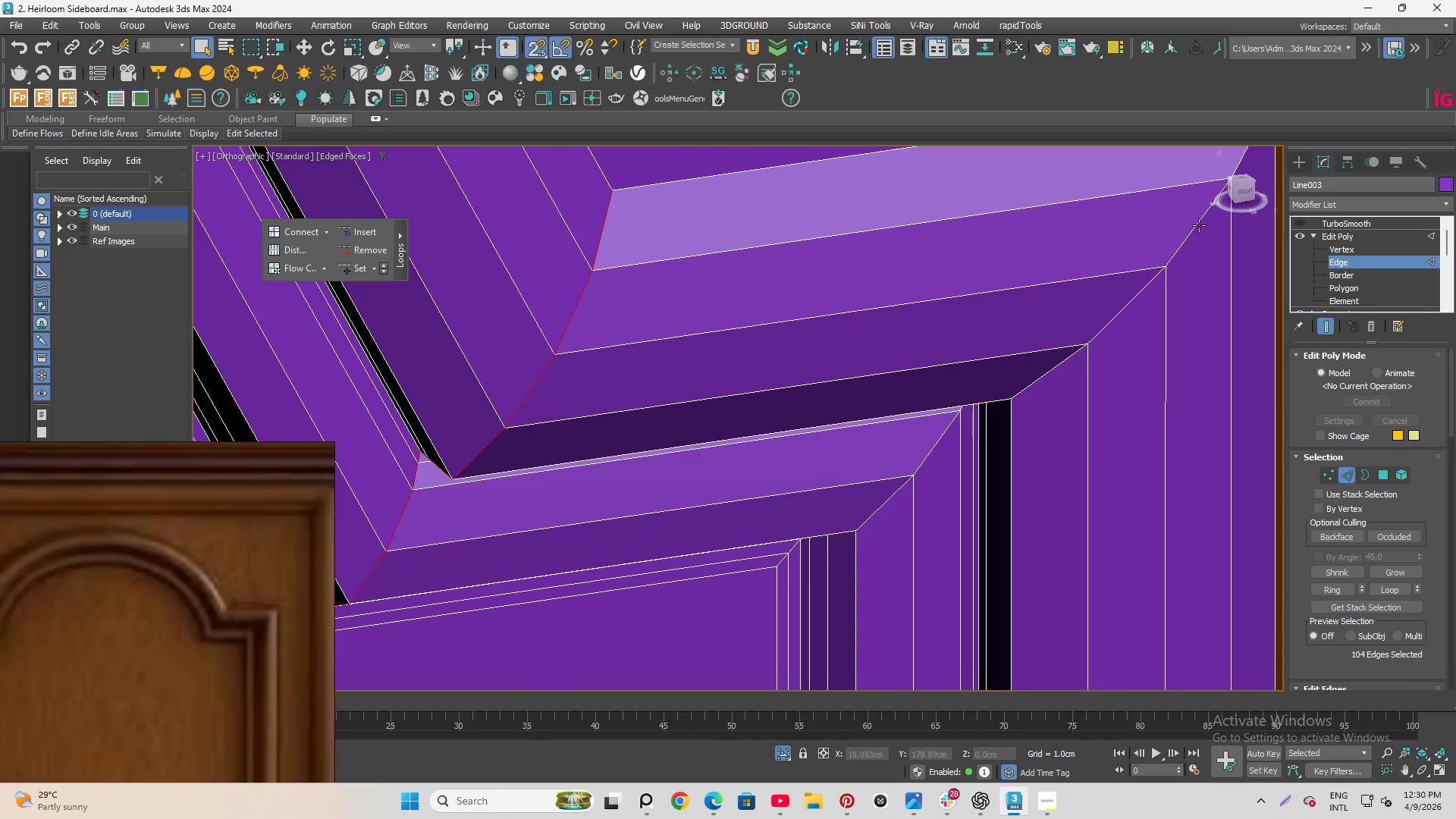 
left_click([1199, 227])
 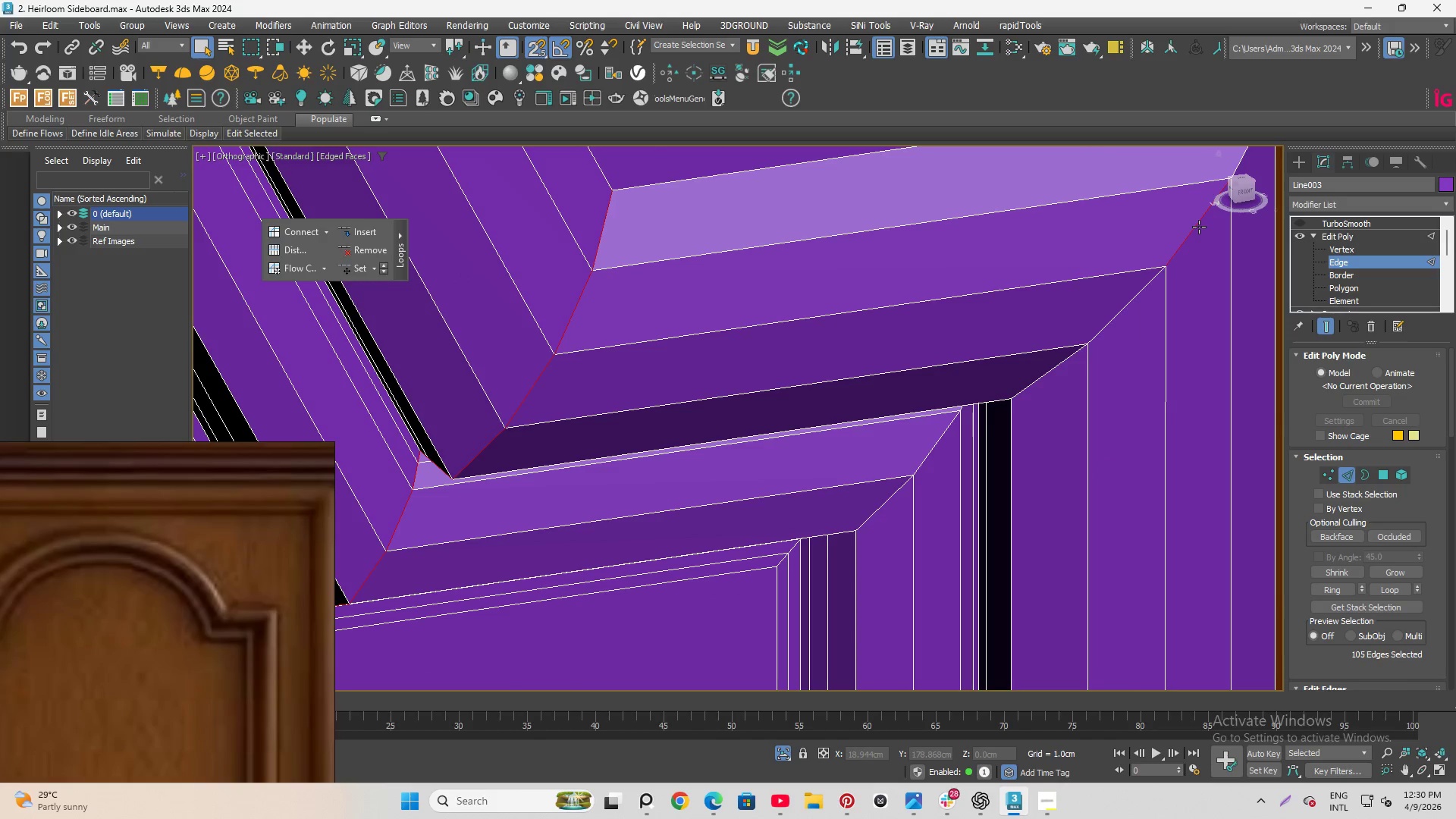 
double_click([1199, 227])
 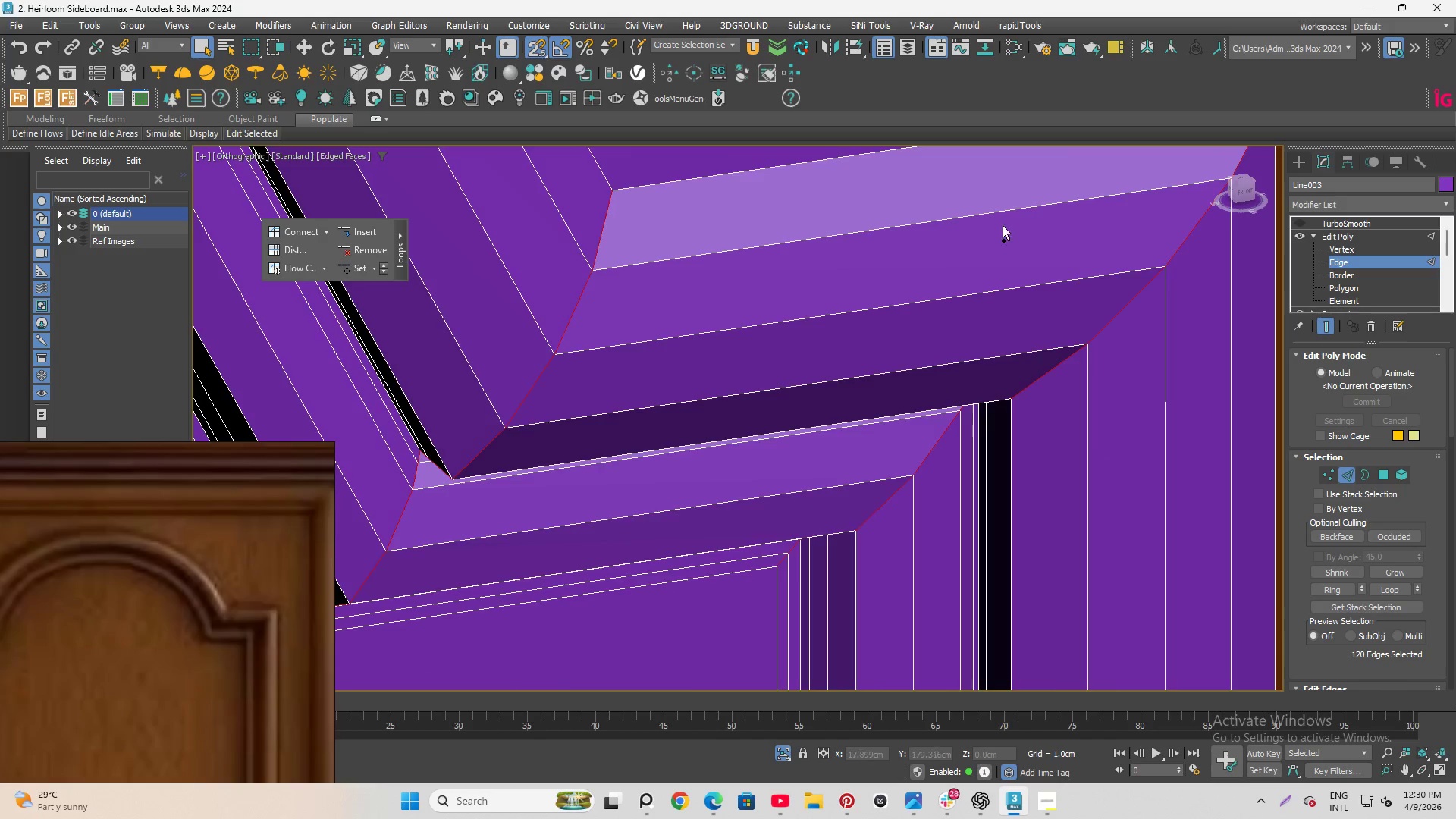 
hold_key(key=ControlLeft, duration=1.3)
 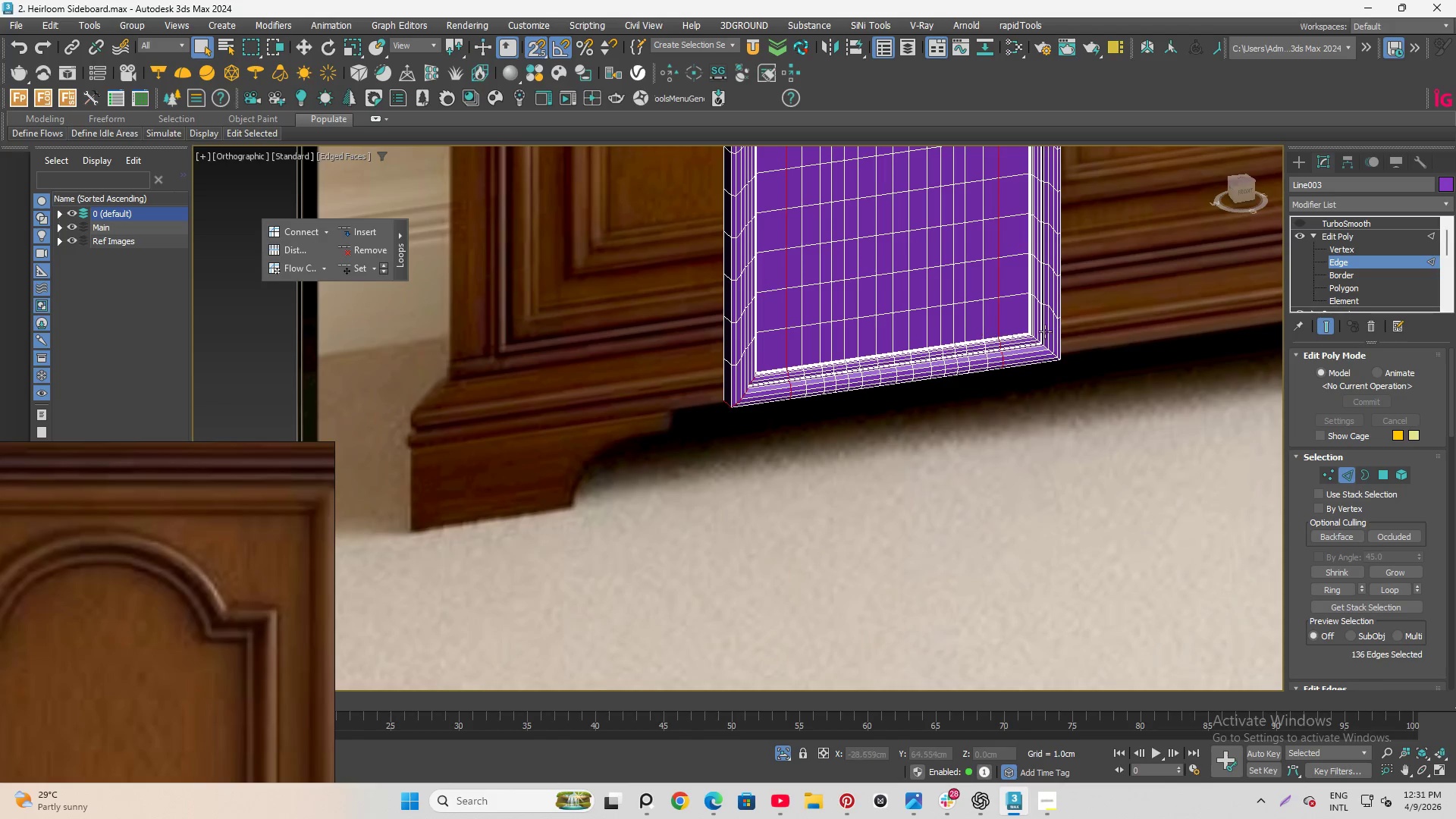 
scroll: coordinate [929, 400], scroll_direction: down, amount: 2.0
 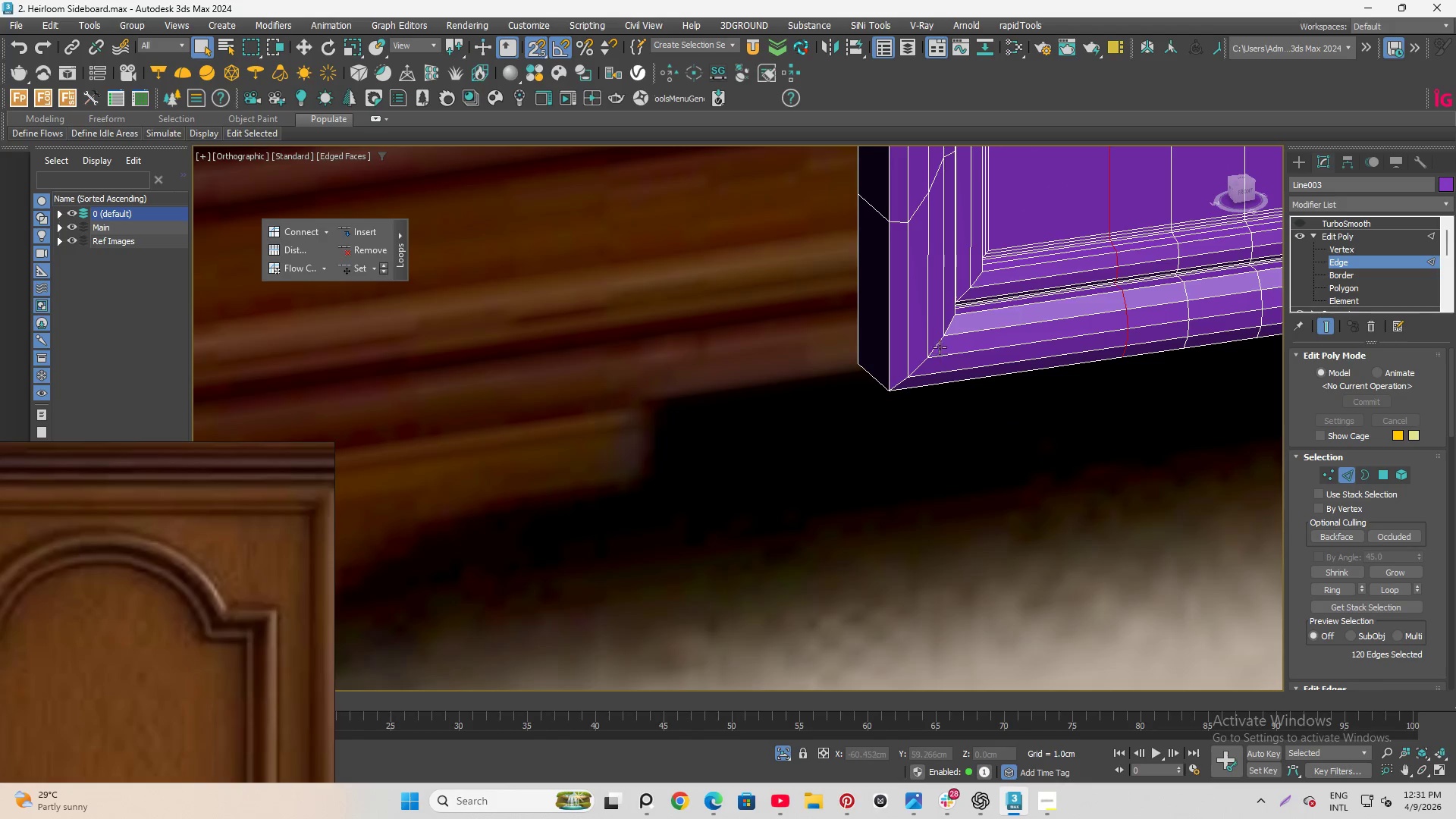 
left_click([949, 330])
 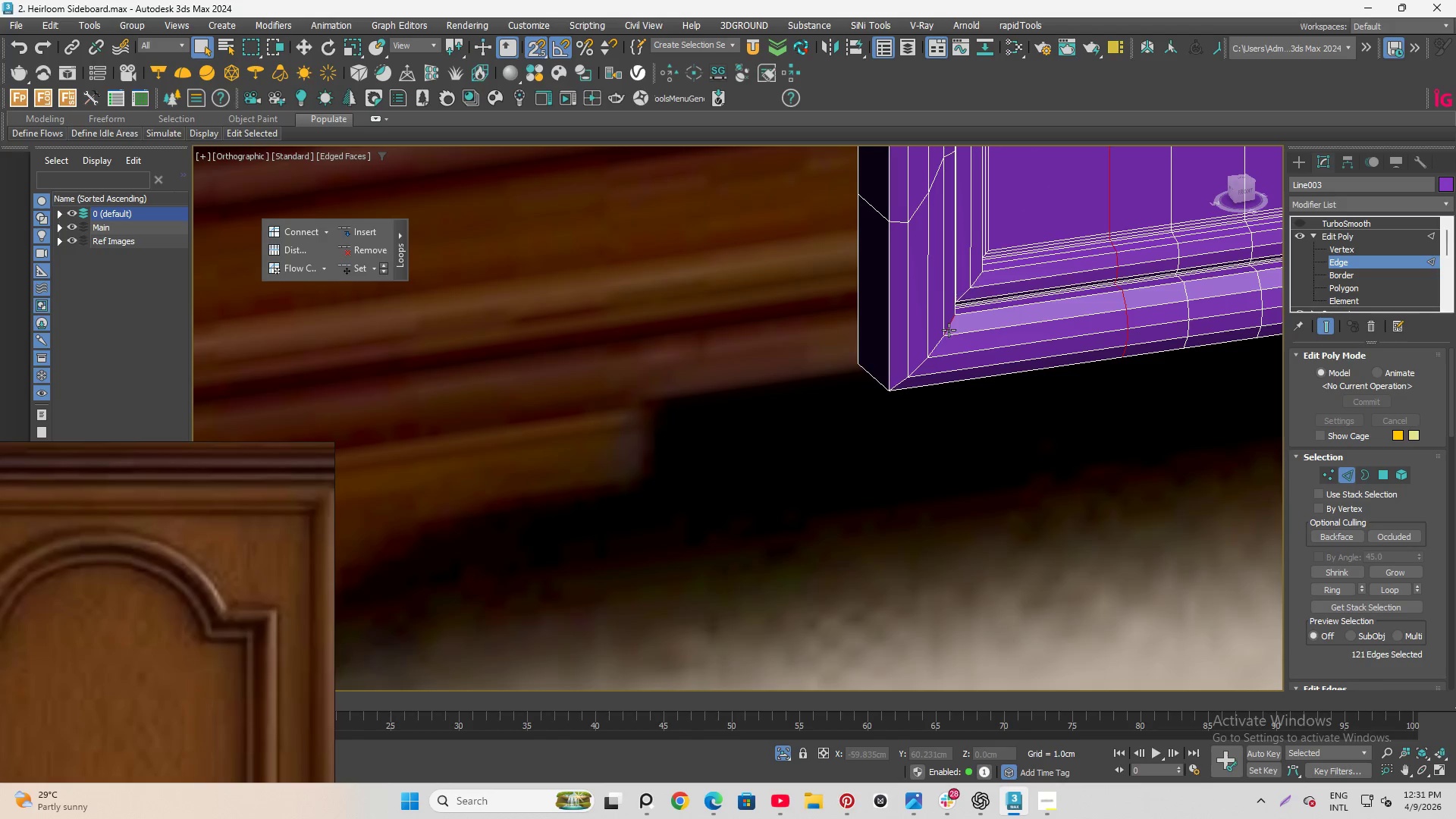 
double_click([949, 330])
 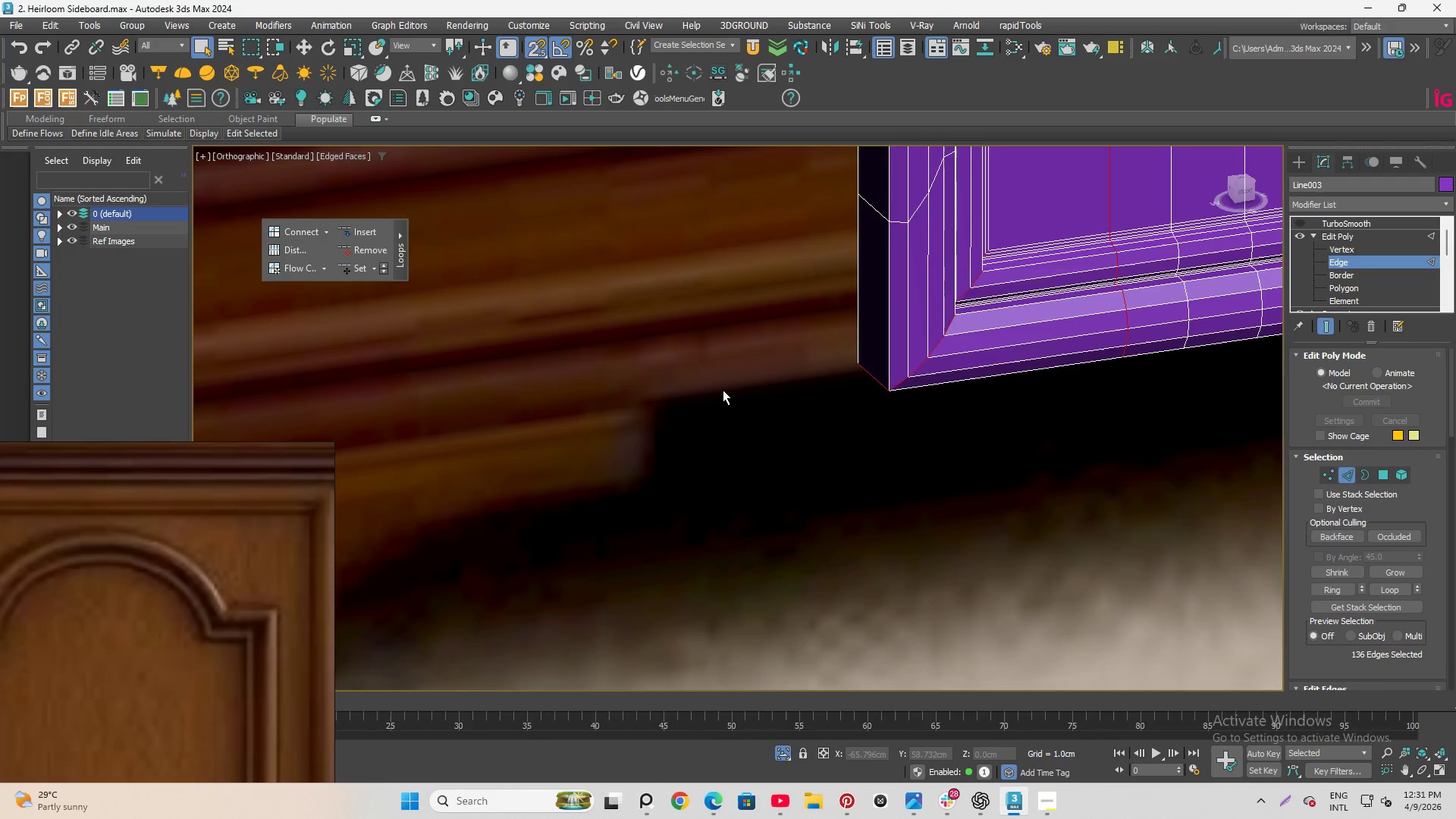 
scroll: coordinate [676, 414], scroll_direction: down, amount: 4.0
 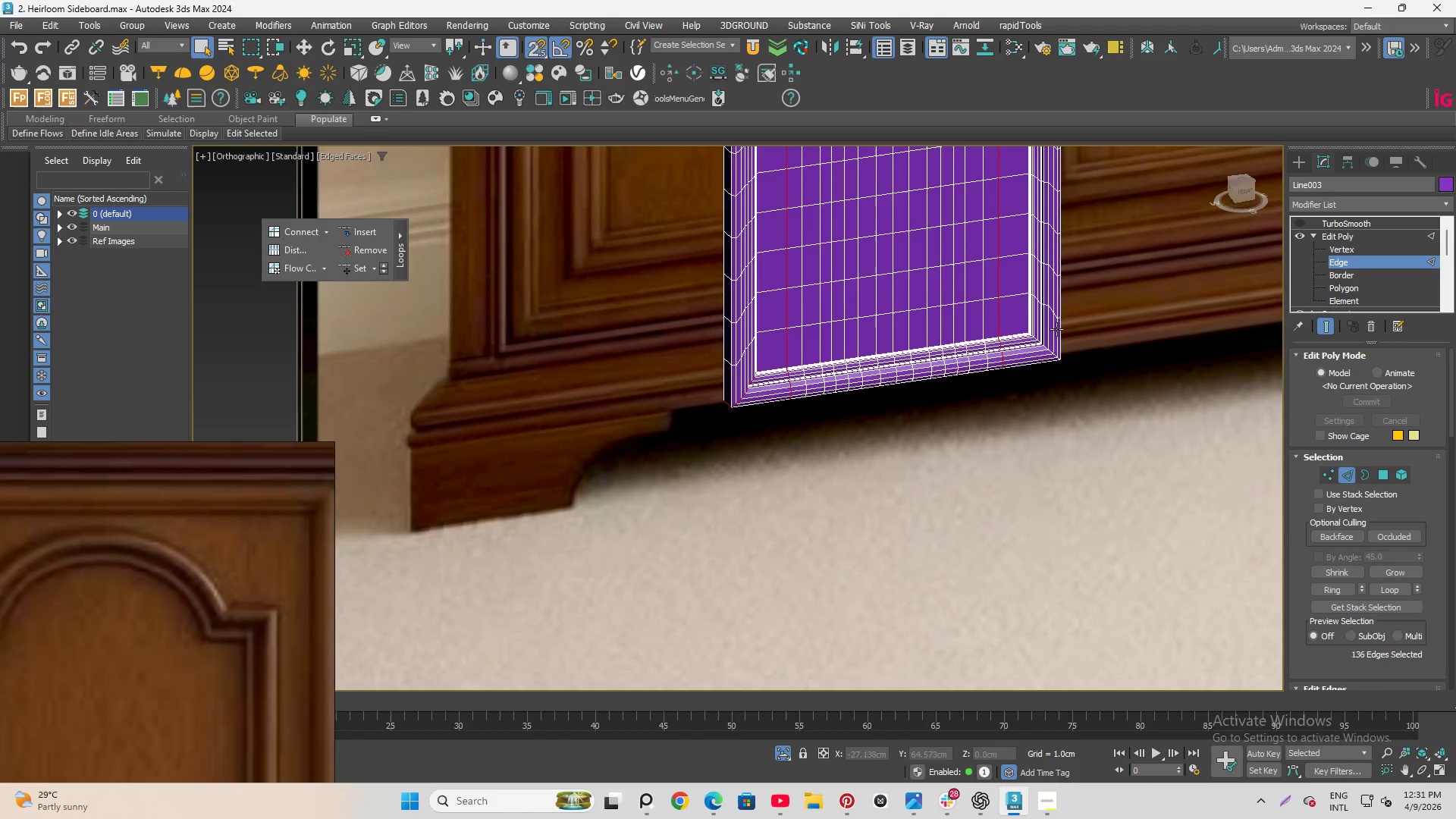 
hold_key(key=ControlLeft, duration=0.77)
left_click([1024, 343])
 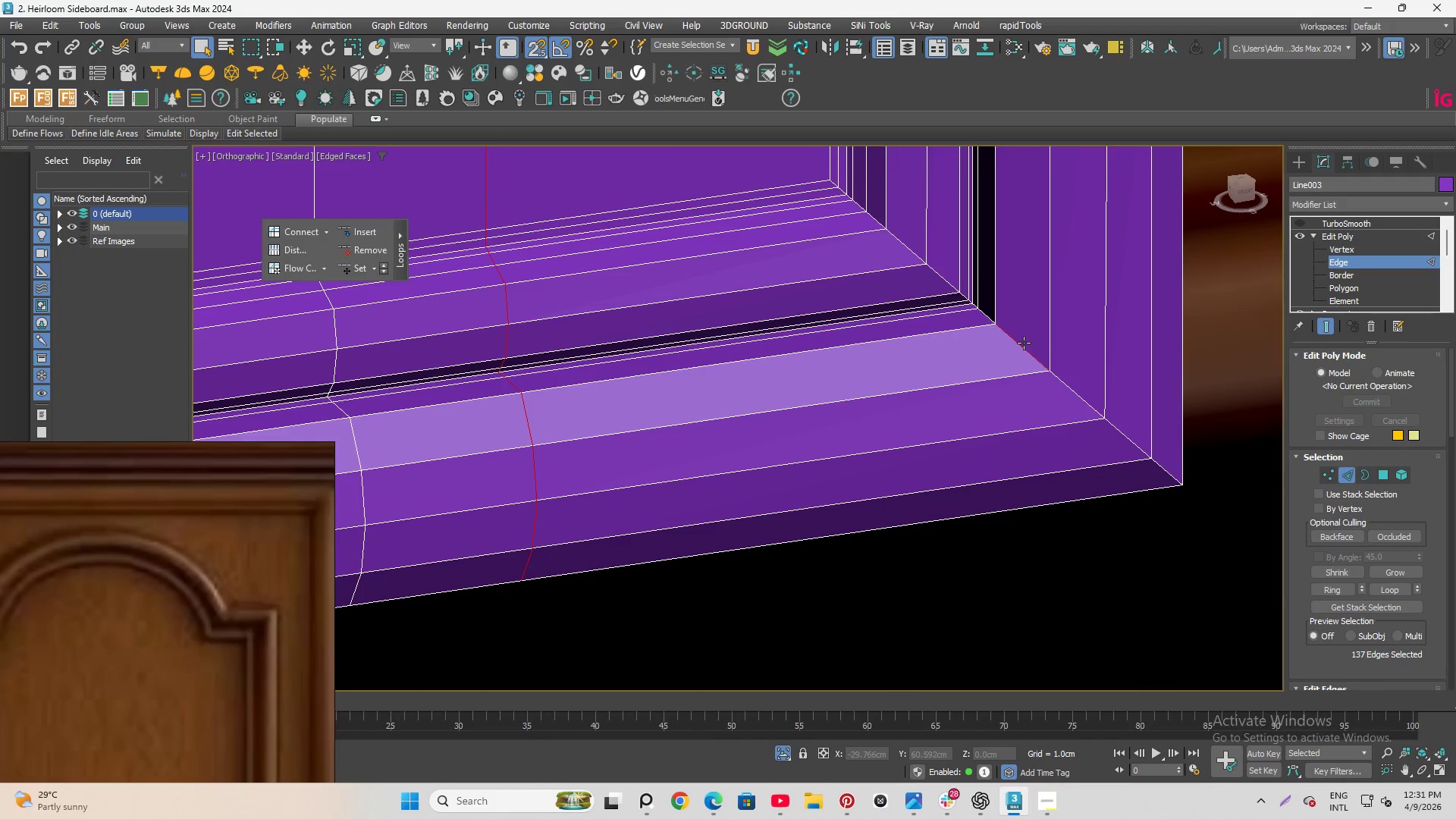 
scroll: coordinate [1029, 343], scroll_direction: up, amount: 7.0
 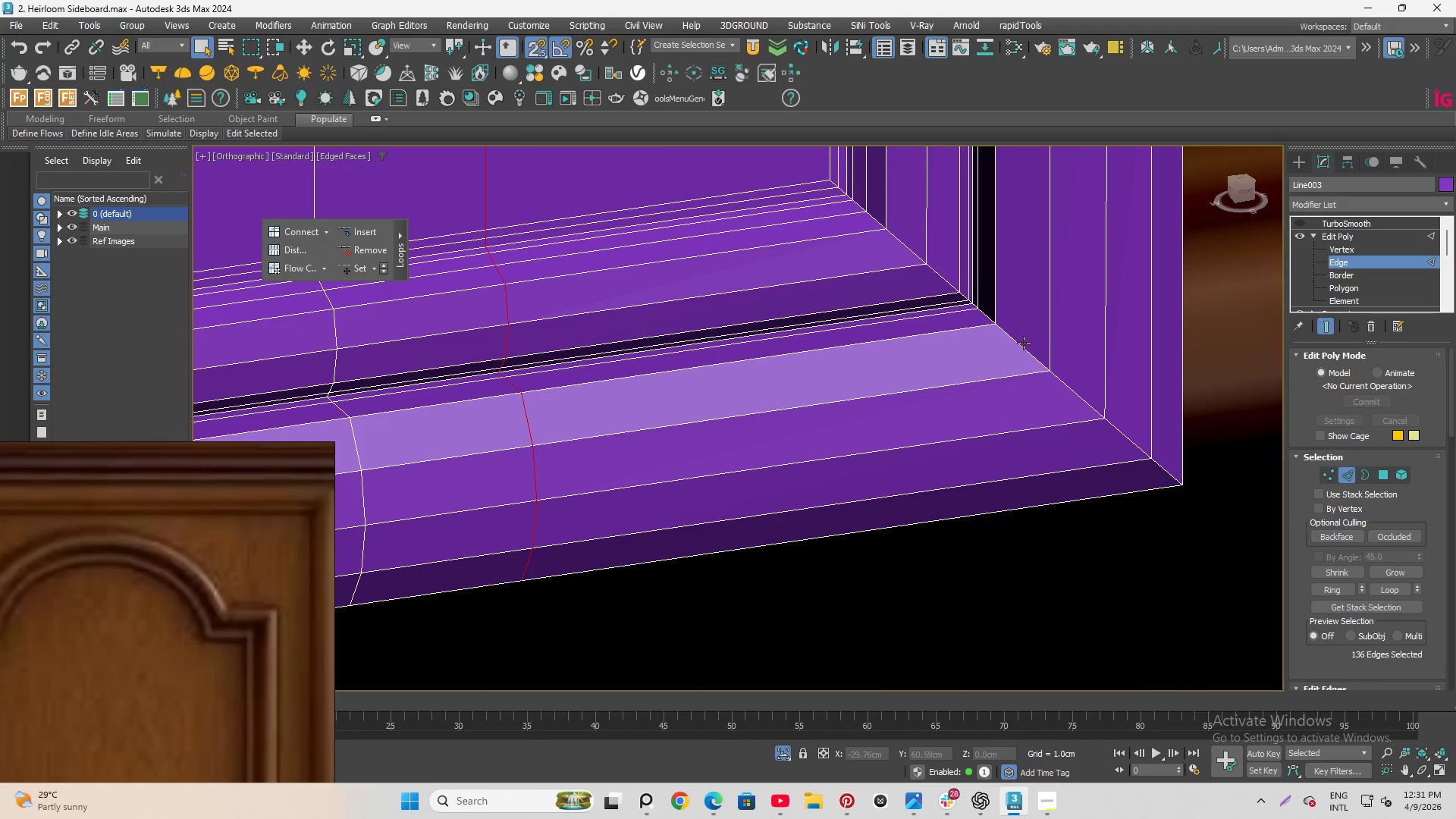 
double_click([1024, 343])
 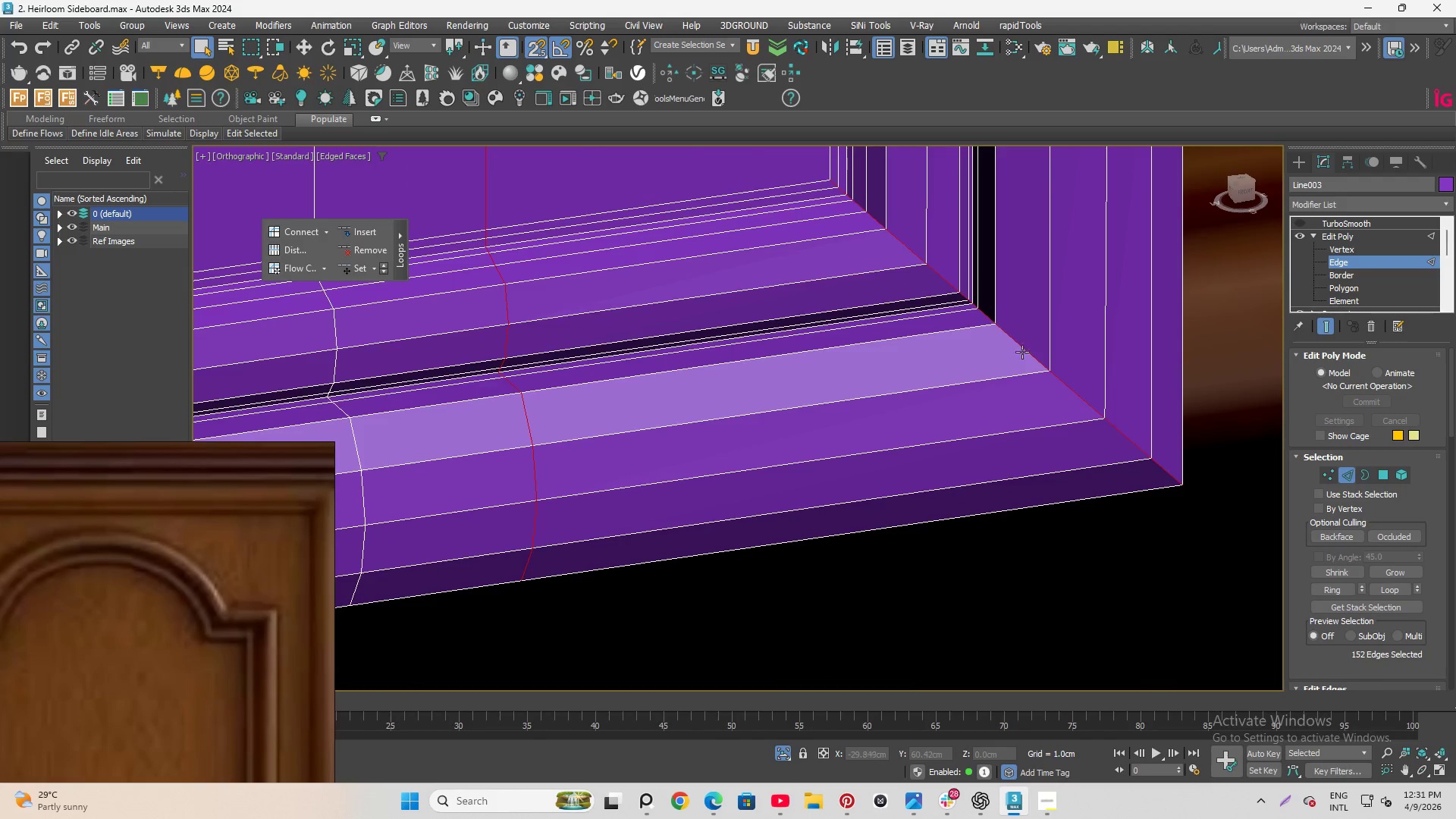 
scroll: coordinate [1032, 388], scroll_direction: down, amount: 6.0
 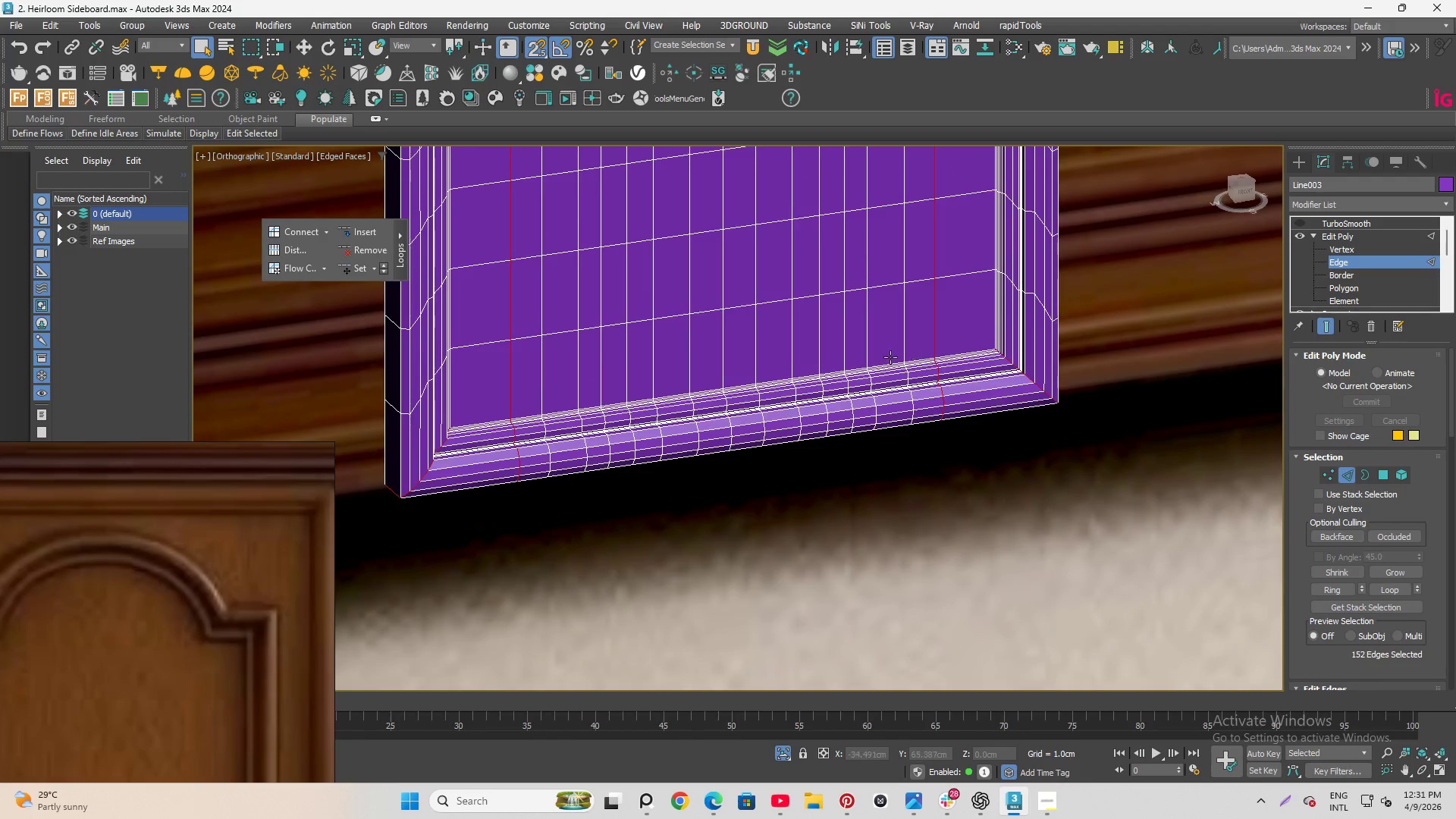 
hold_key(key=AltLeft, duration=1.25)
 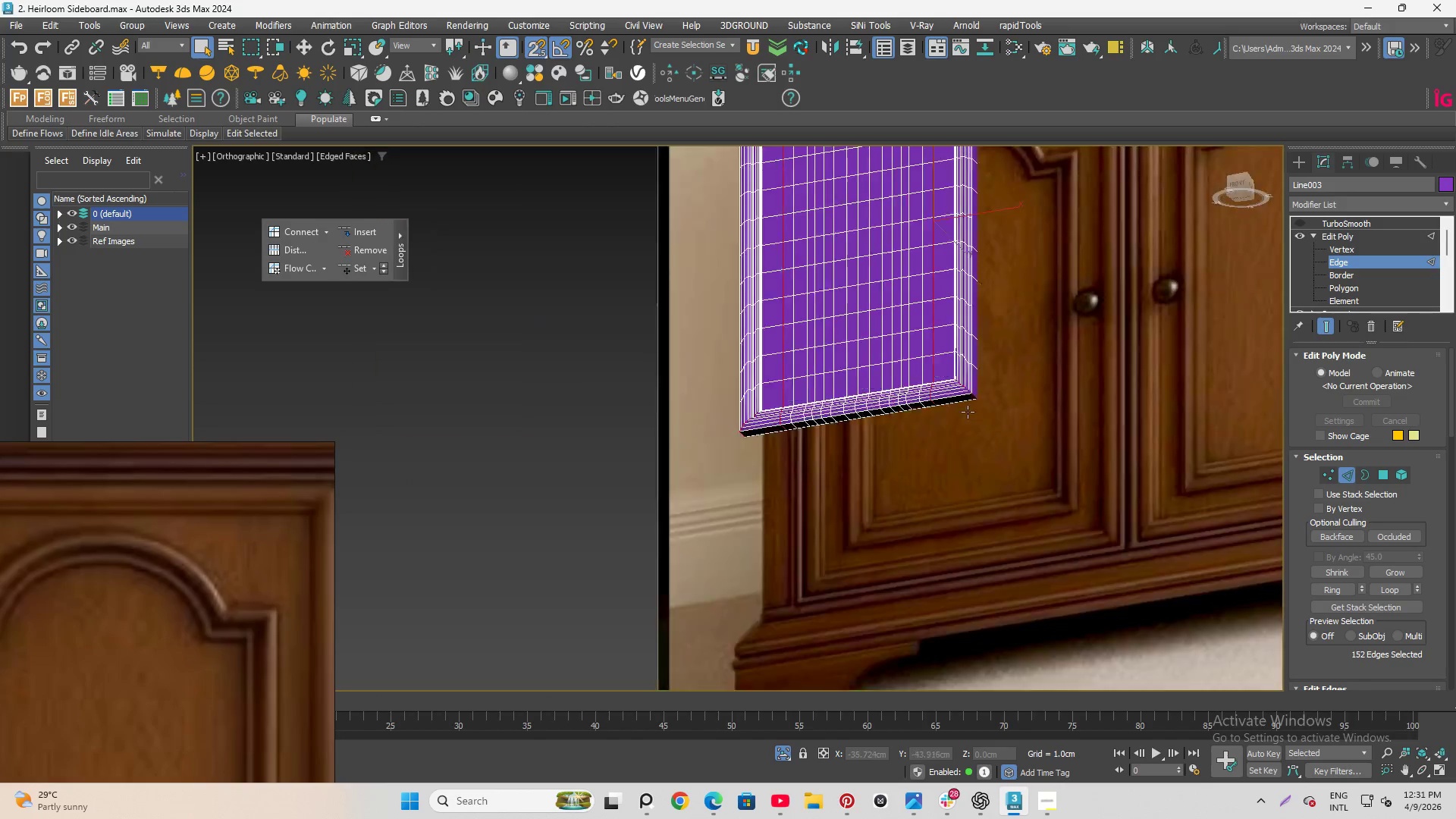 
scroll: coordinate [834, 367], scroll_direction: down, amount: 1.0
 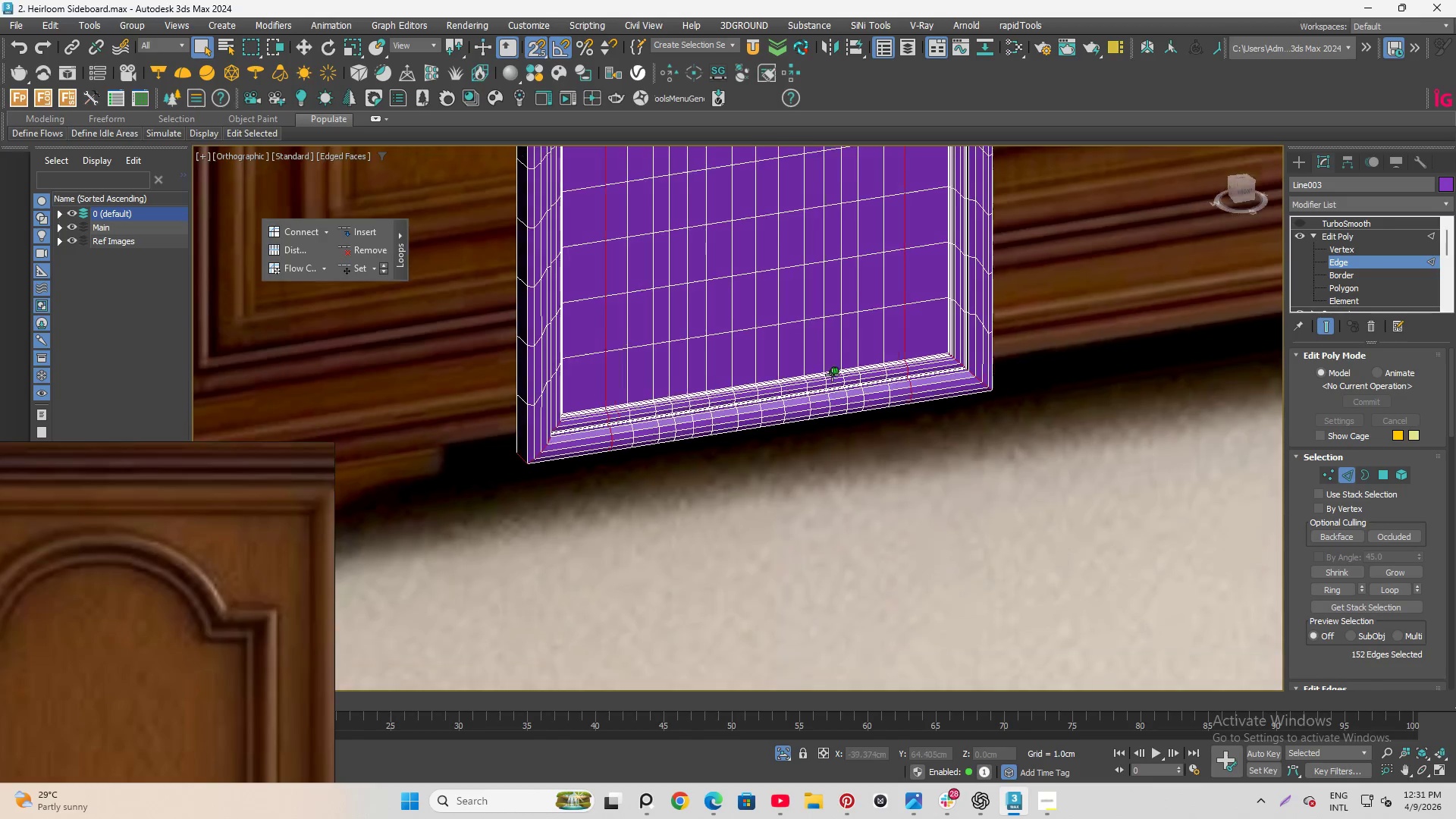 
hold_key(key=AltLeft, duration=0.42)
 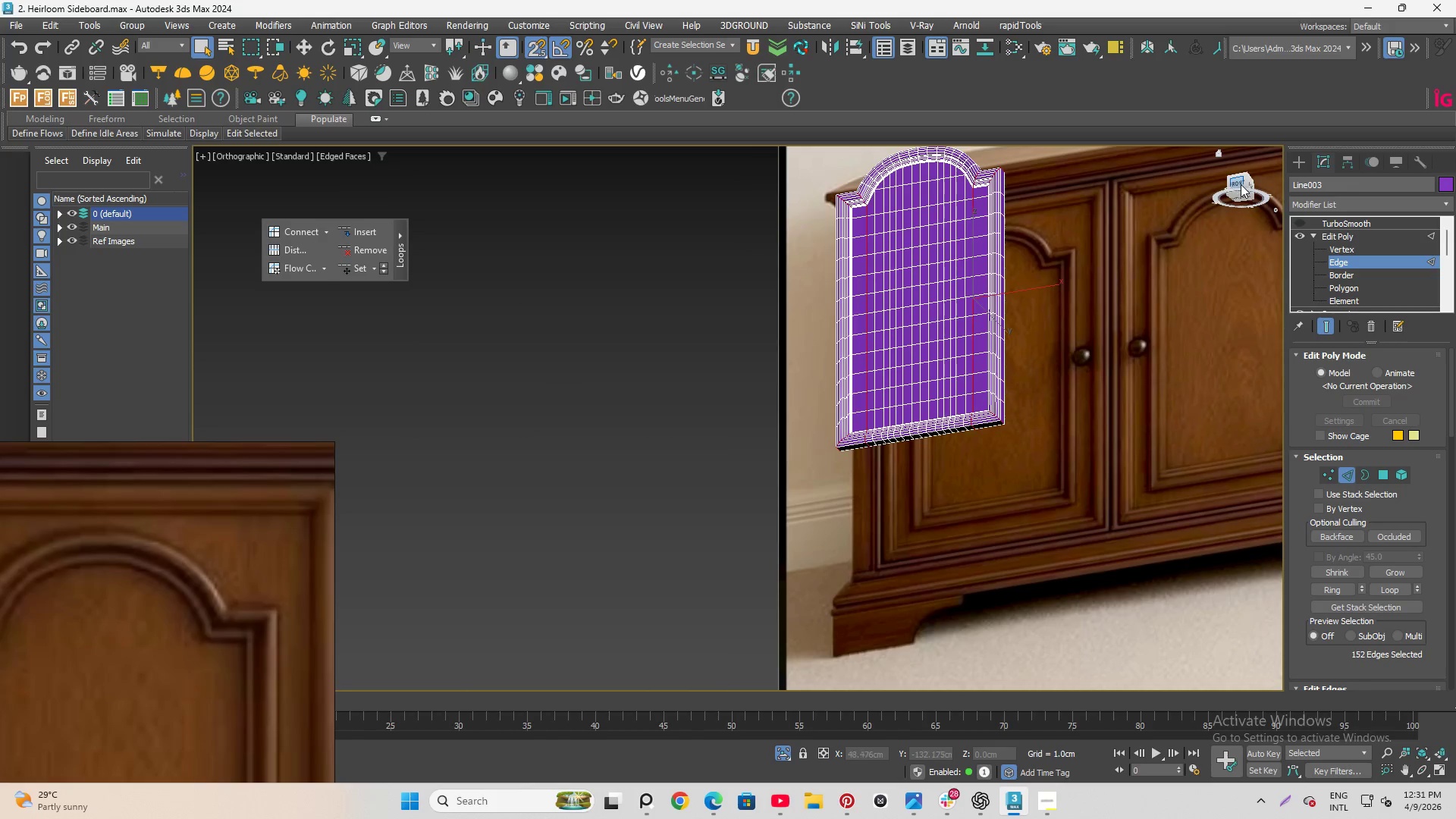 
scroll: coordinate [899, 362], scroll_direction: down, amount: 3.0
 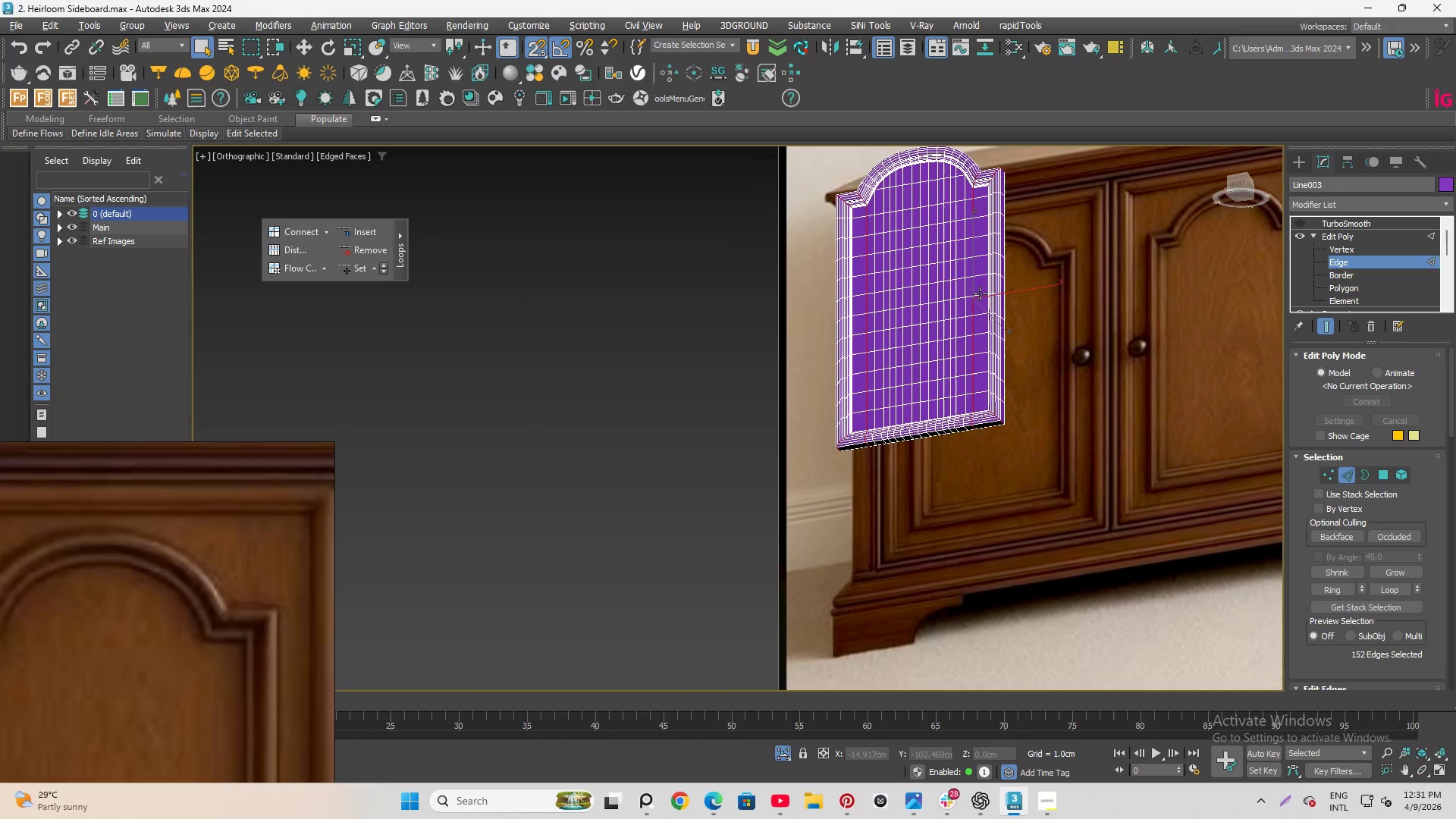 
left_click([1239, 181])
 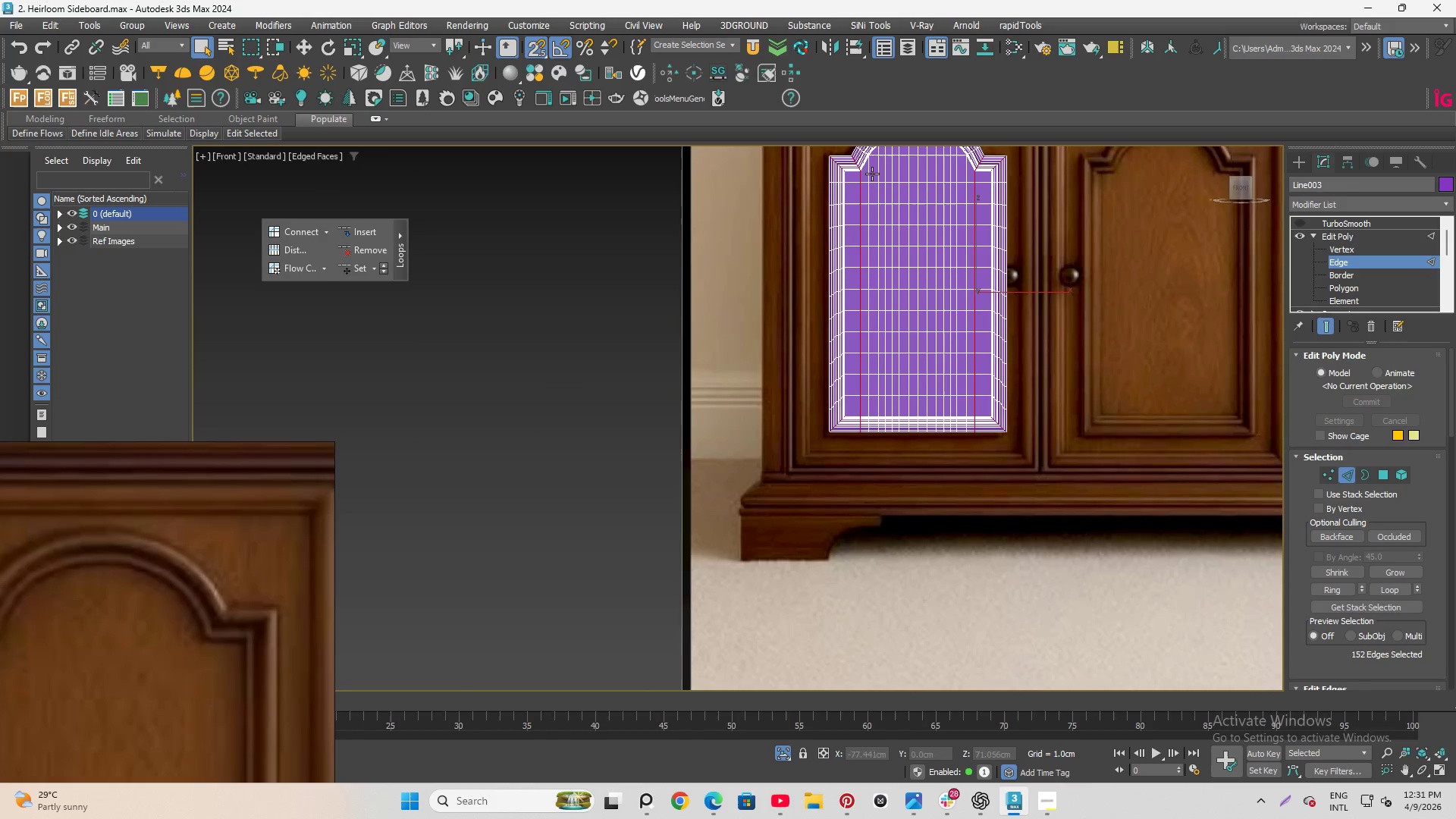 
hold_key(key=AltLeft, duration=1.5)
left_click_drag(start_coordinate=[855, 177], to_coordinate=[983, 456])
 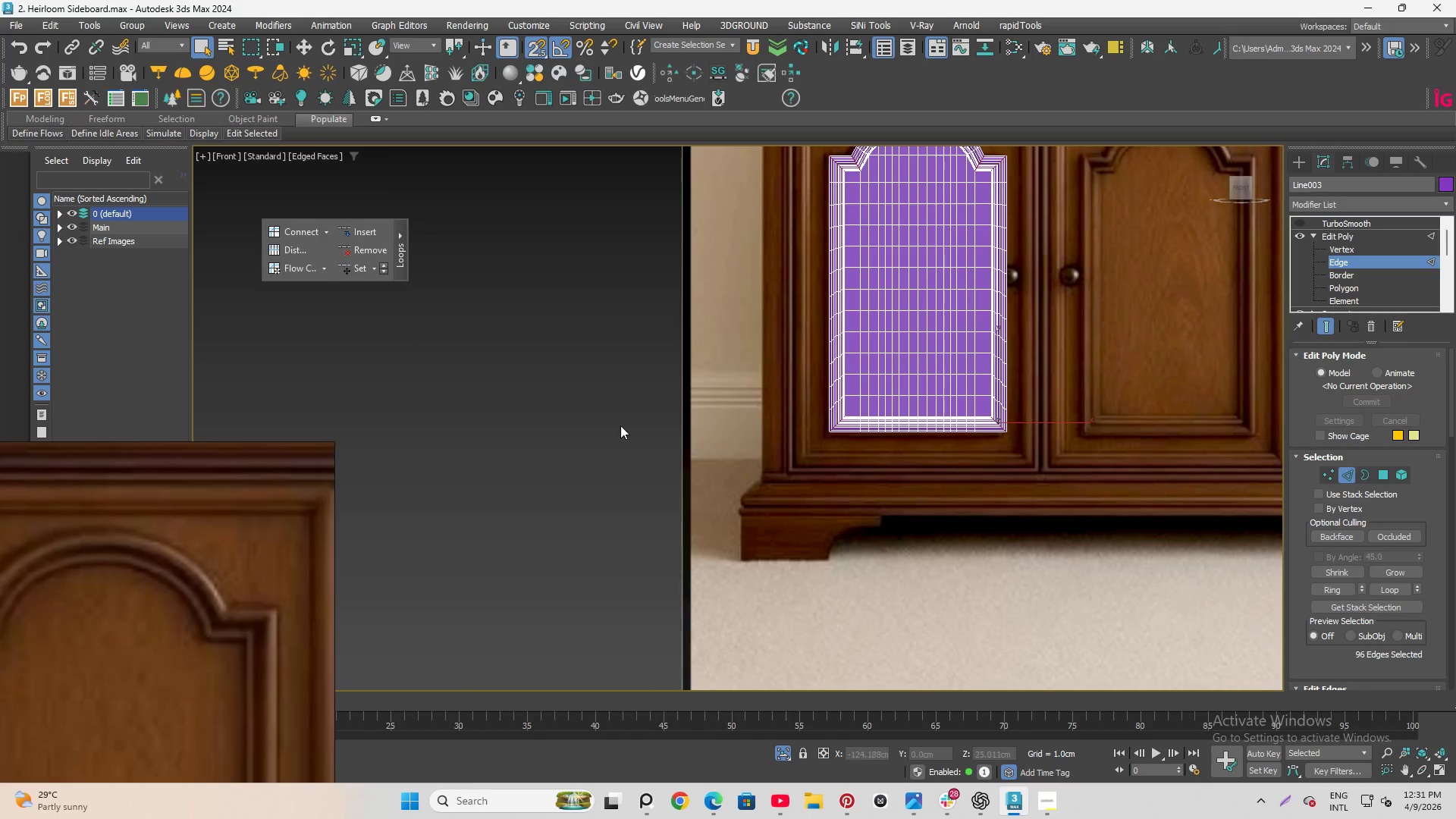 
hold_key(key=AltLeft, duration=1.52)
 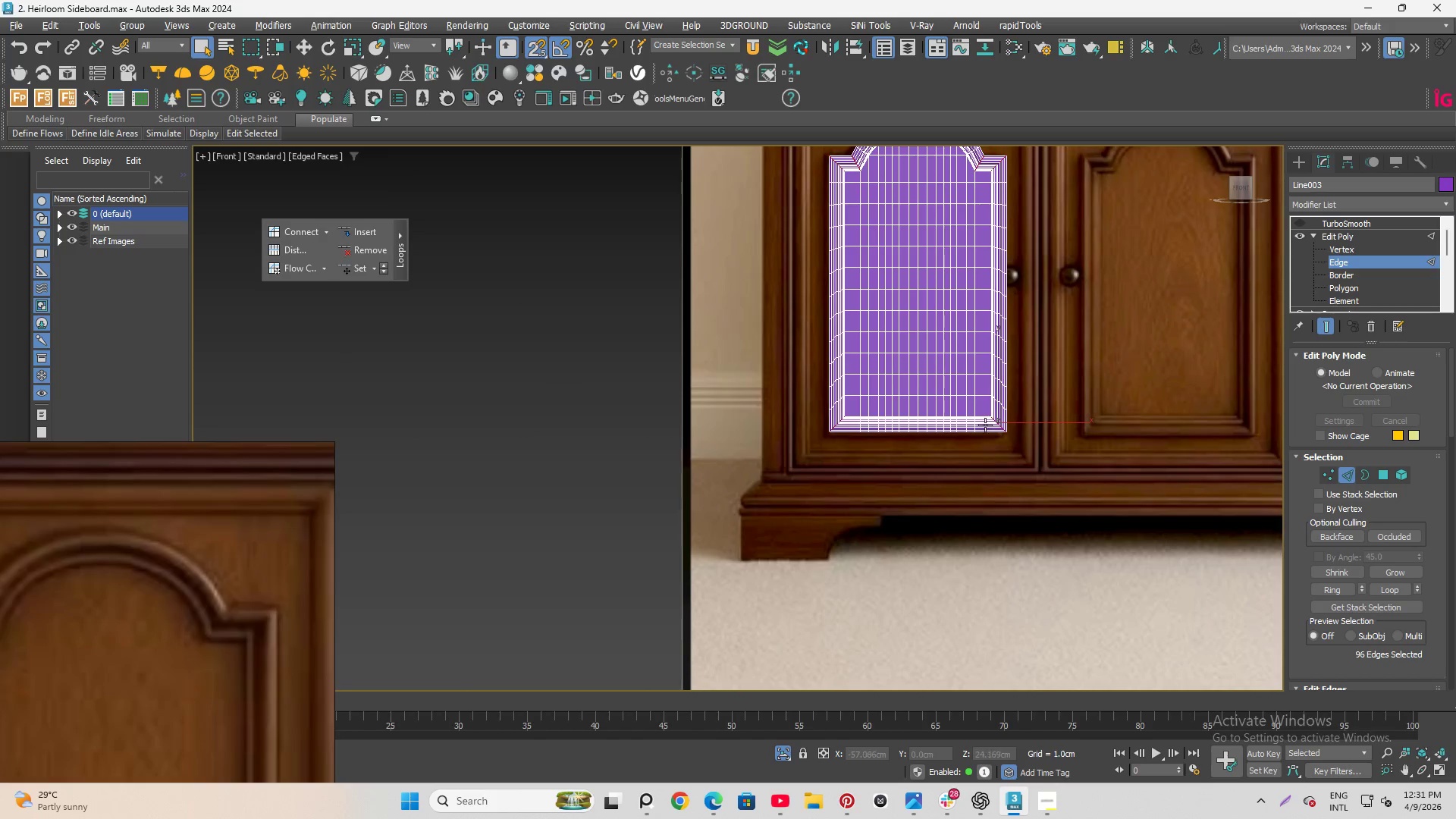 
hold_key(key=AltLeft, duration=0.69)
 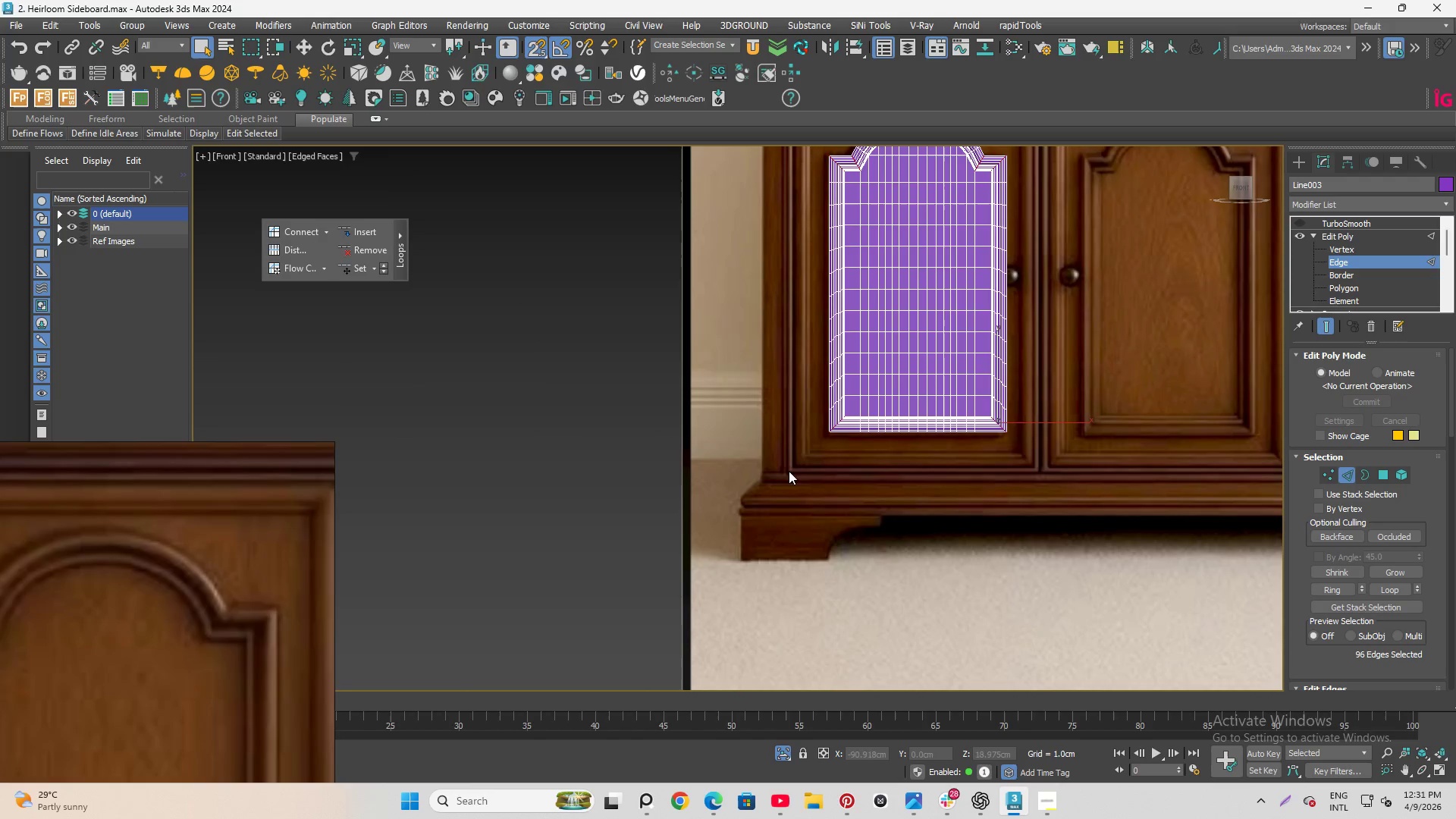 
scroll: coordinate [779, 497], scroll_direction: down, amount: 2.0
 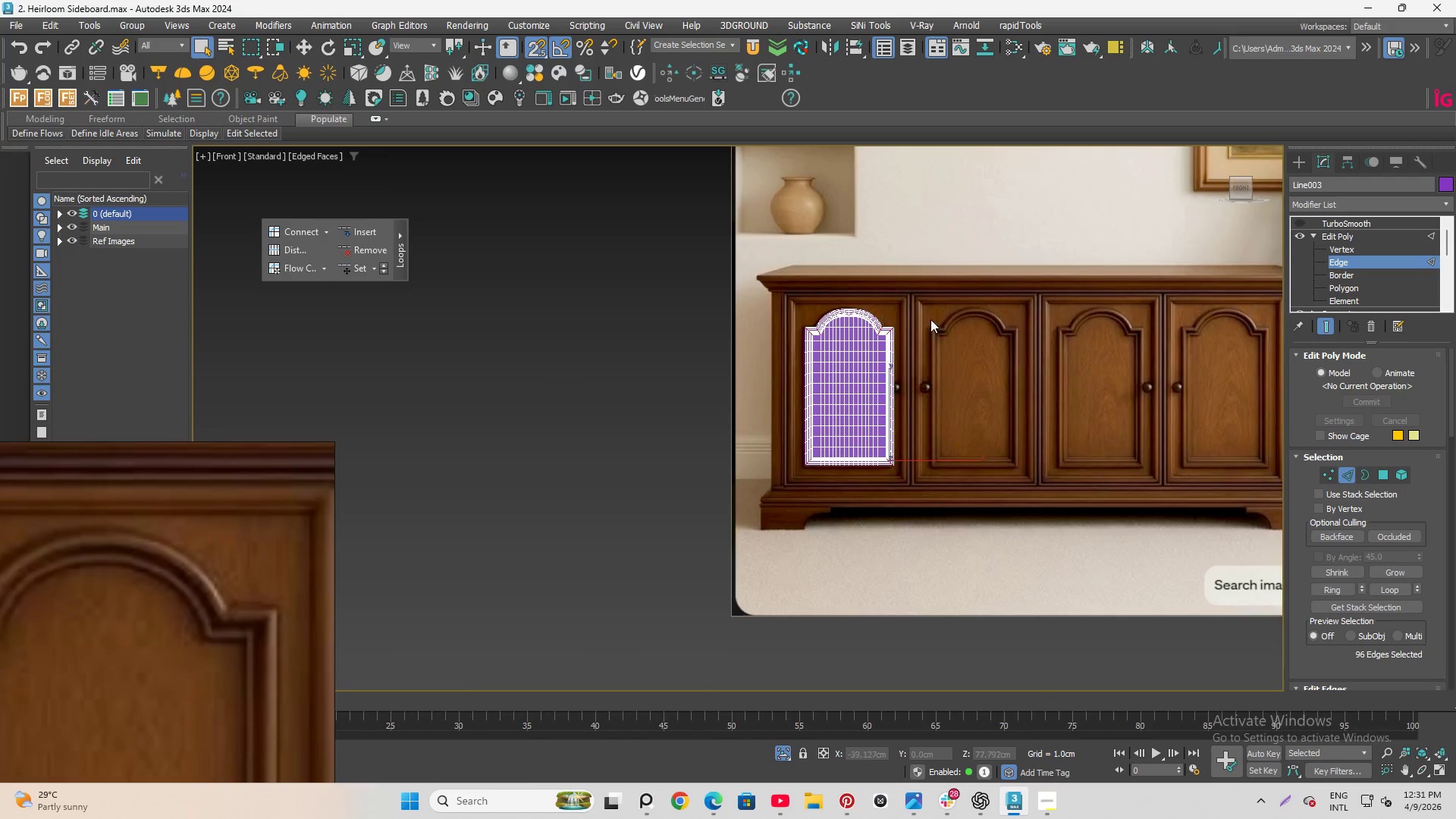 
scroll: coordinate [846, 366], scroll_direction: up, amount: 8.0
 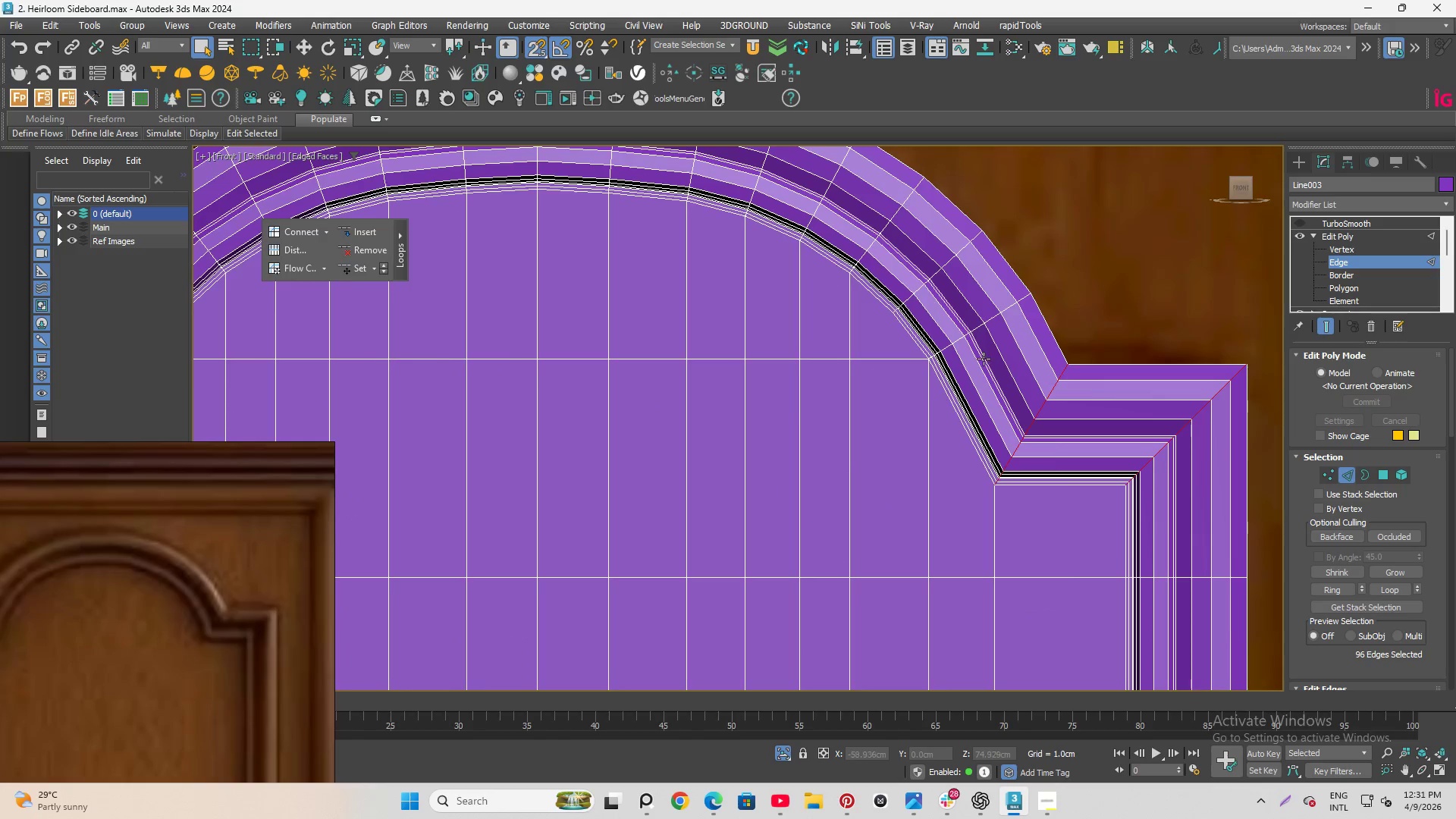 
scroll: coordinate [987, 362], scroll_direction: down, amount: 2.0
 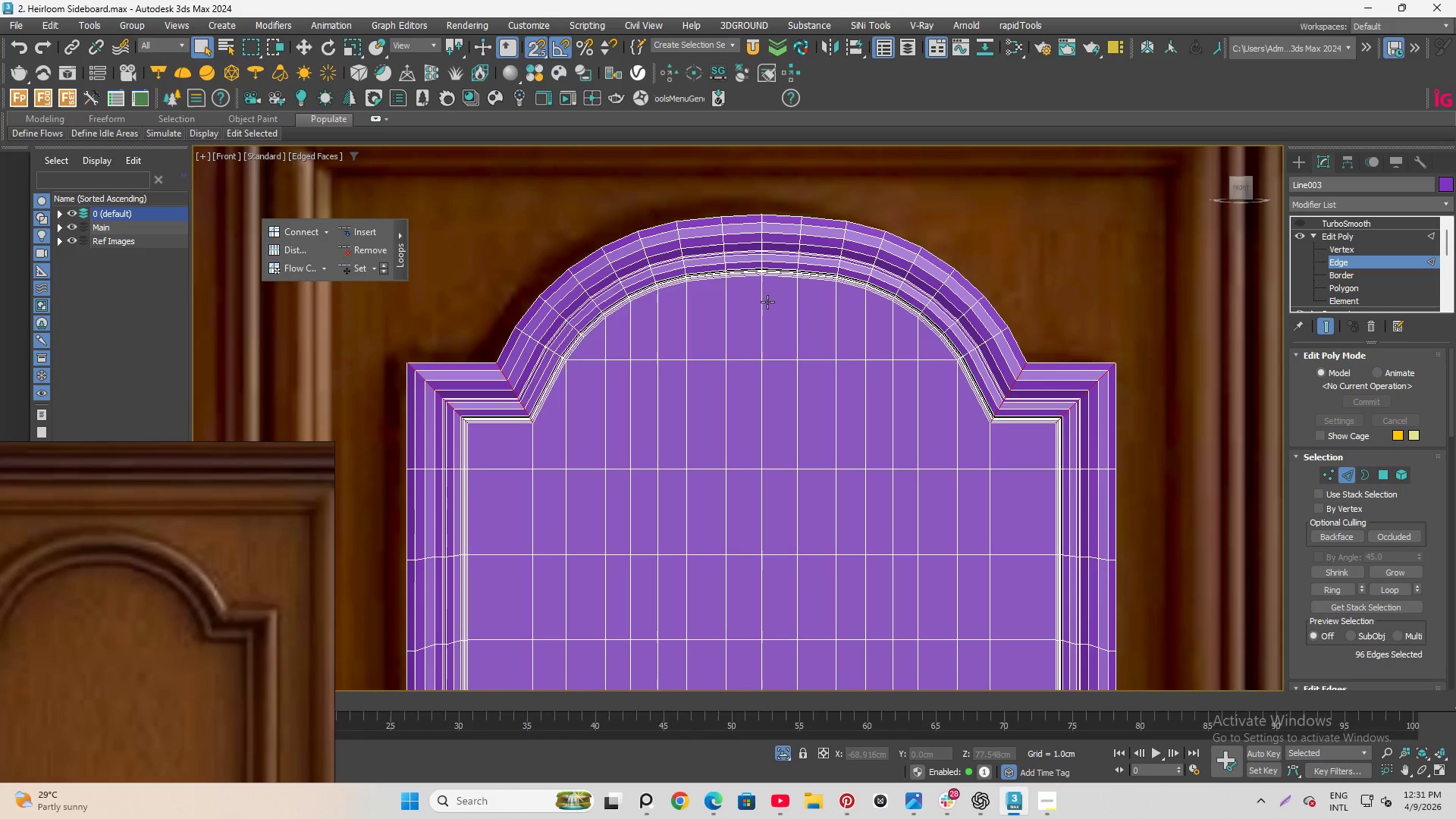 
scroll: coordinate [833, 277], scroll_direction: none, amount: 0.0
 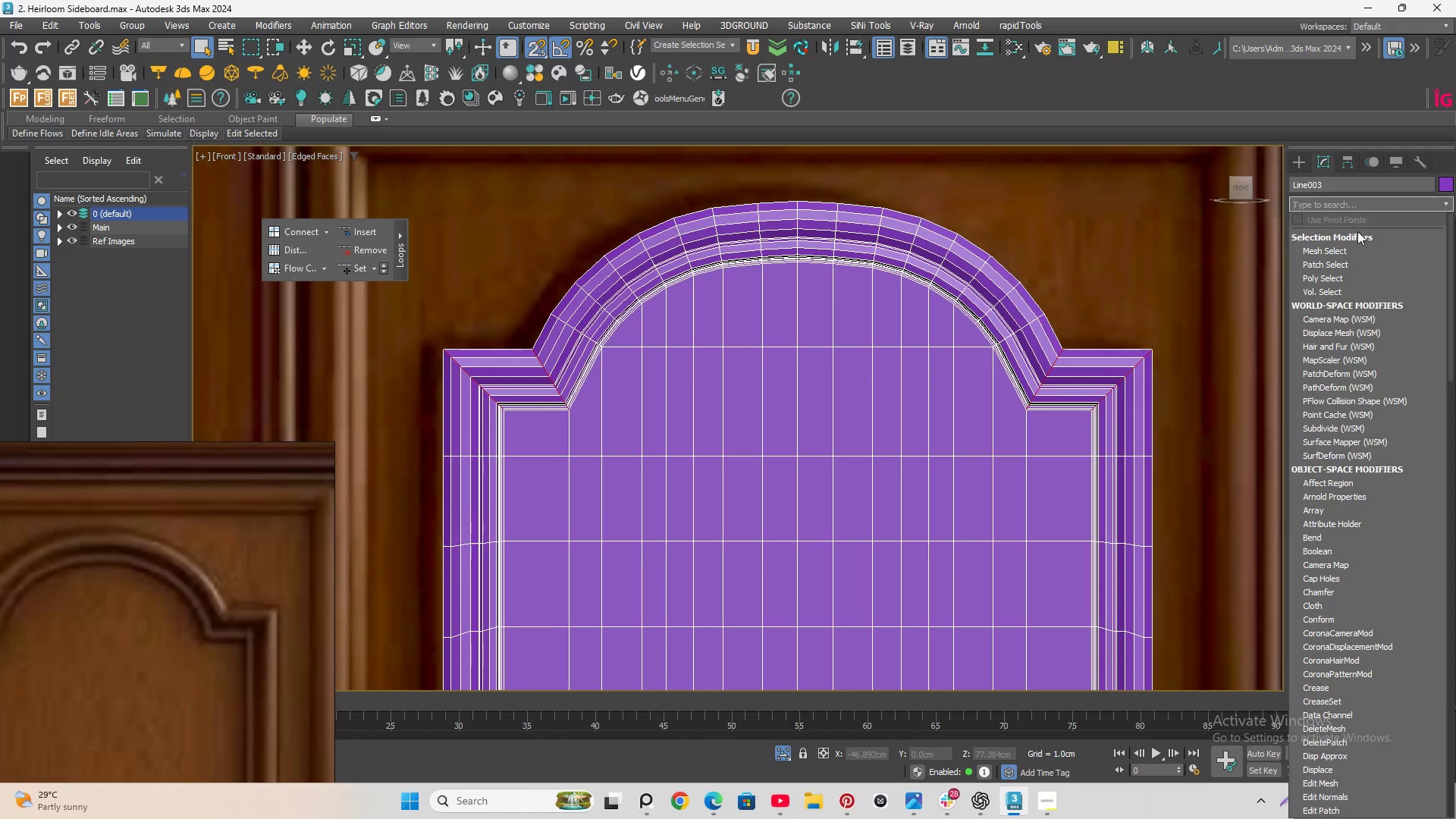 
type(ed)
 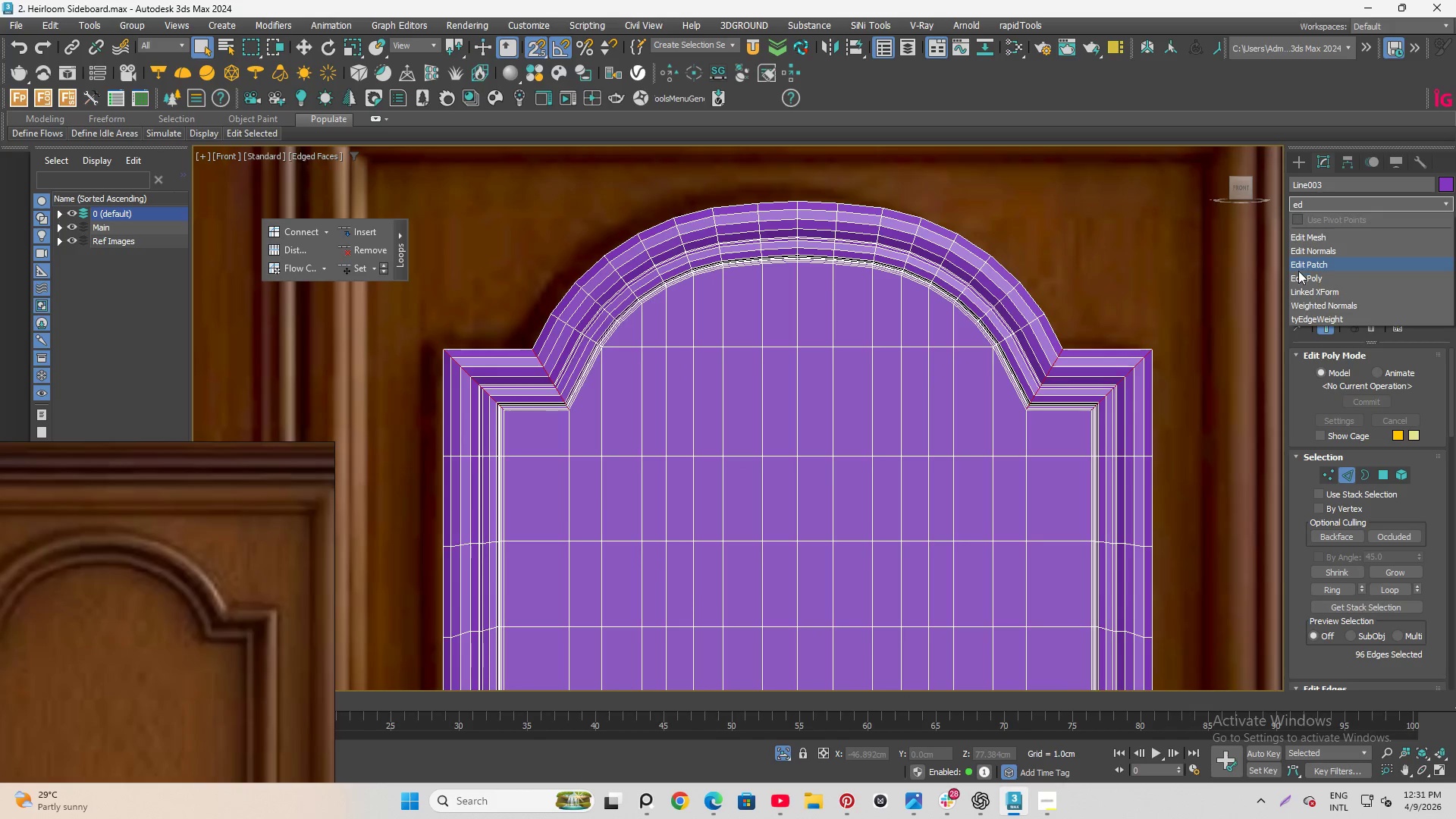 
left_click([1302, 278])
 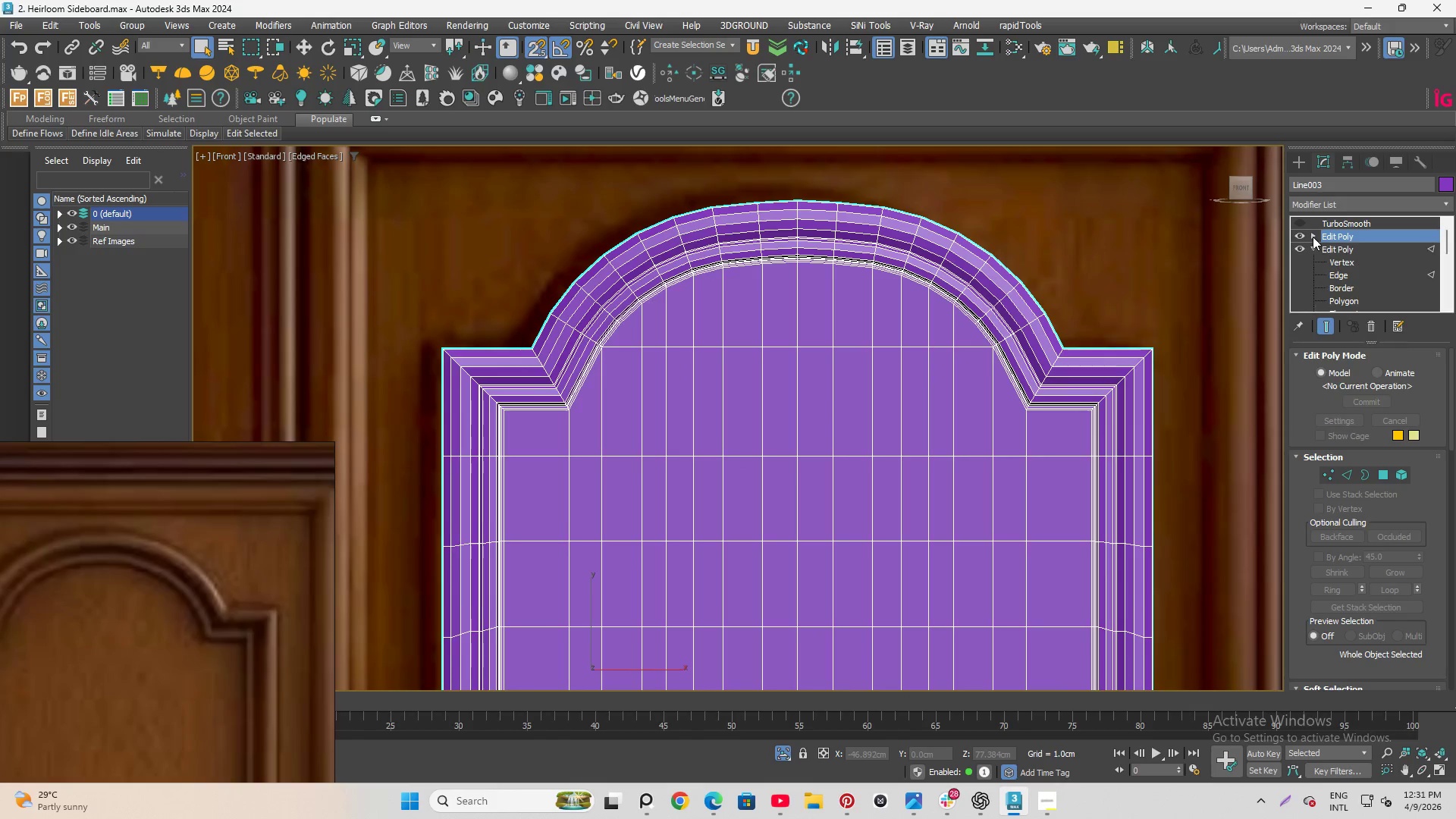 
double_click([1346, 265])
 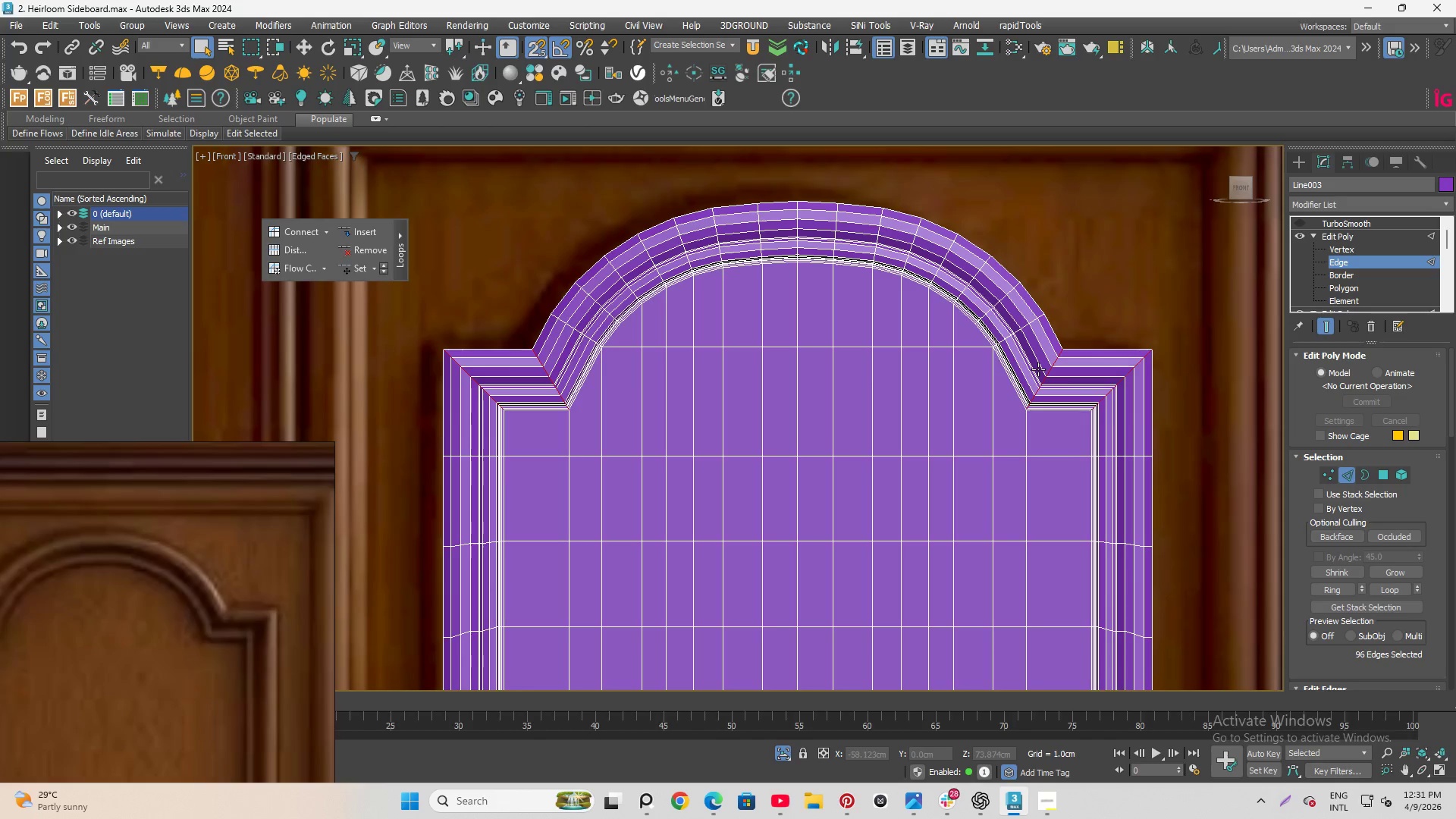 
scroll: coordinate [1336, 584], scroll_direction: down, amount: 7.0
 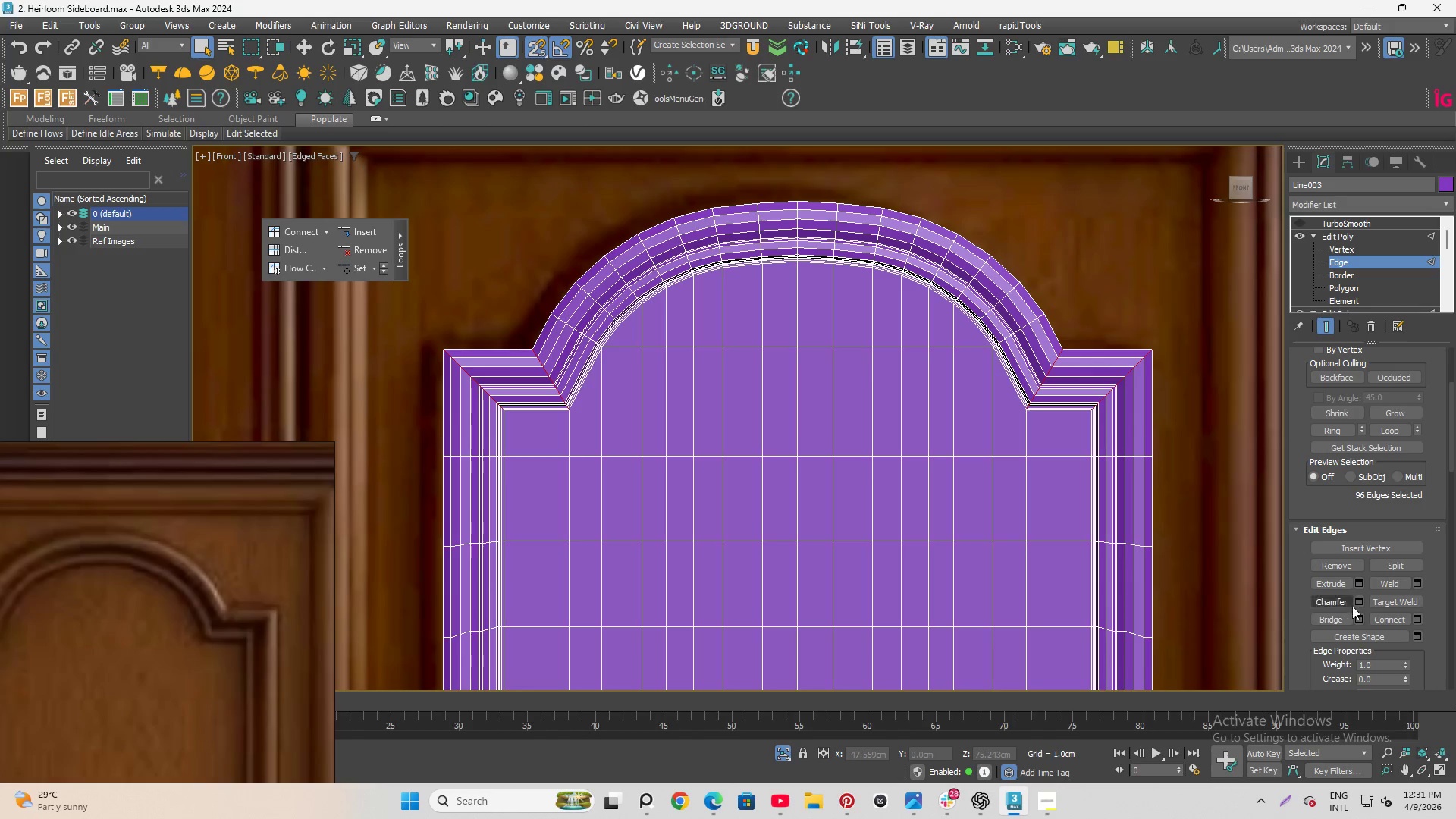 
left_click([1357, 601])
 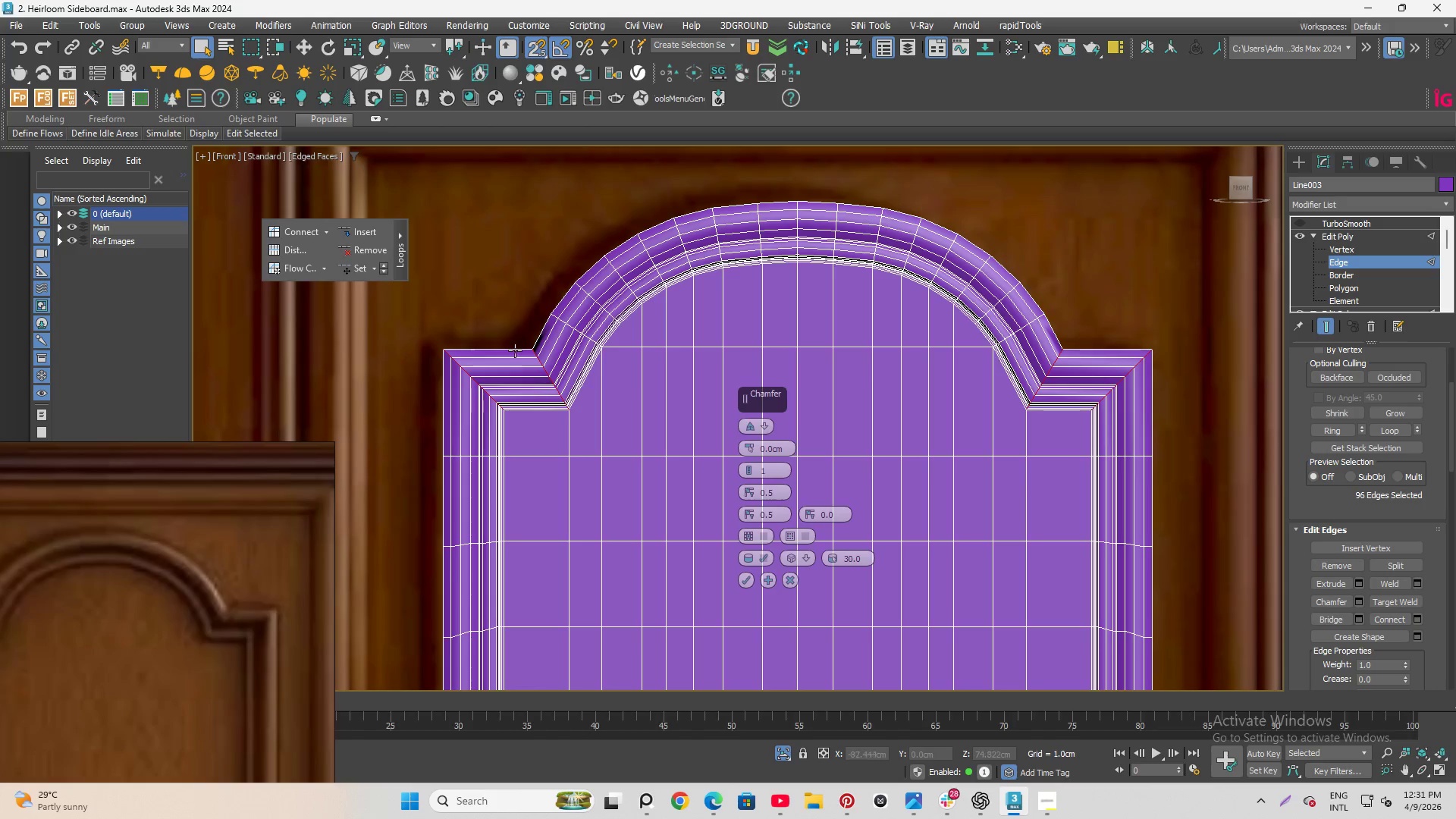 
scroll: coordinate [517, 351], scroll_direction: up, amount: 2.0
 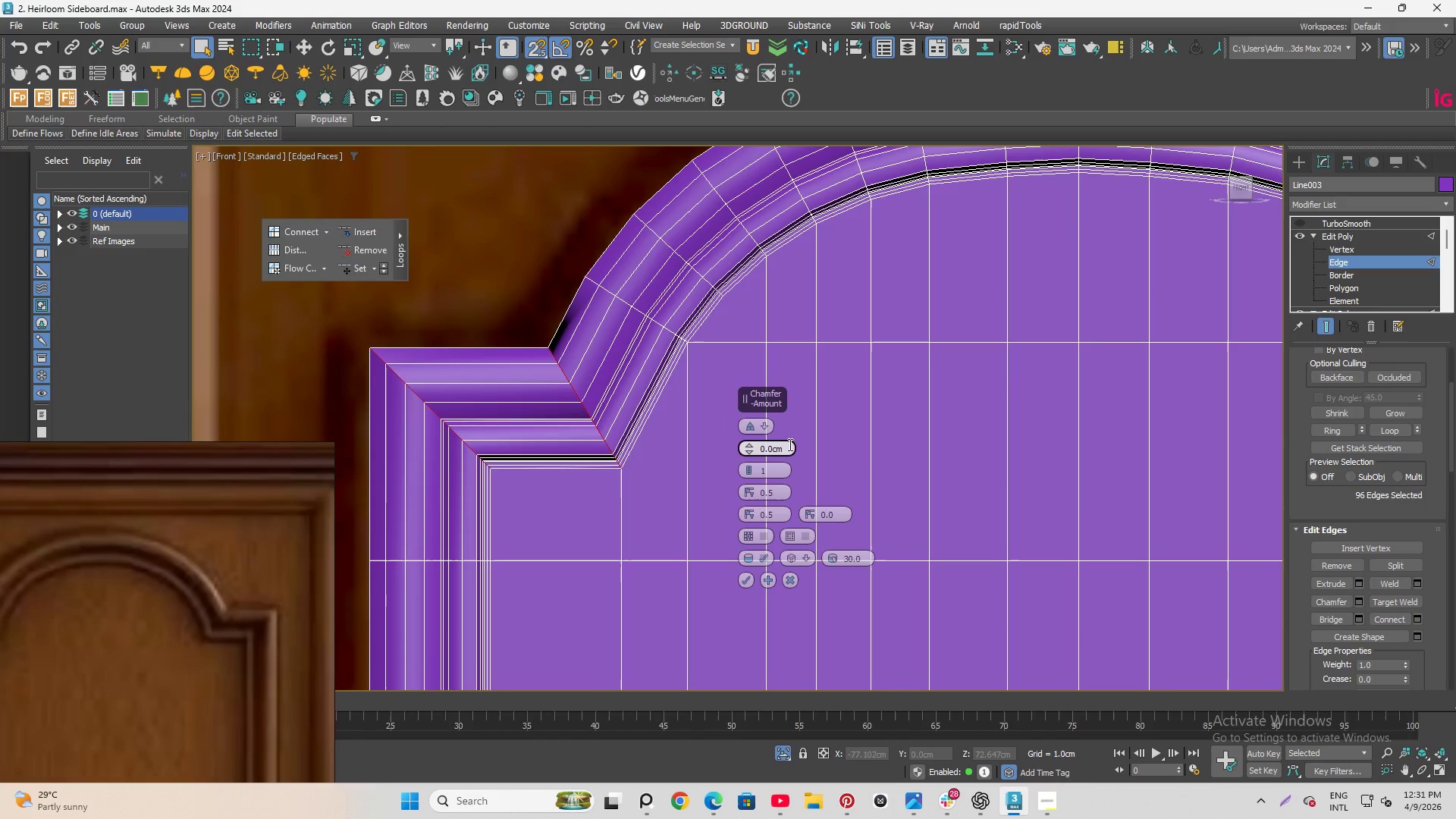 
left_click_drag(start_coordinate=[792, 447], to_coordinate=[767, 447])
 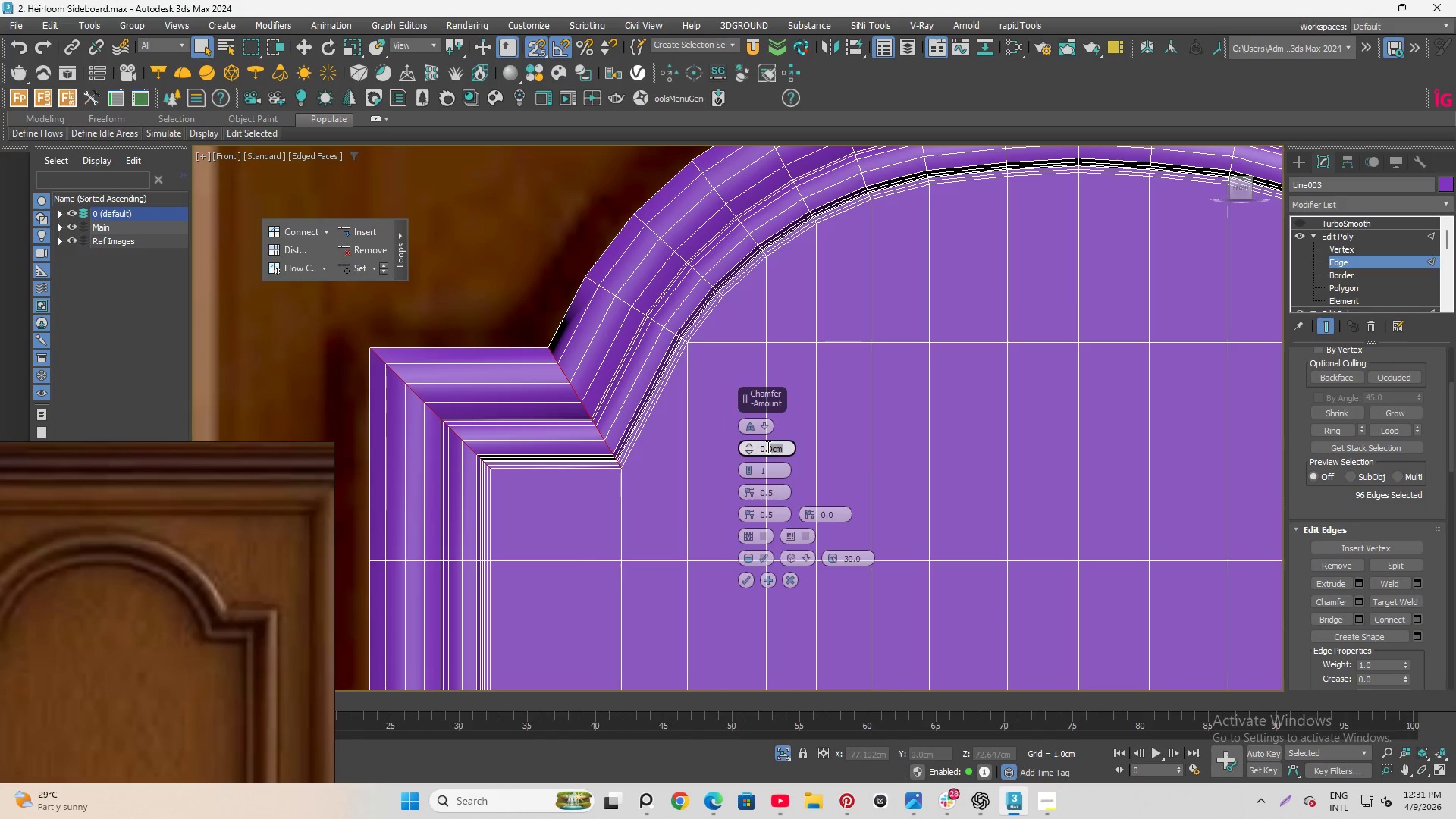 
key(2)
 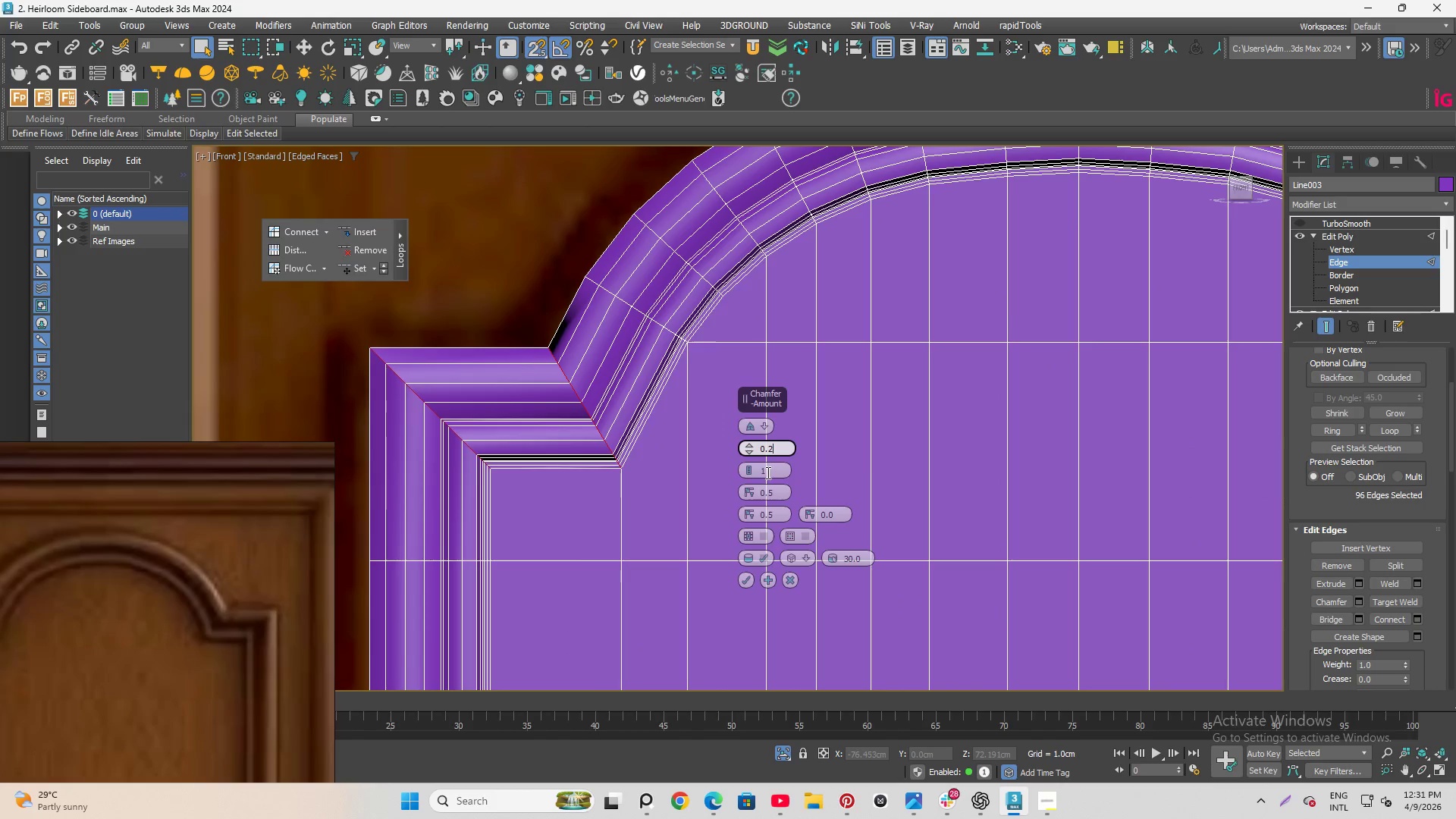 
left_click([767, 472])
 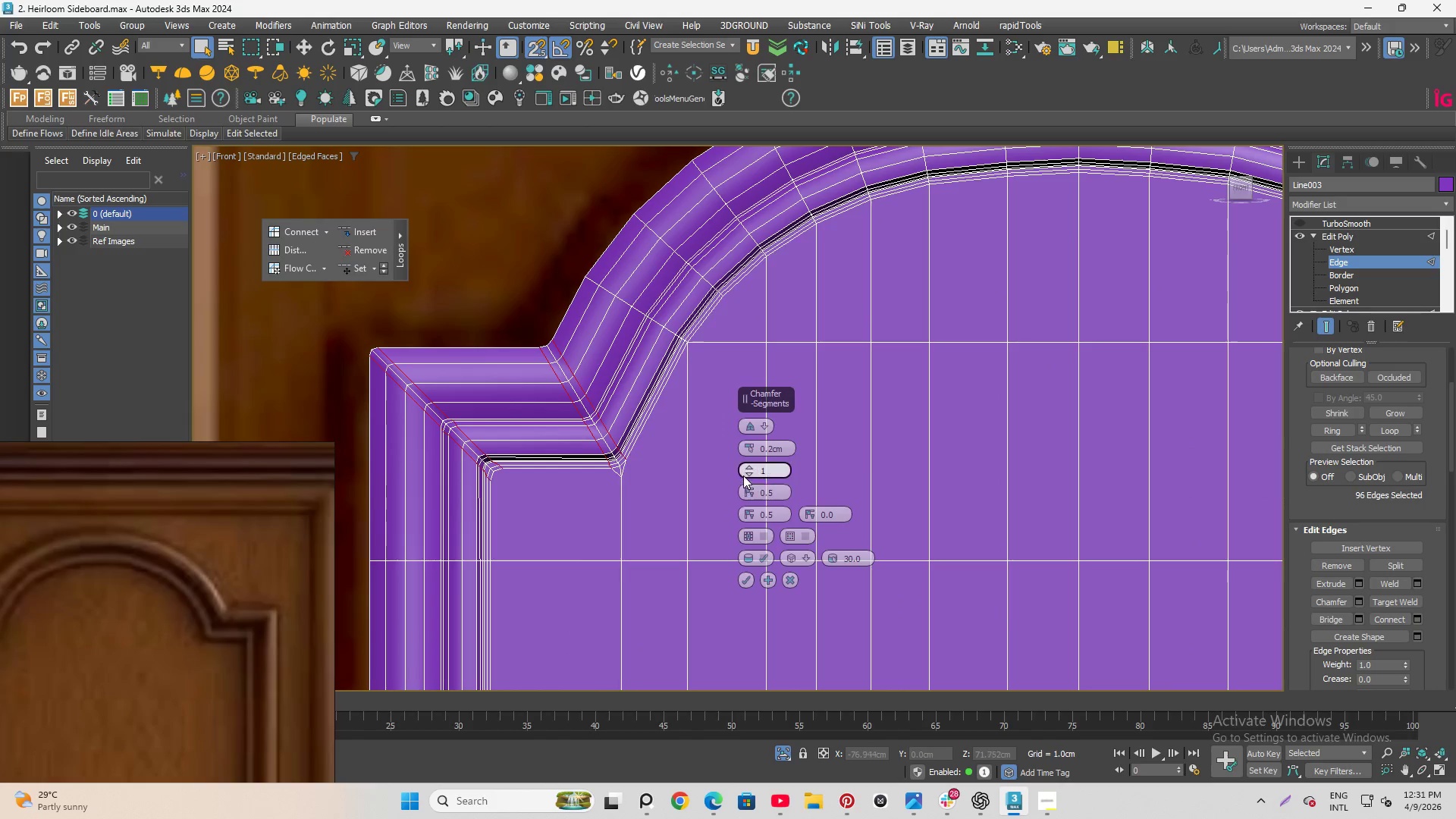 
left_click([747, 468])
 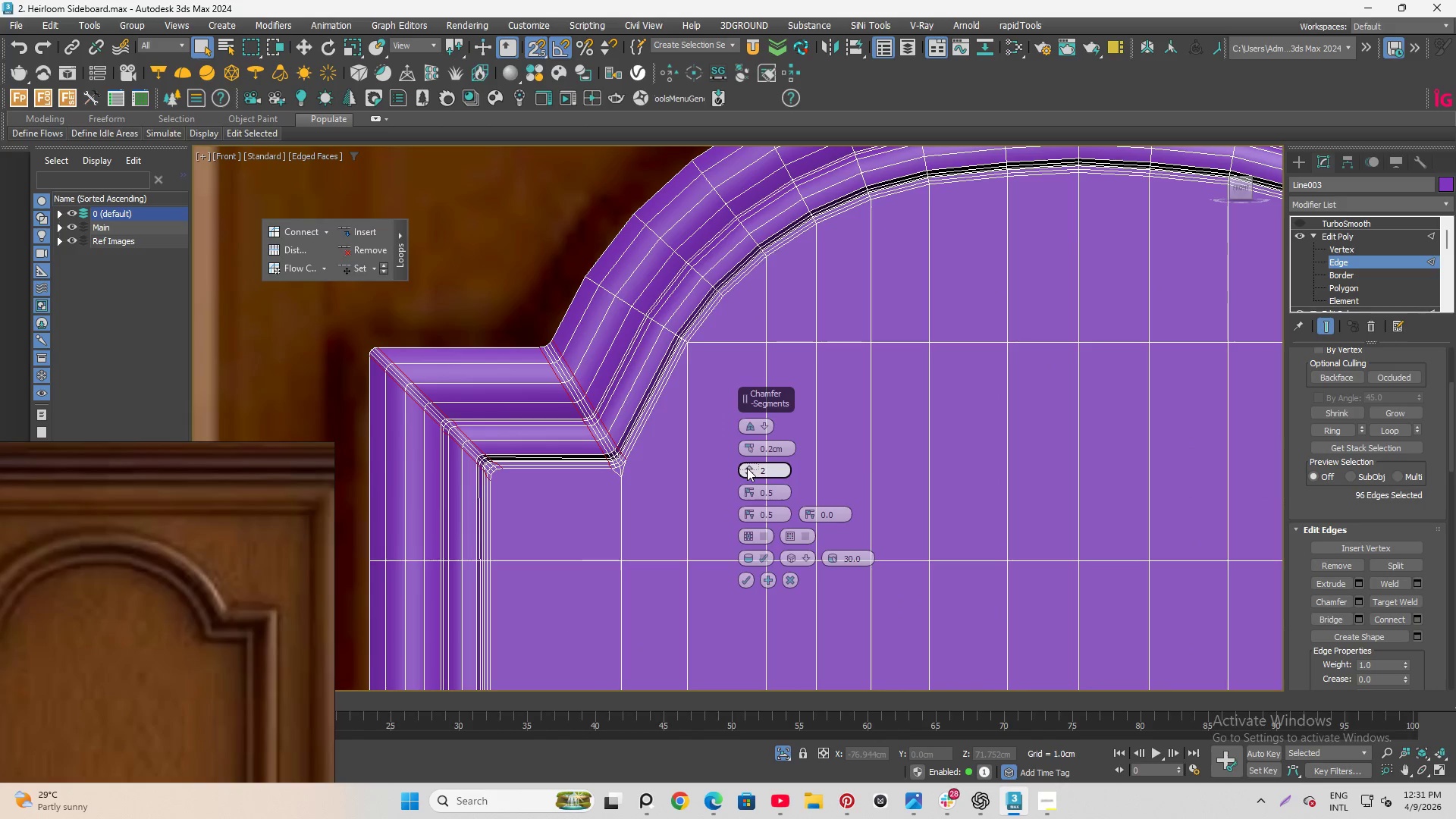 
left_click([747, 468])
 